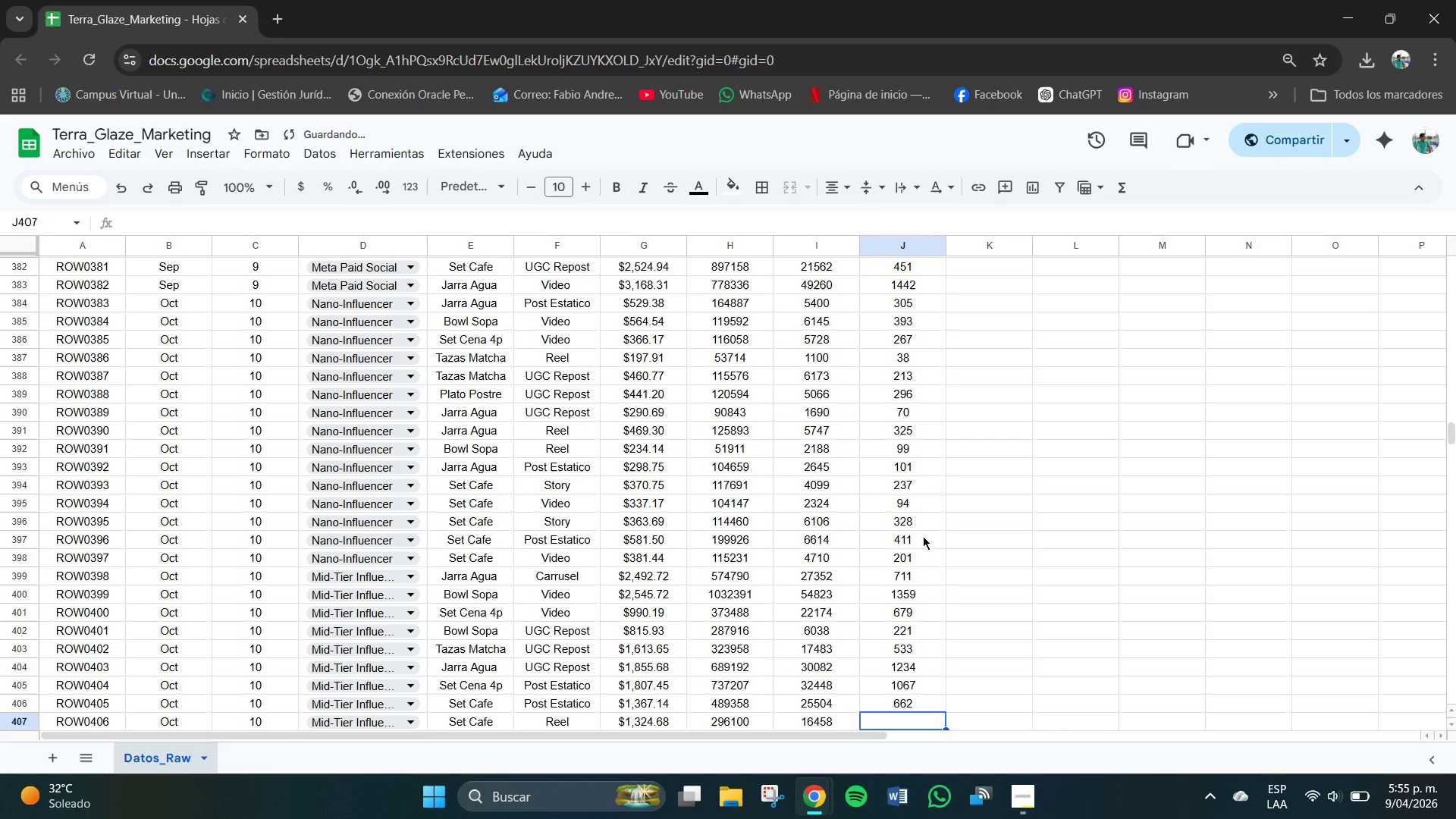 
key(Numpad6)
 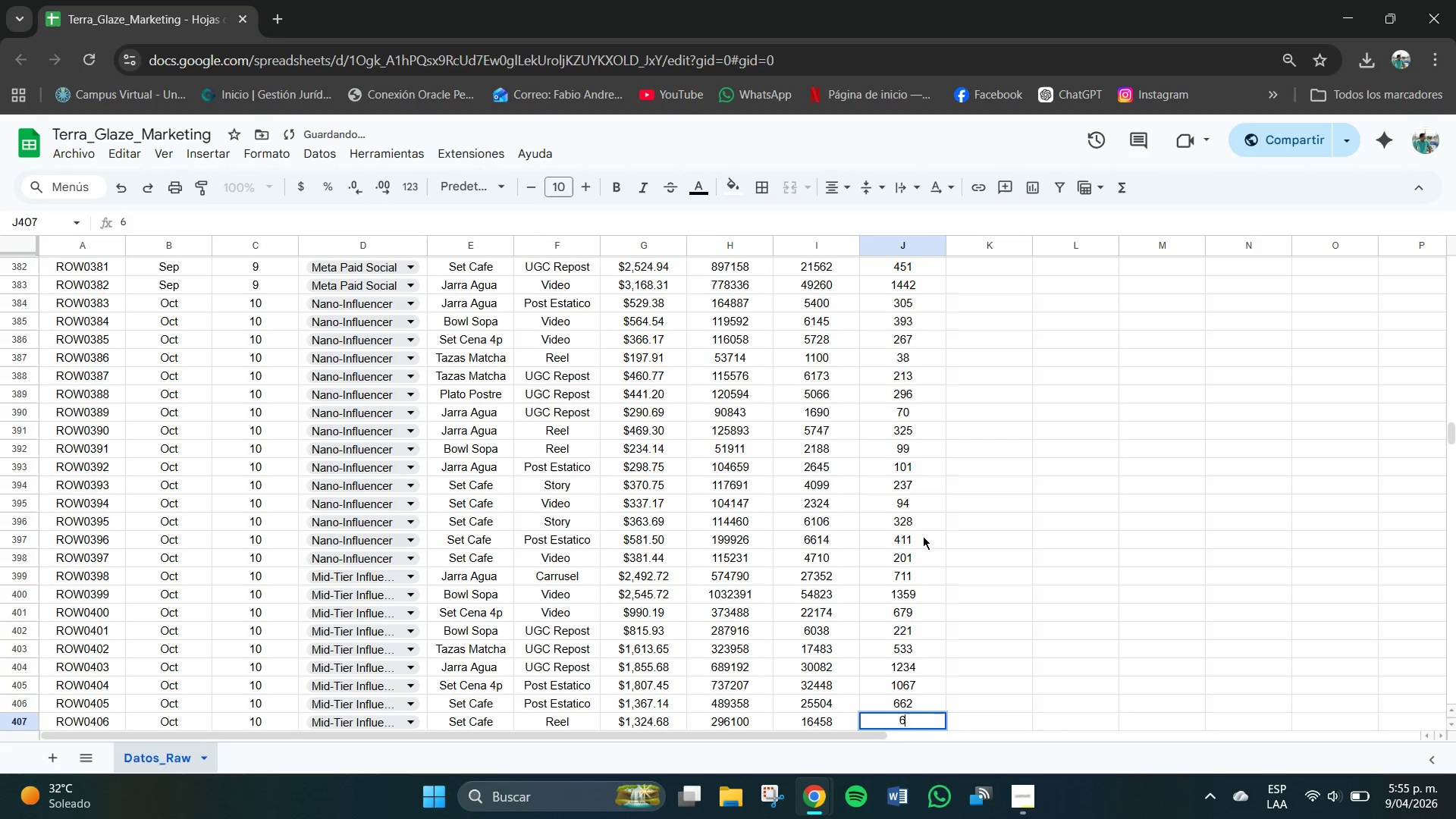 
key(Numpad3)
 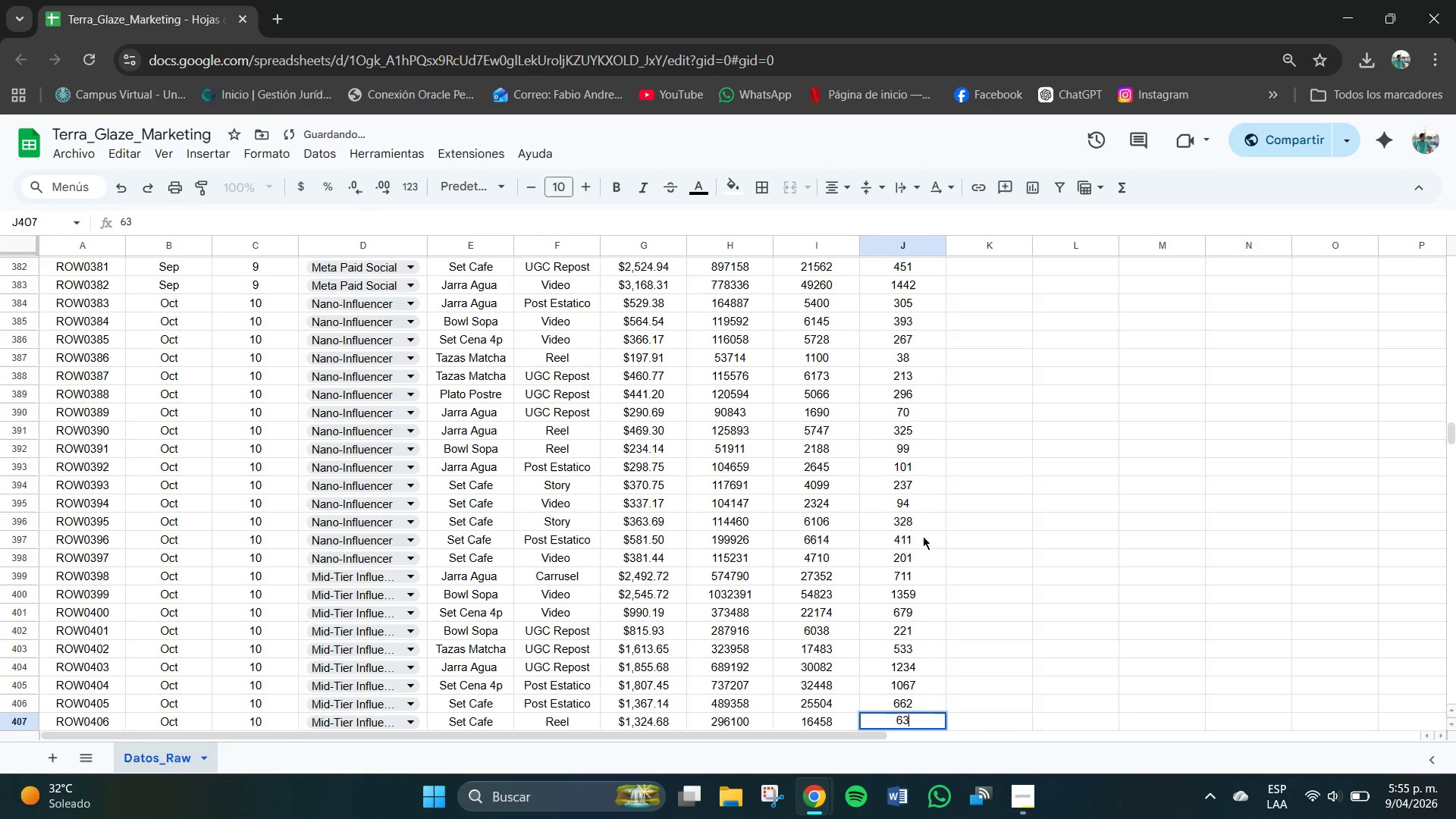 
key(Numpad9)
 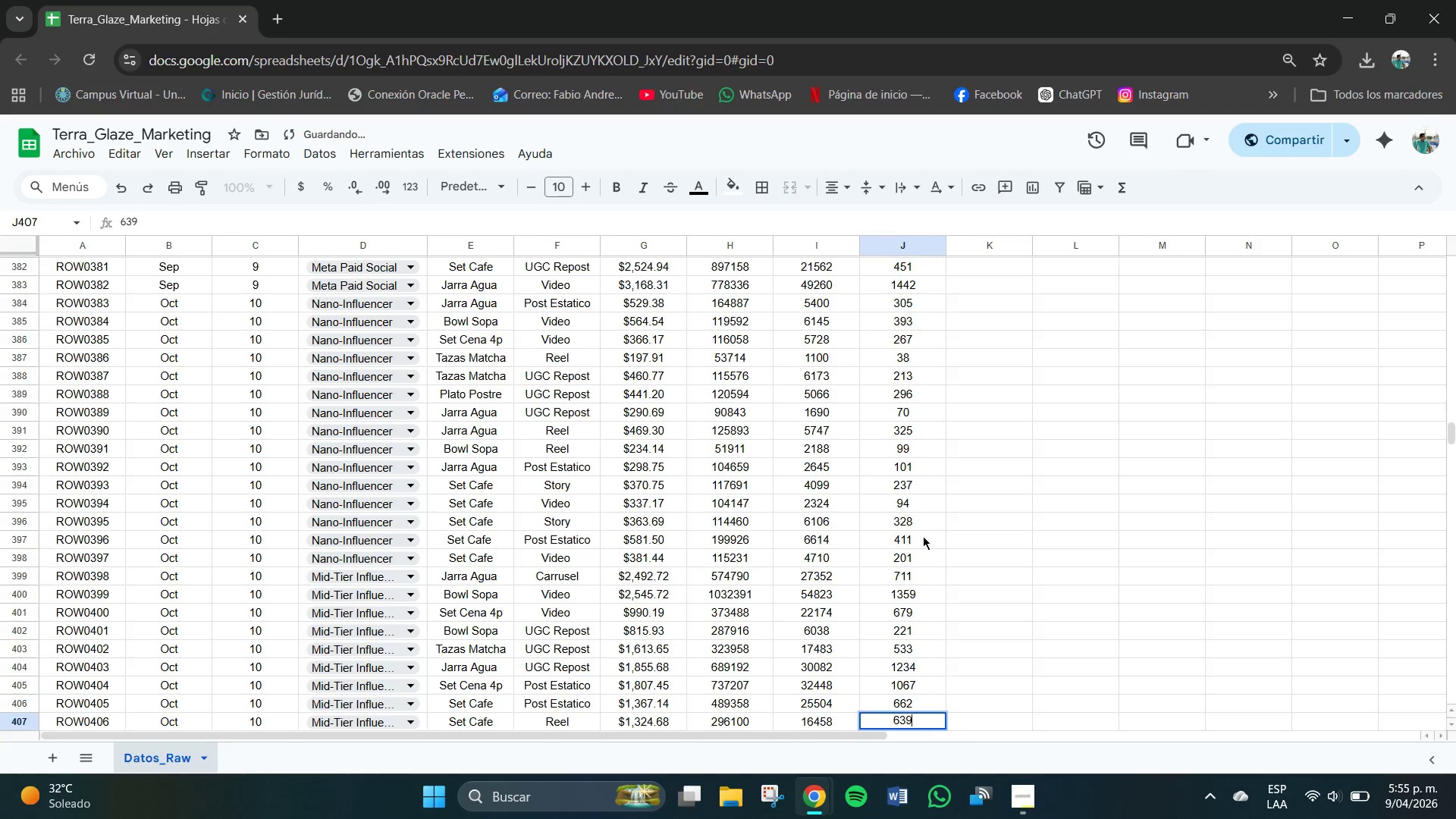 
key(NumpadEnter)
 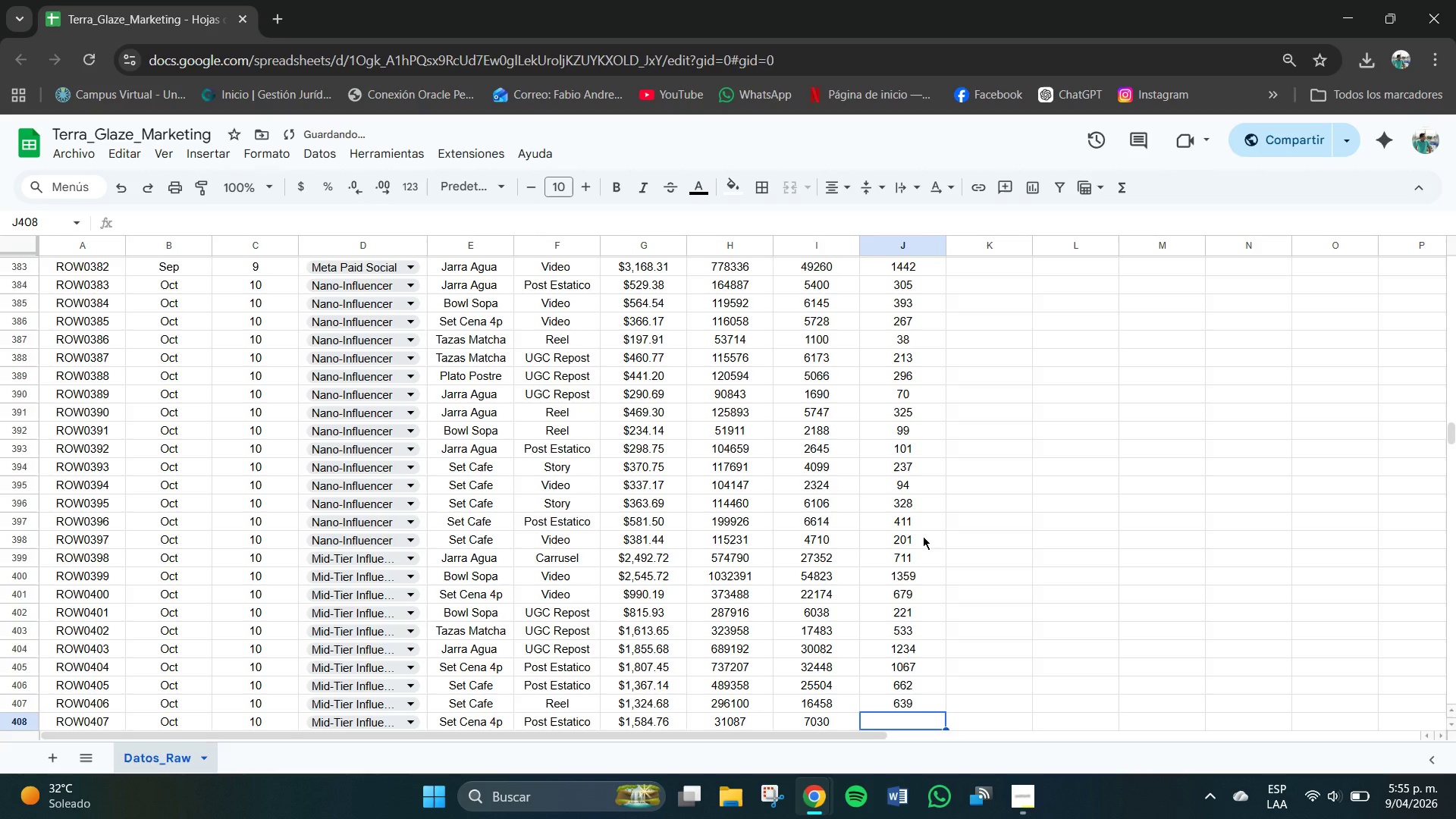 
key(Numpad2)
 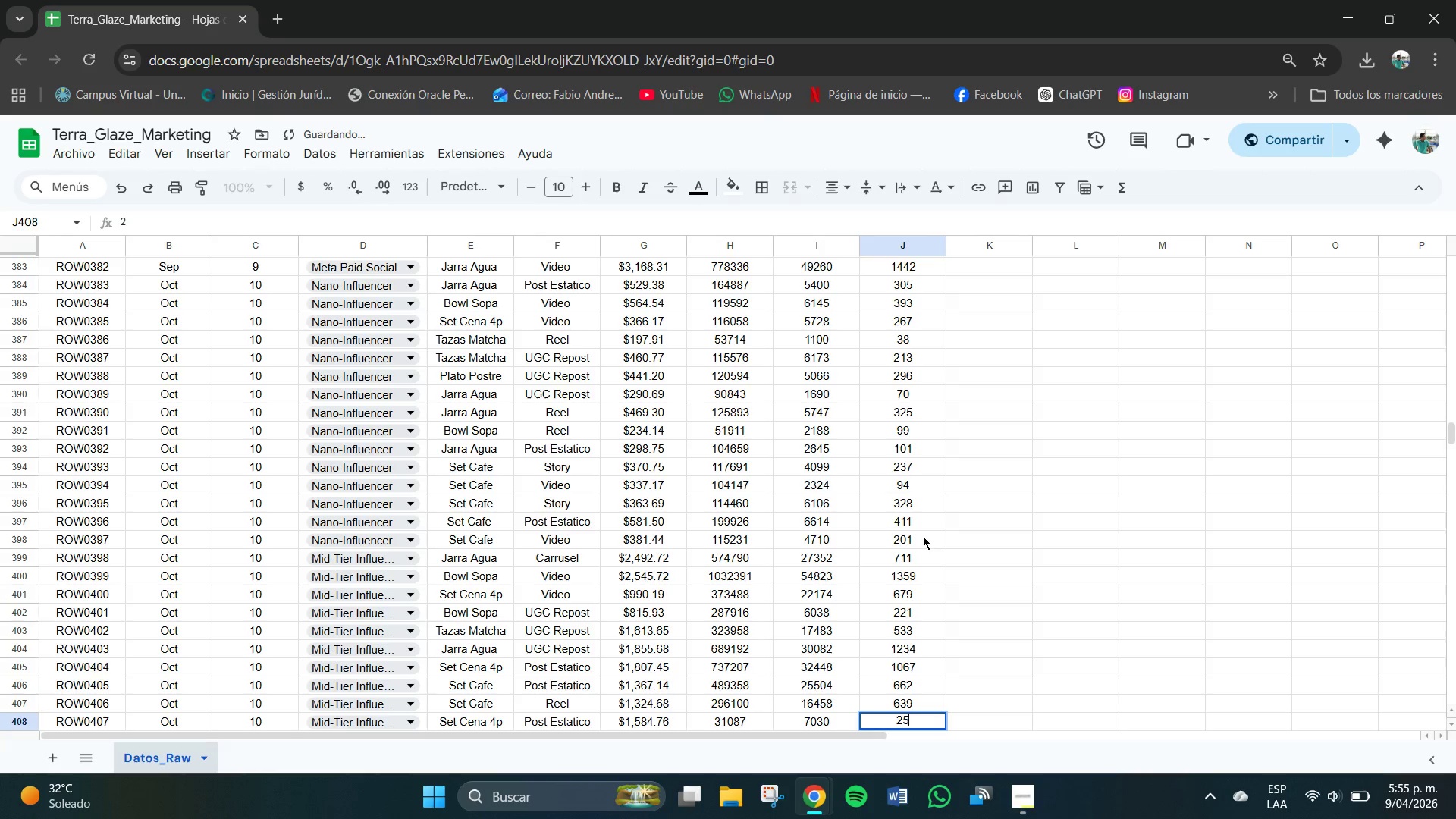 
key(Numpad5)
 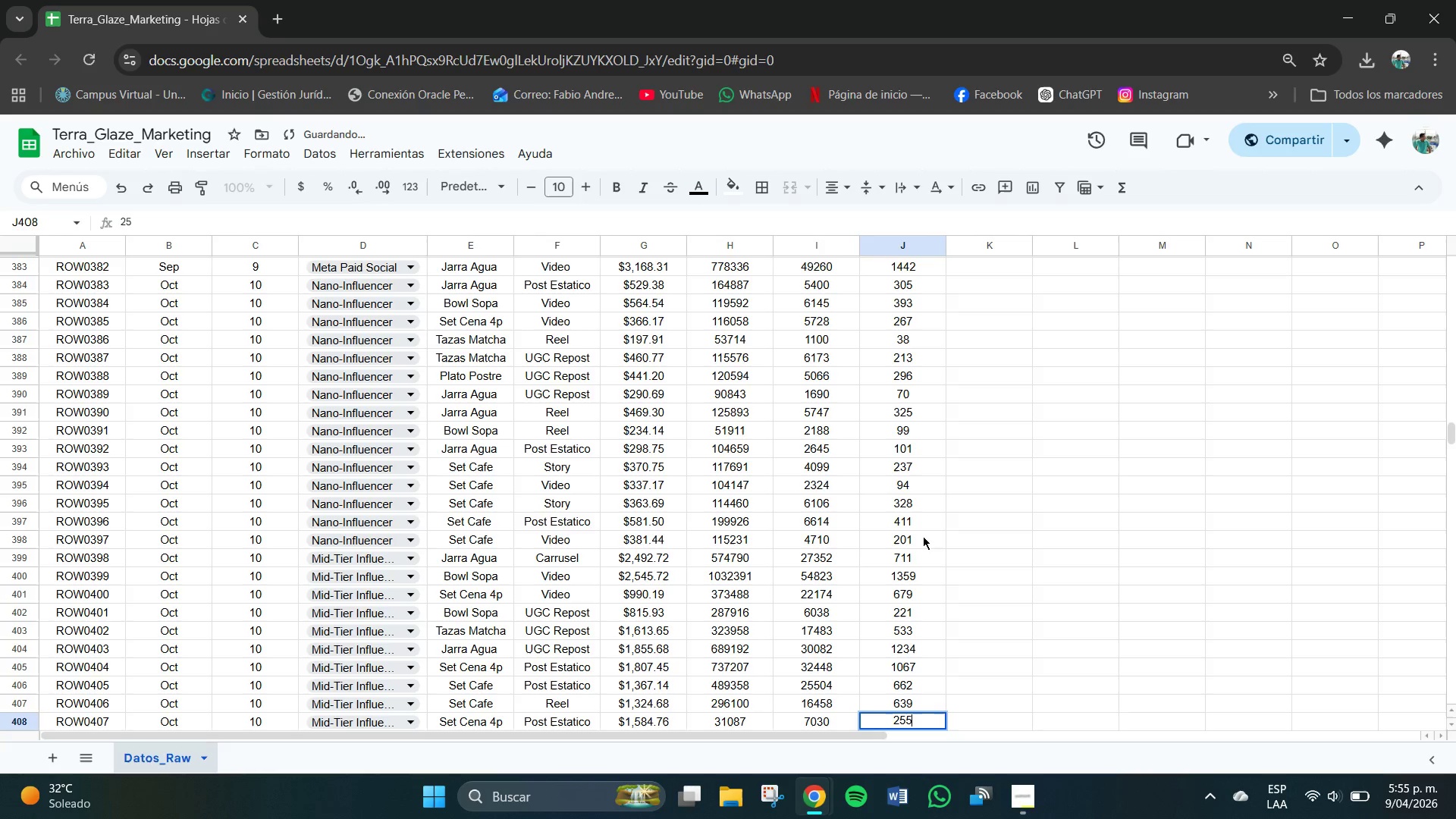 
key(Numpad5)
 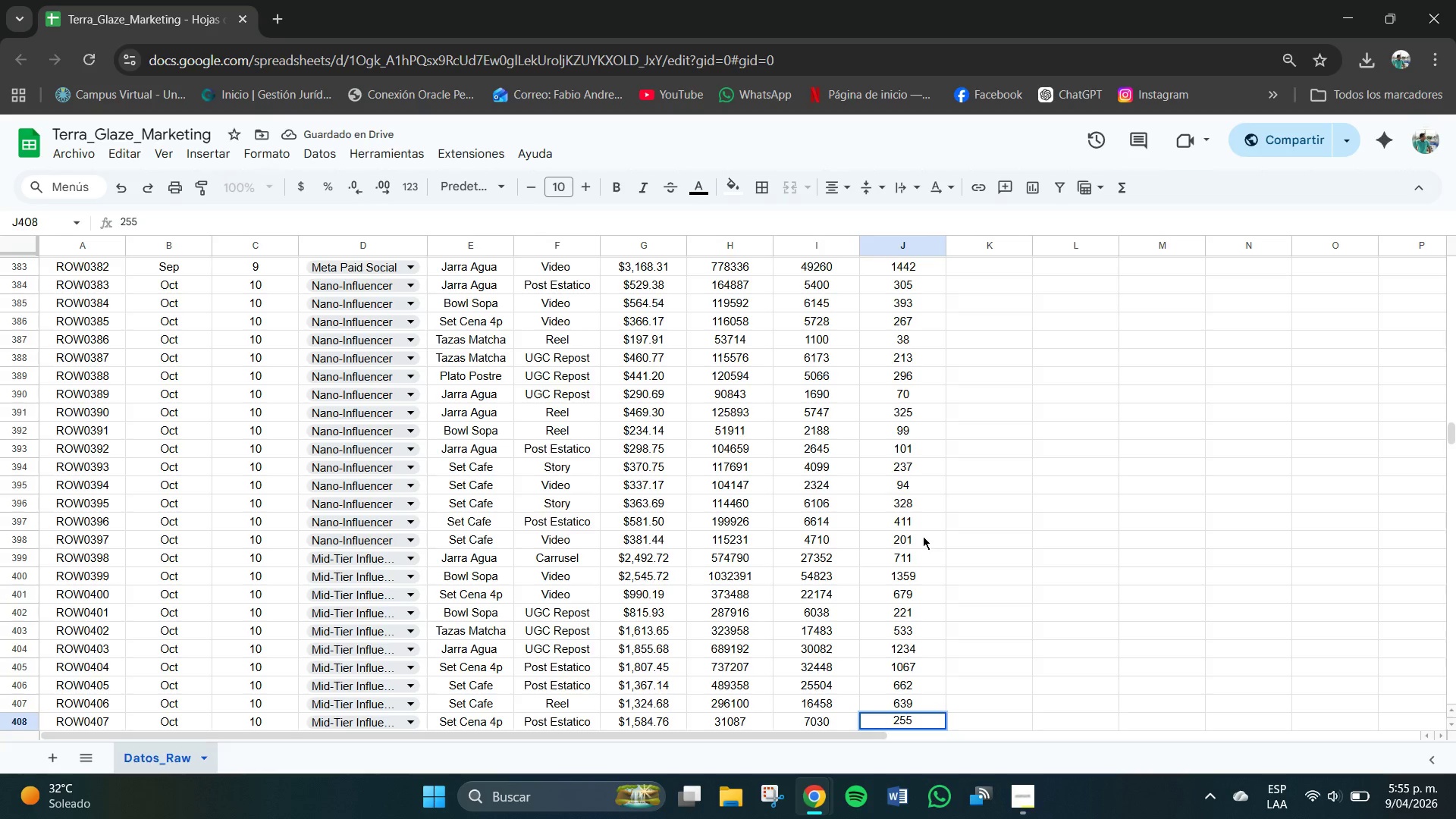 
key(NumpadEnter)
 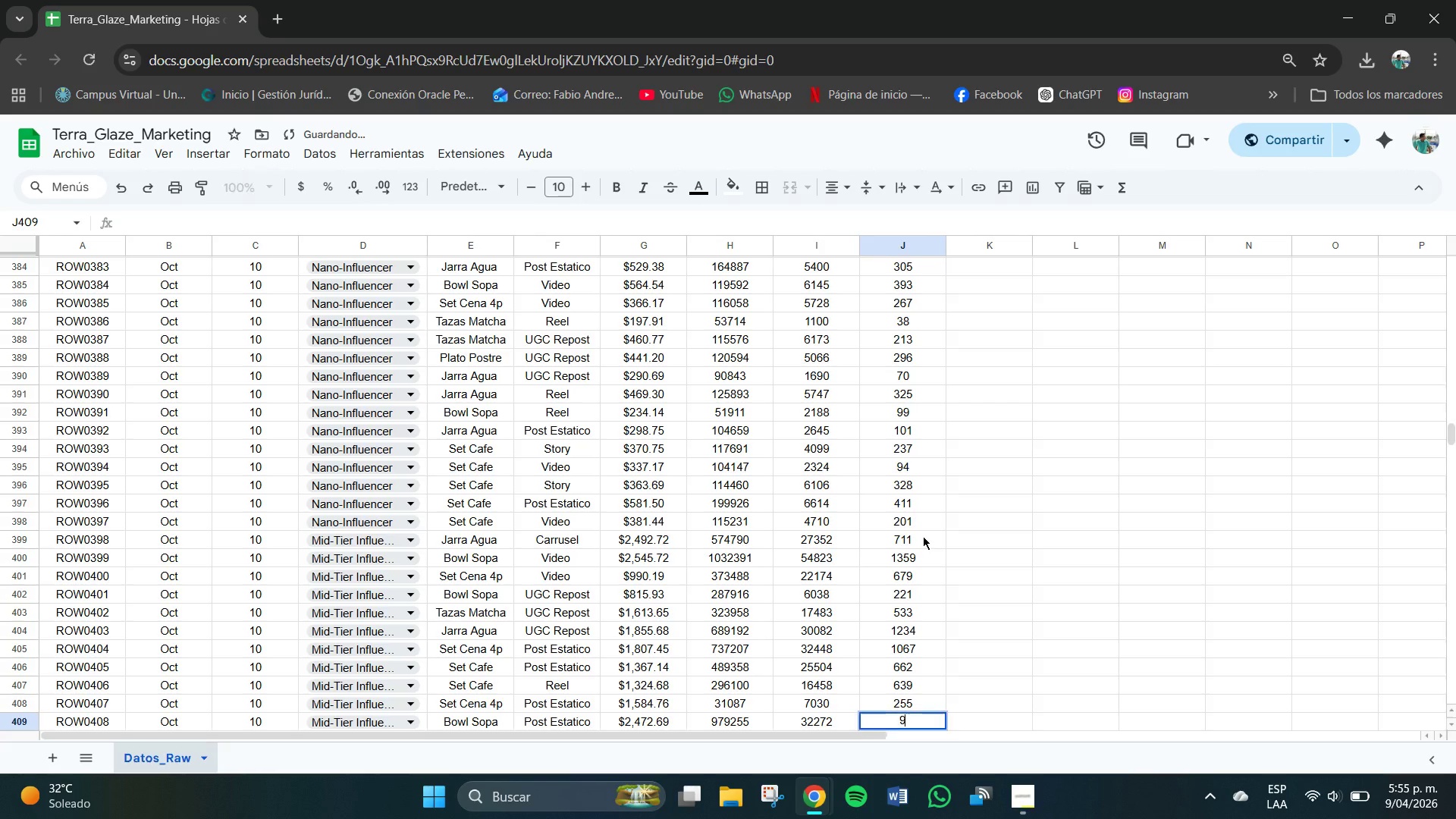 
key(Numpad9)
 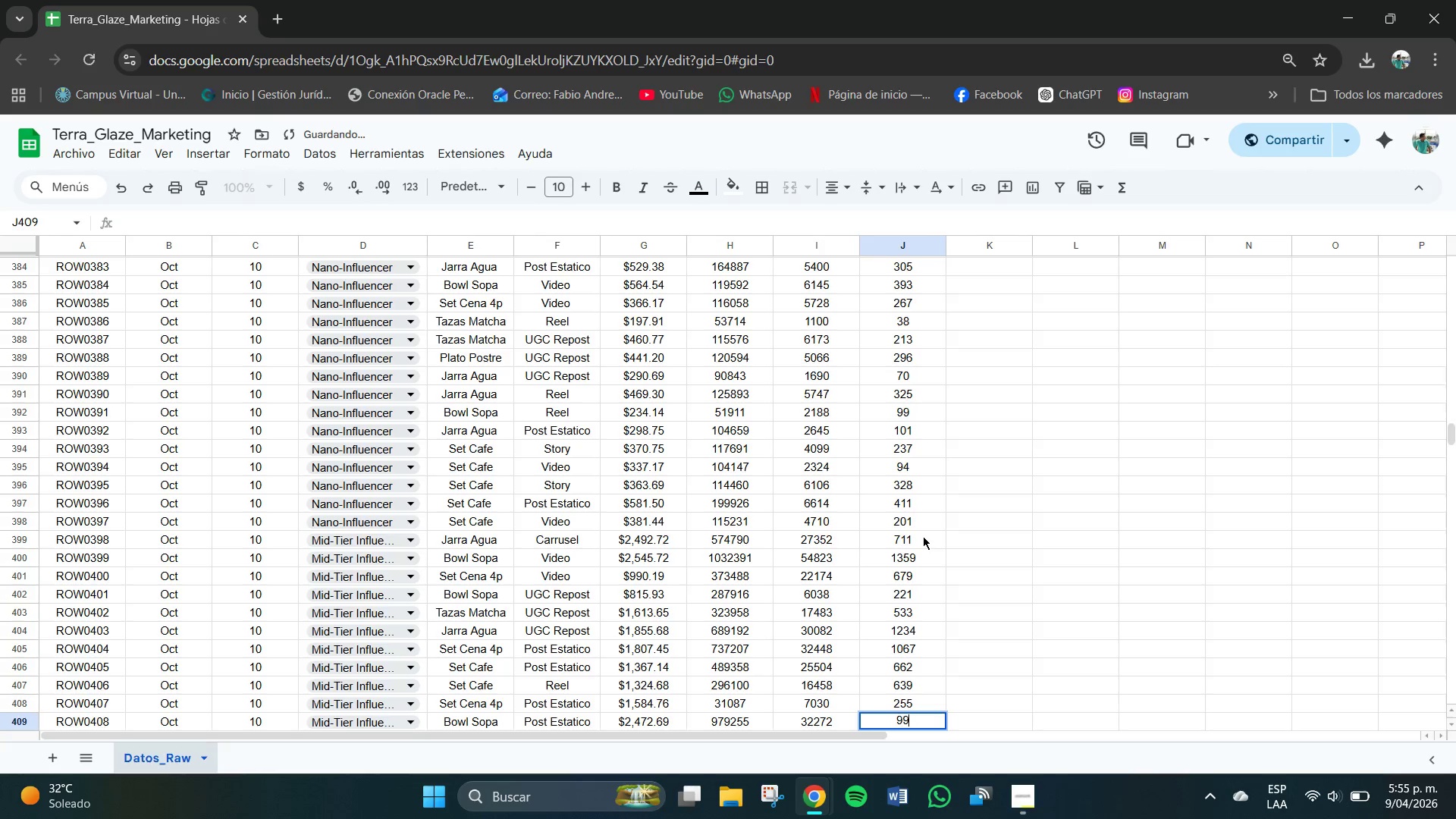 
key(Numpad9)
 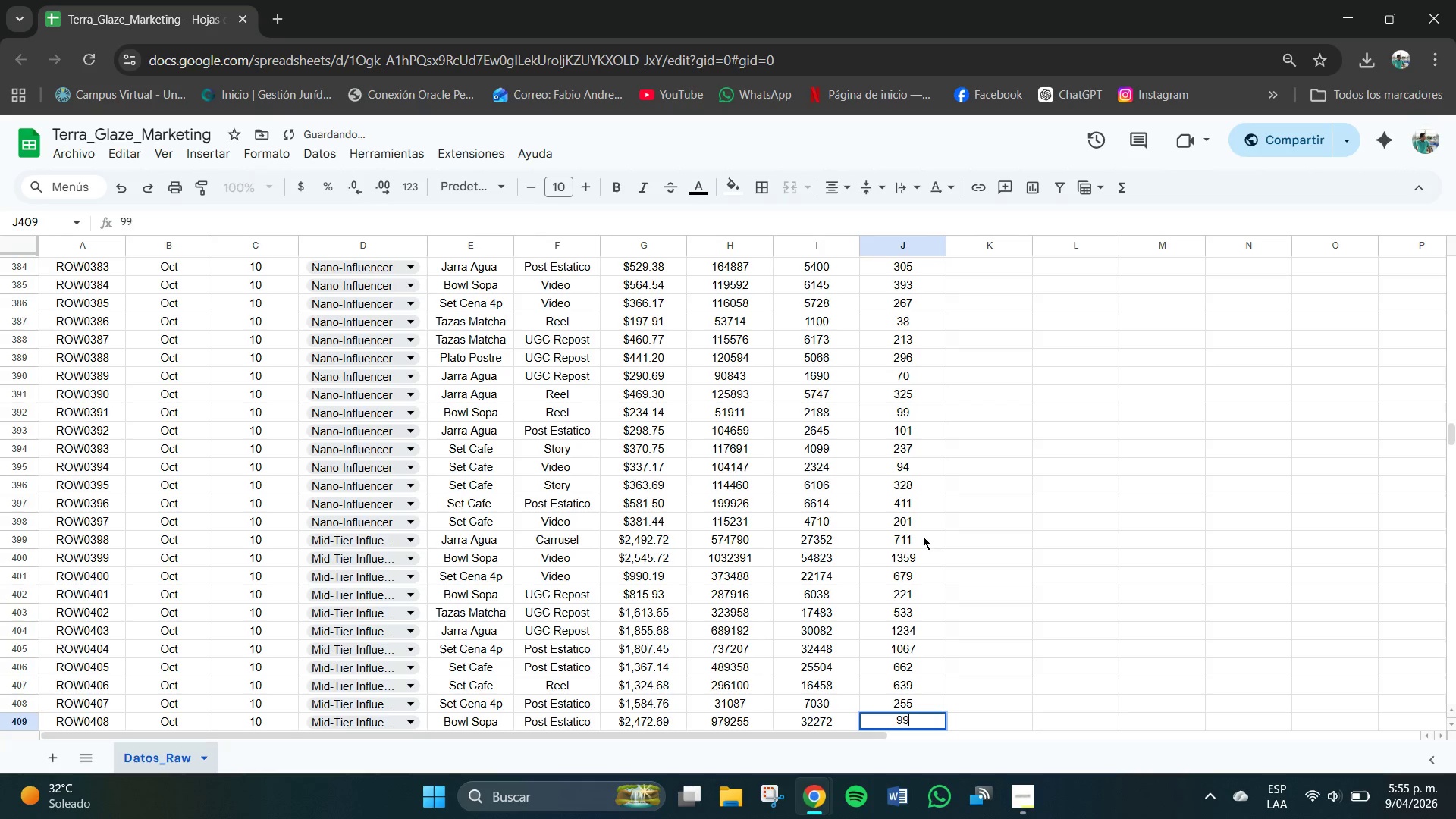 
key(Numpad2)
 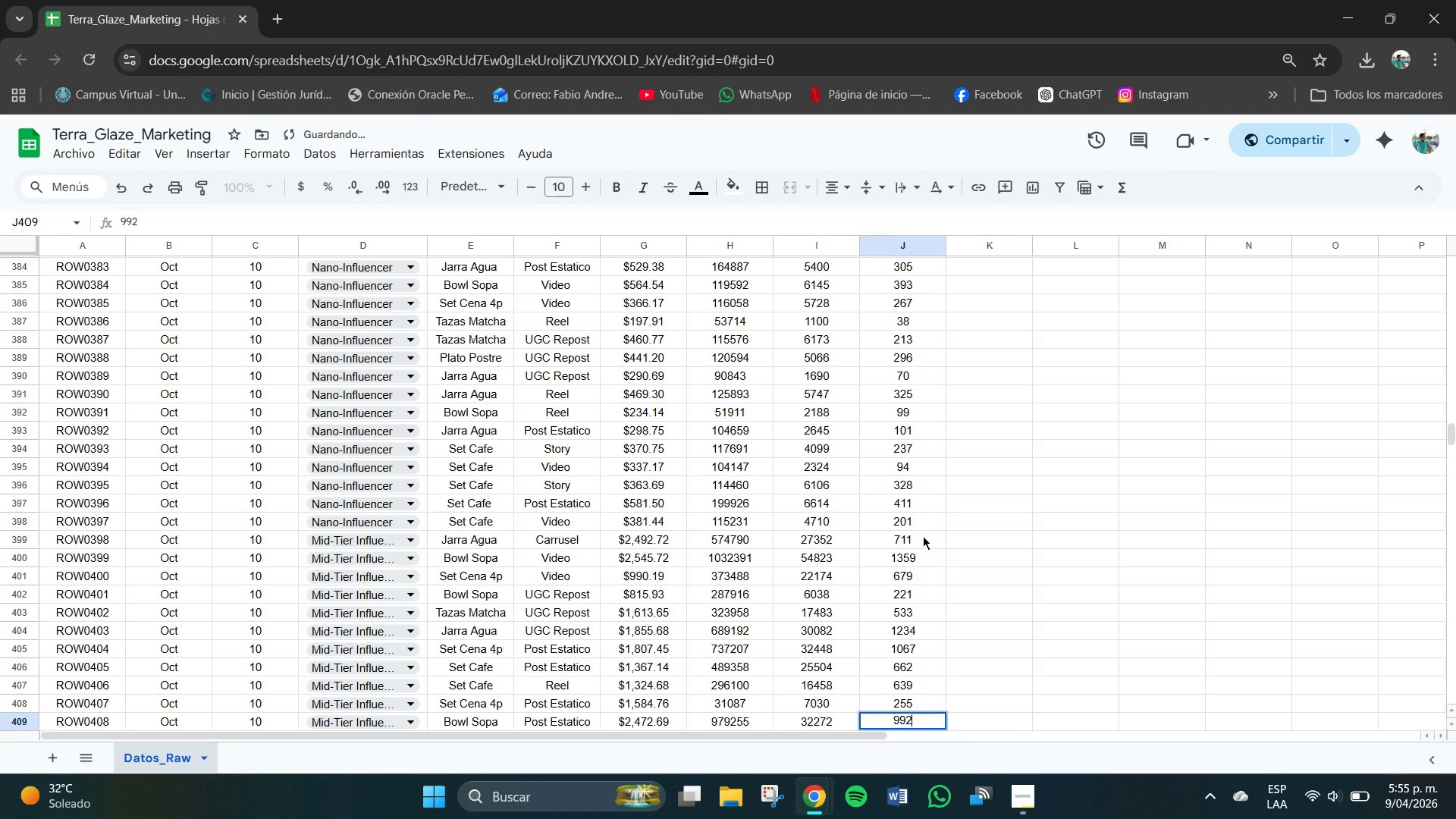 
key(NumpadEnter)
 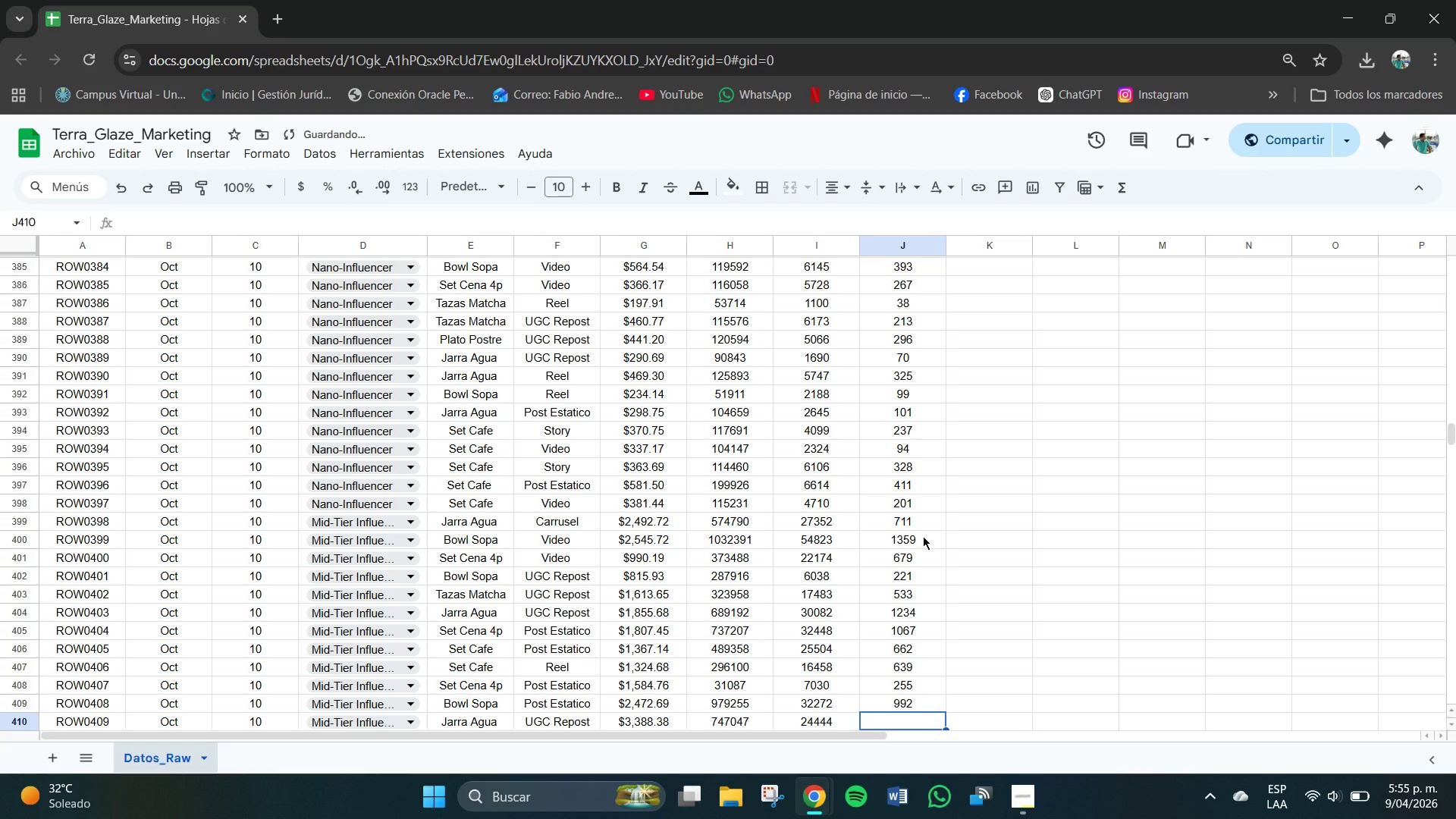 
key(Numpad9)
 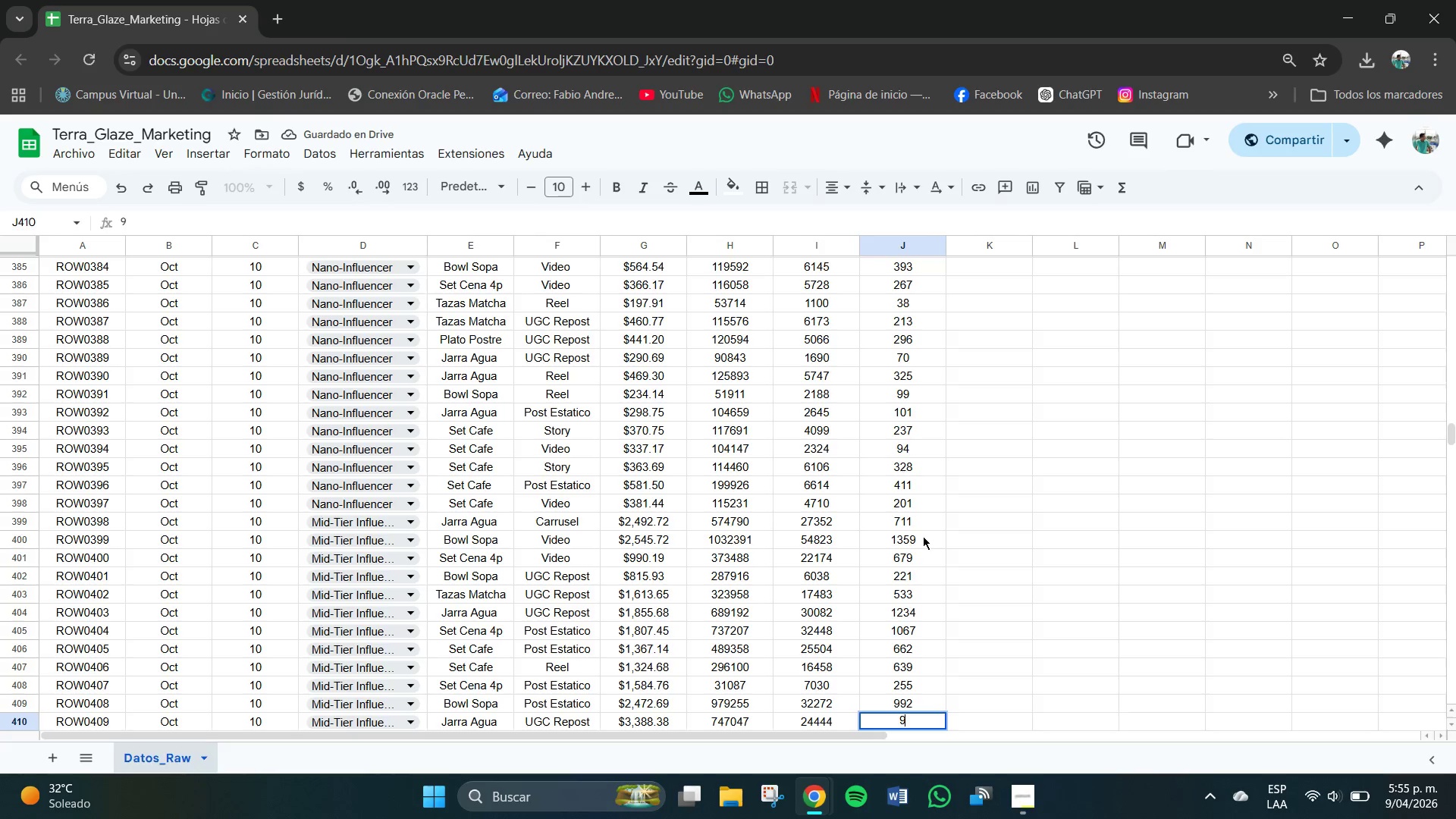 
key(Numpad1)
 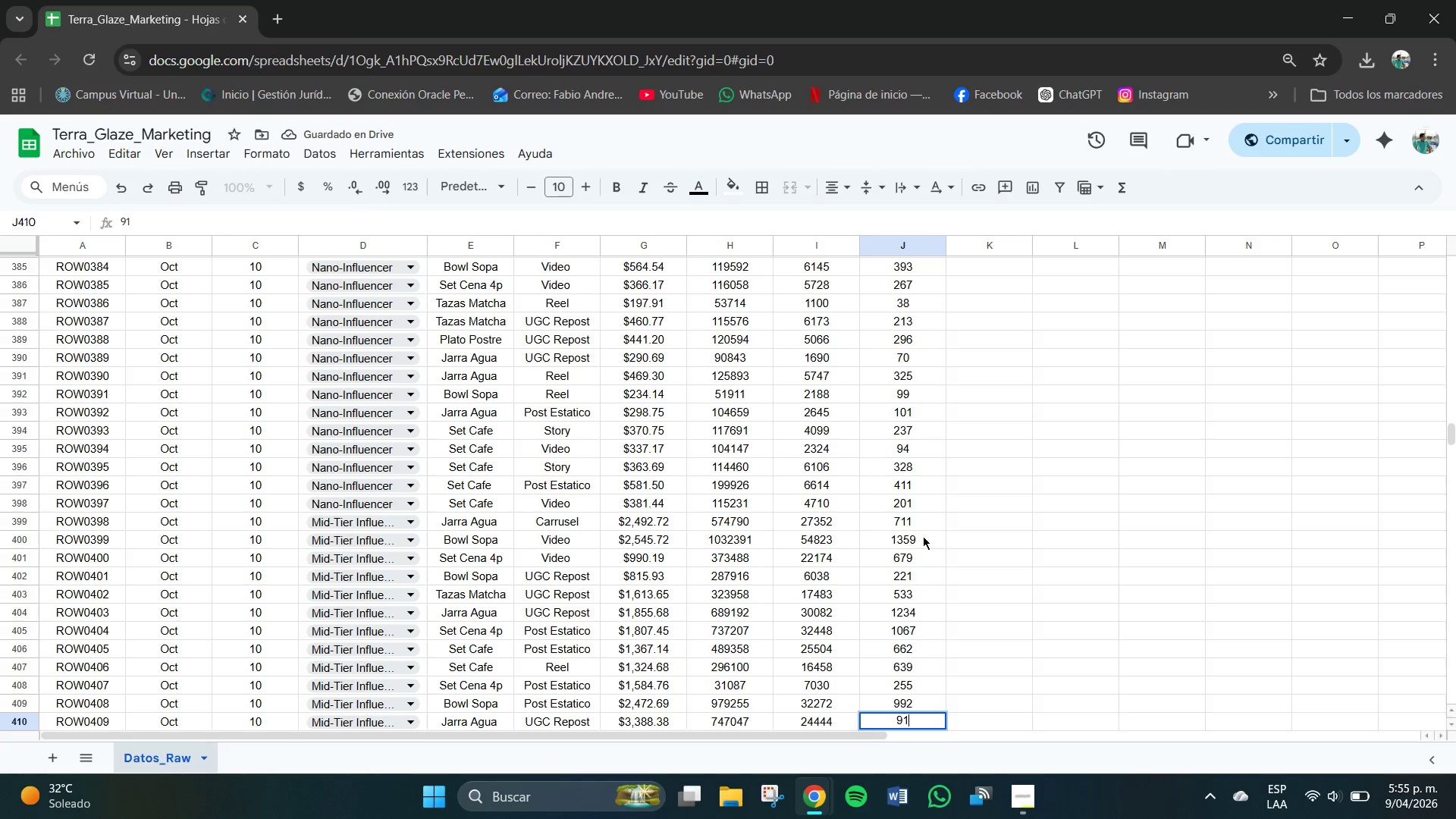 
key(Numpad7)
 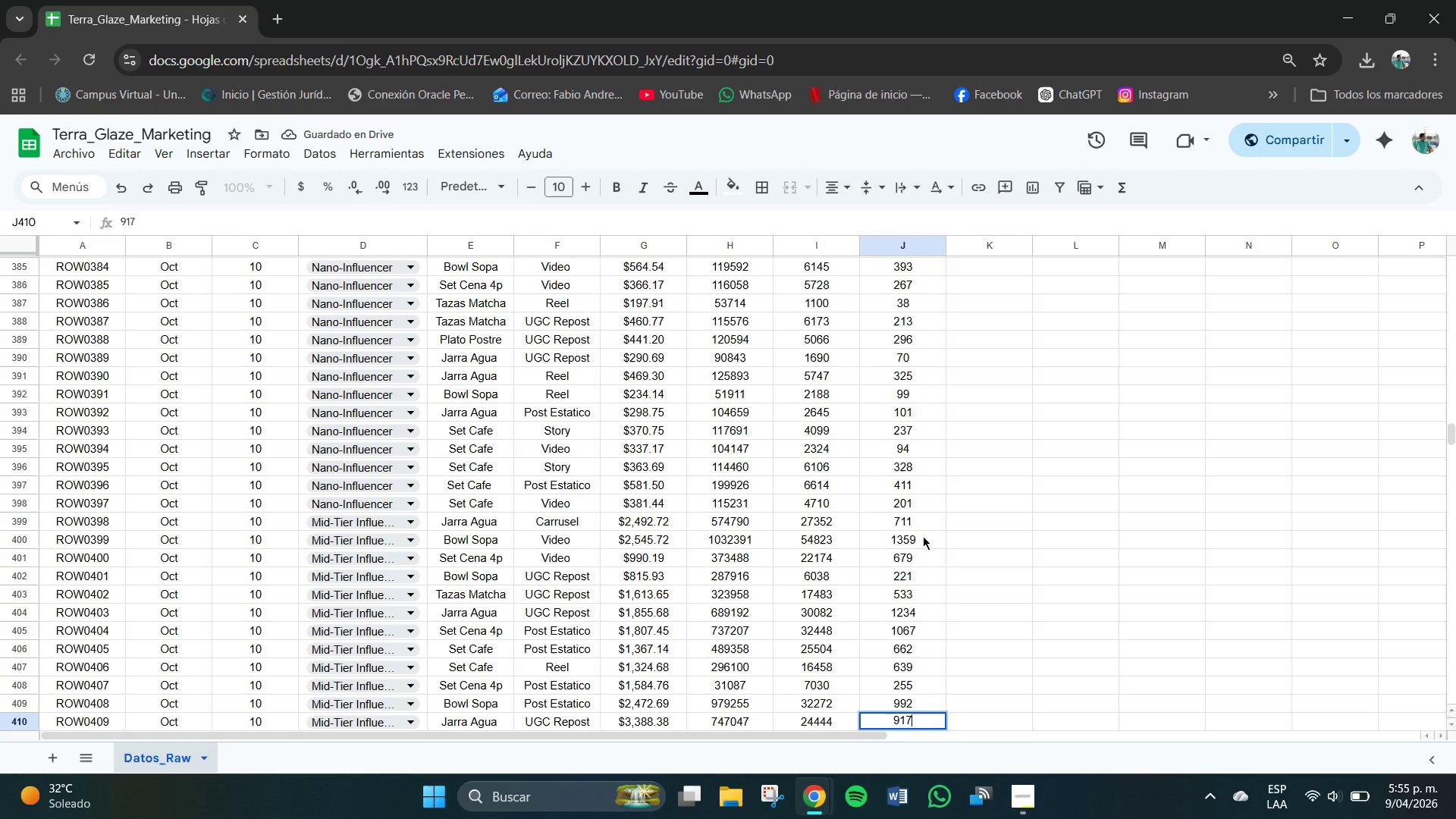 
key(NumpadEnter)
 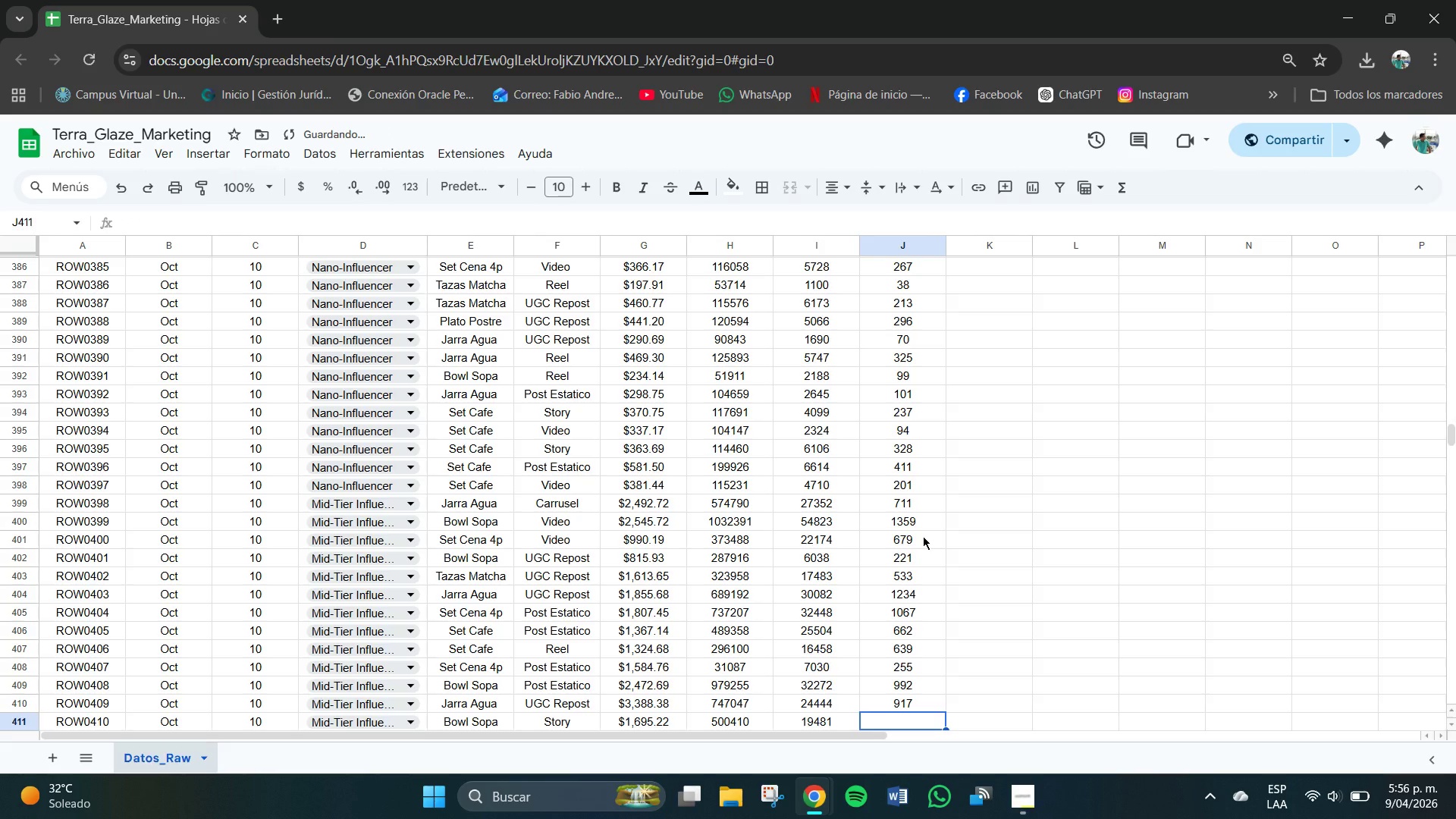 
key(Numpad7)
 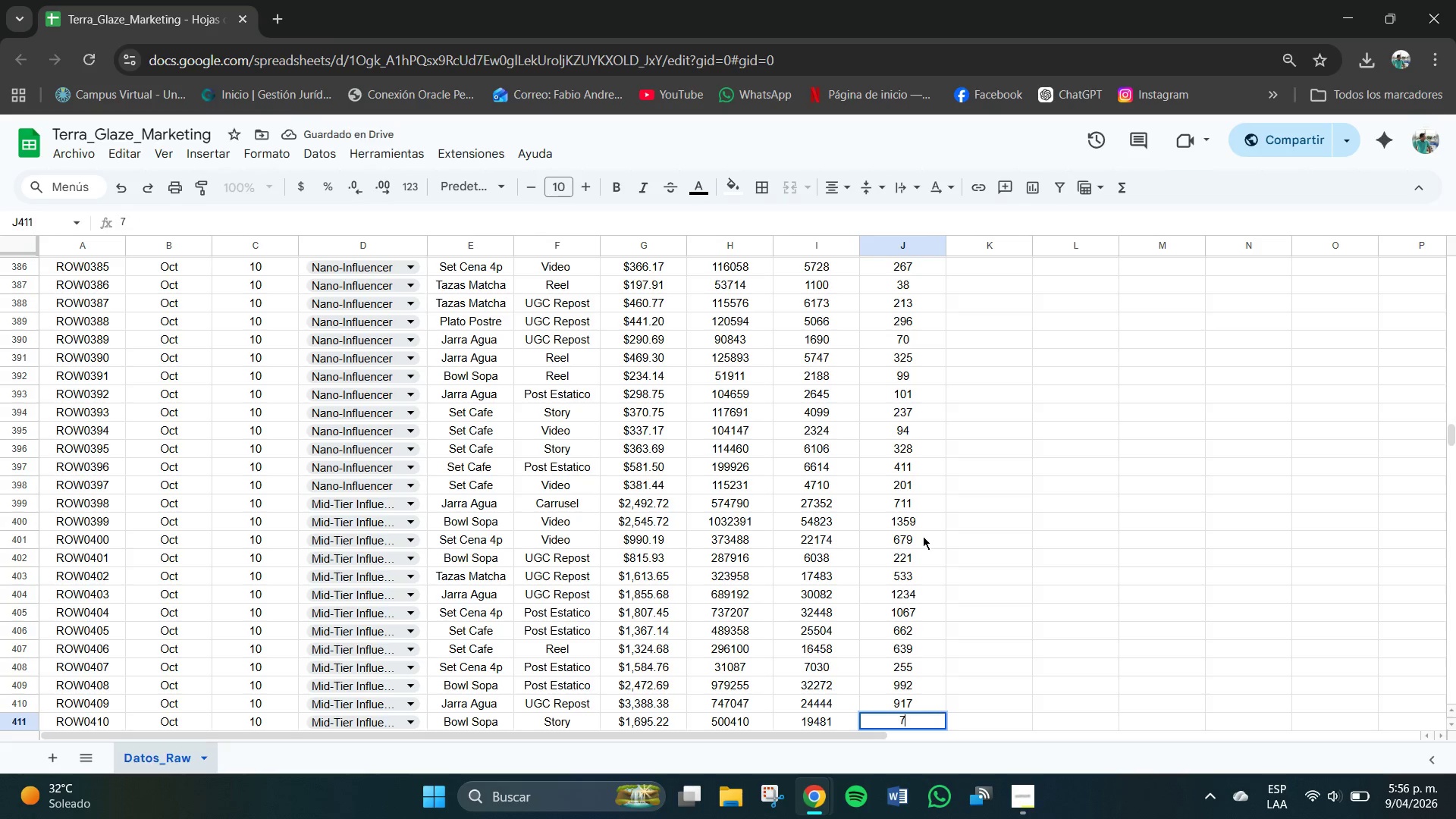 
key(Numpad2)
 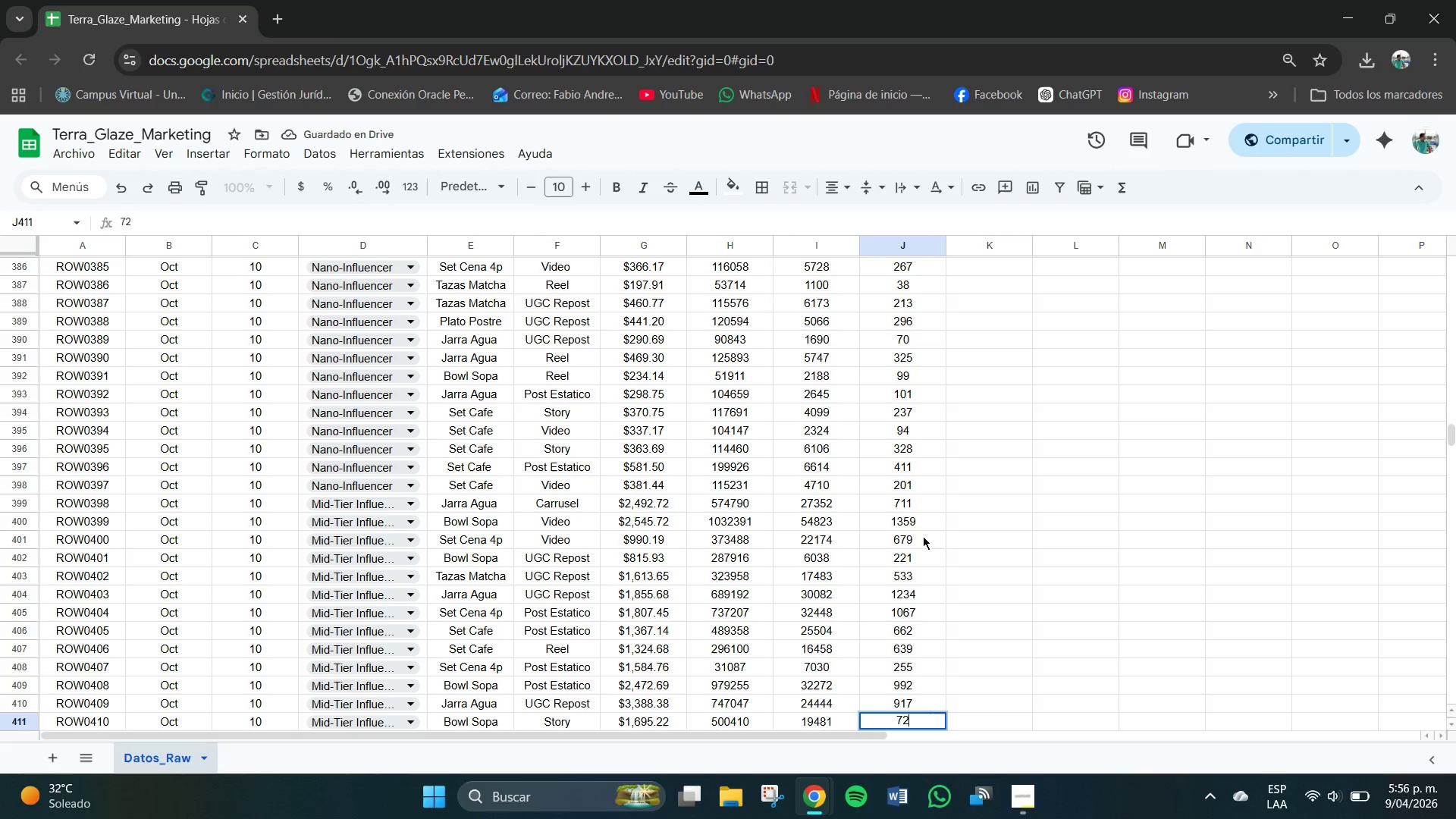 
key(Numpad6)
 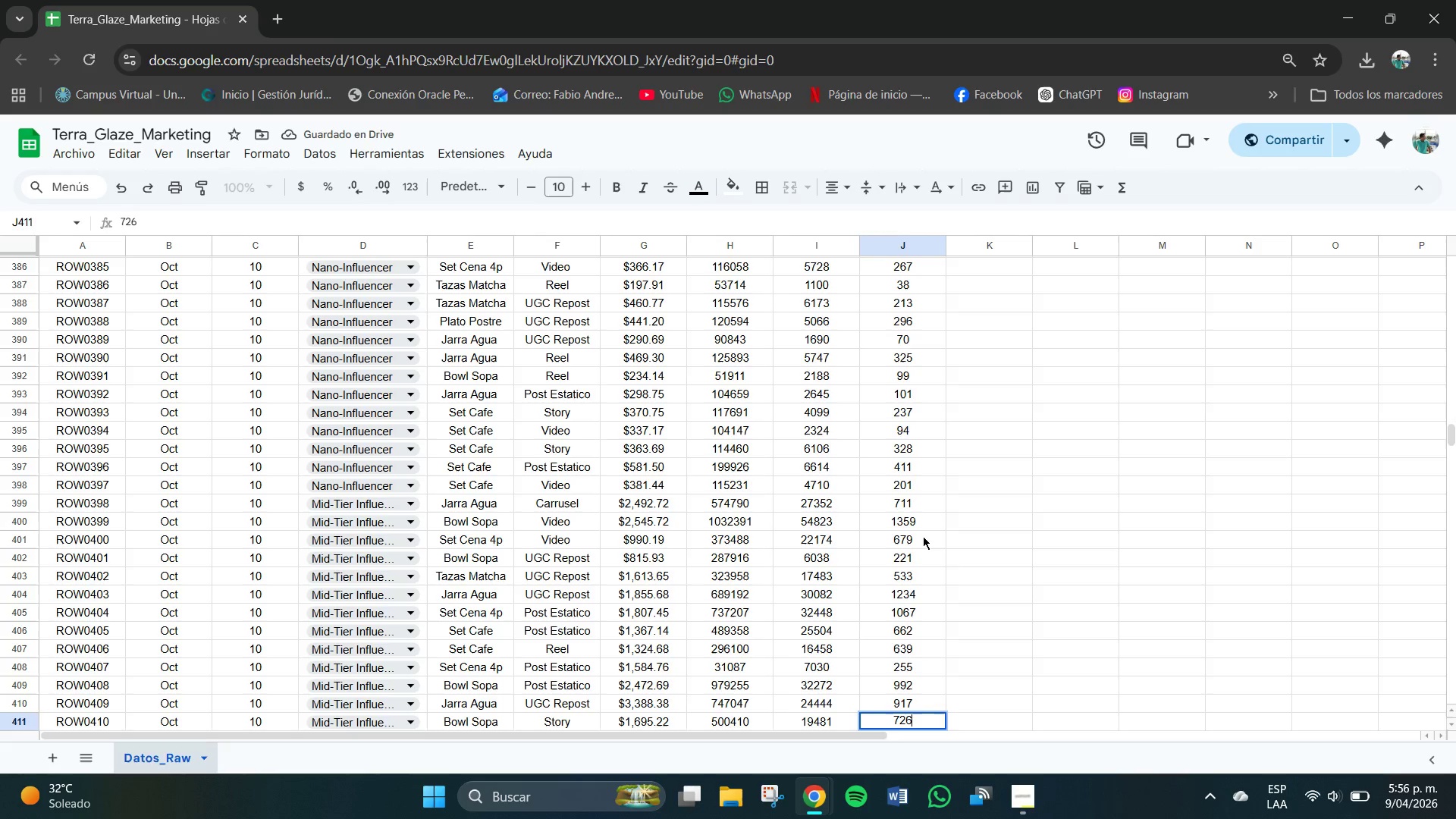 
key(NumpadEnter)
 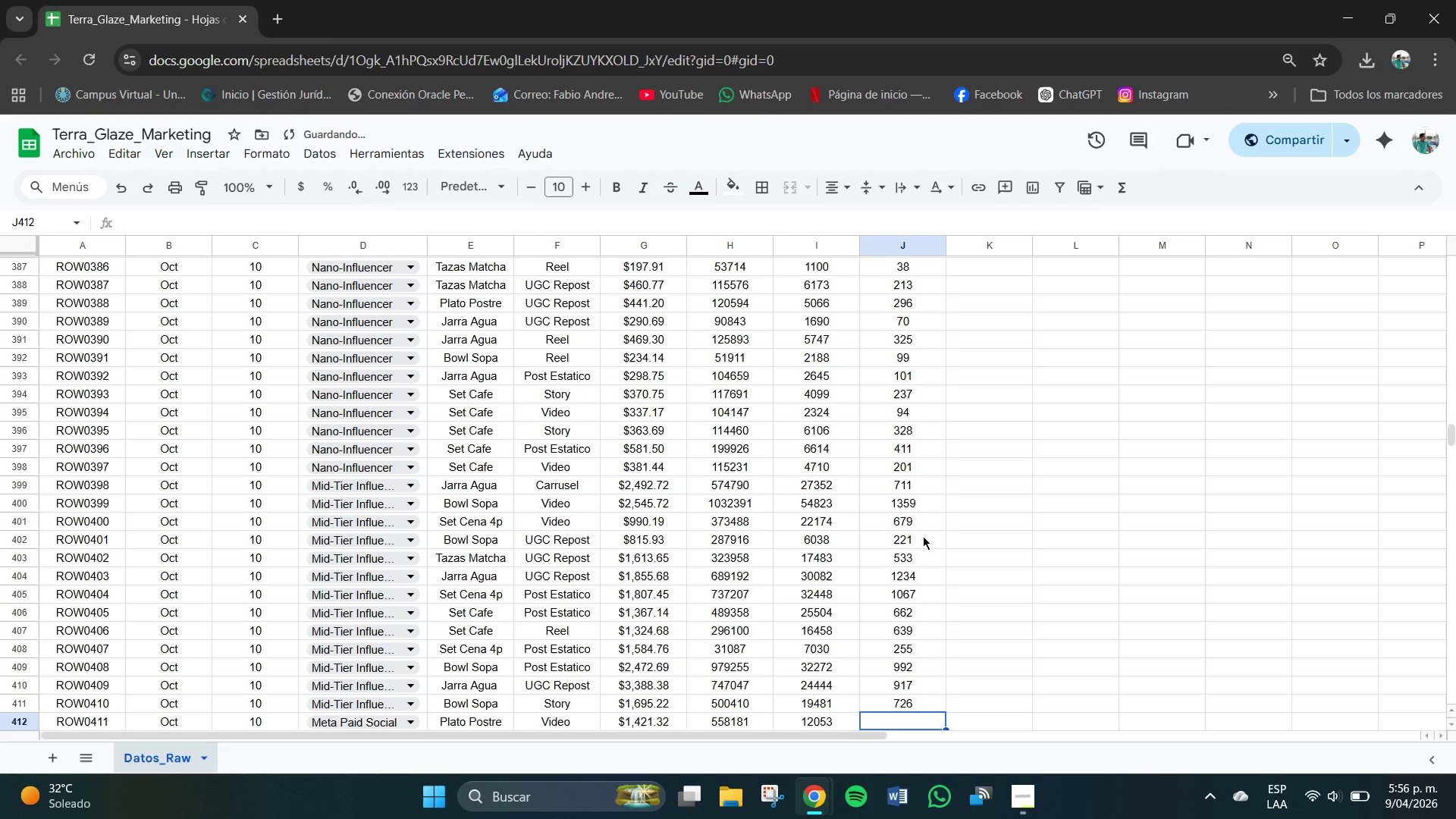 
key(Numpad1)
 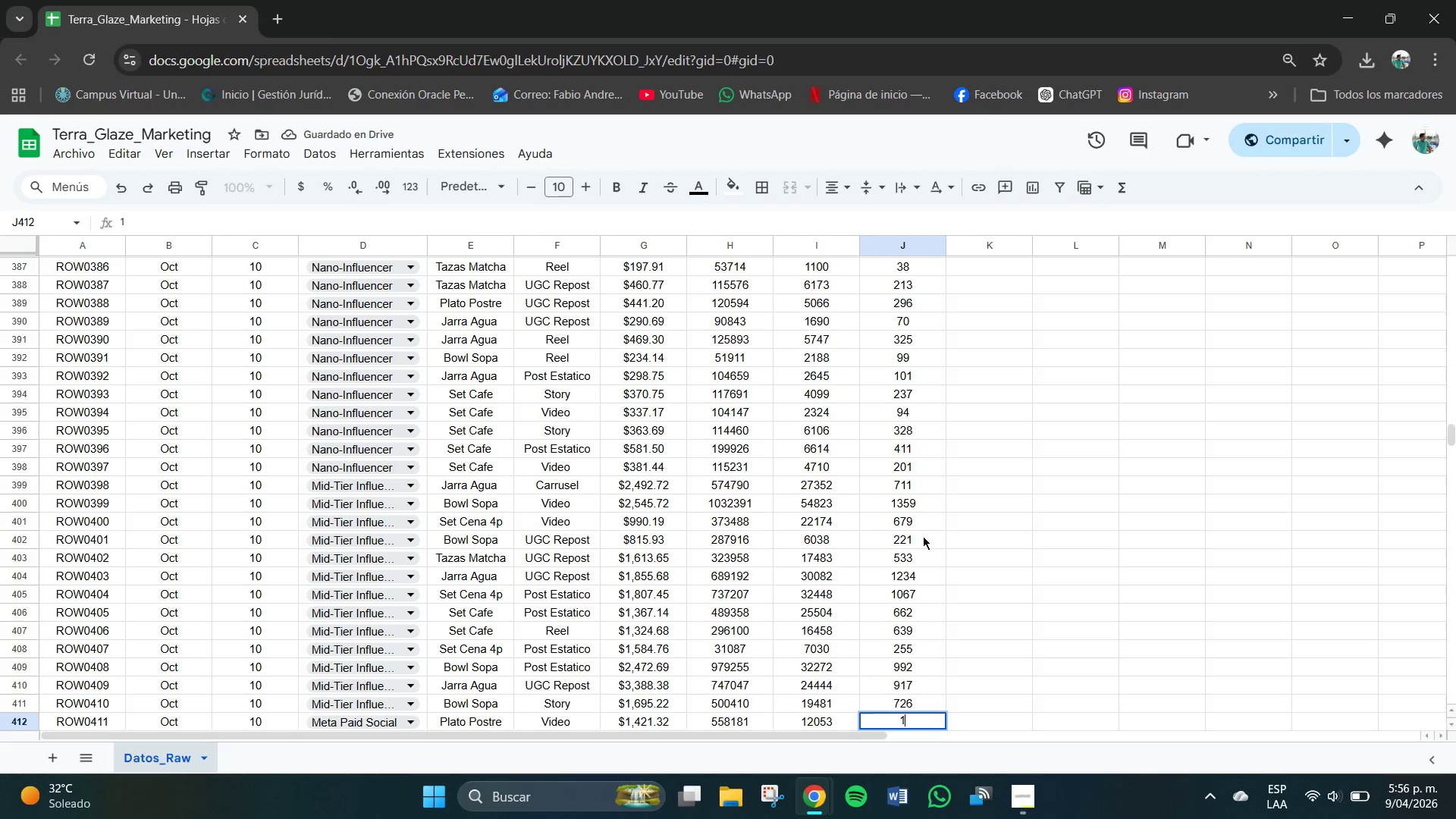 
key(Numpad9)
 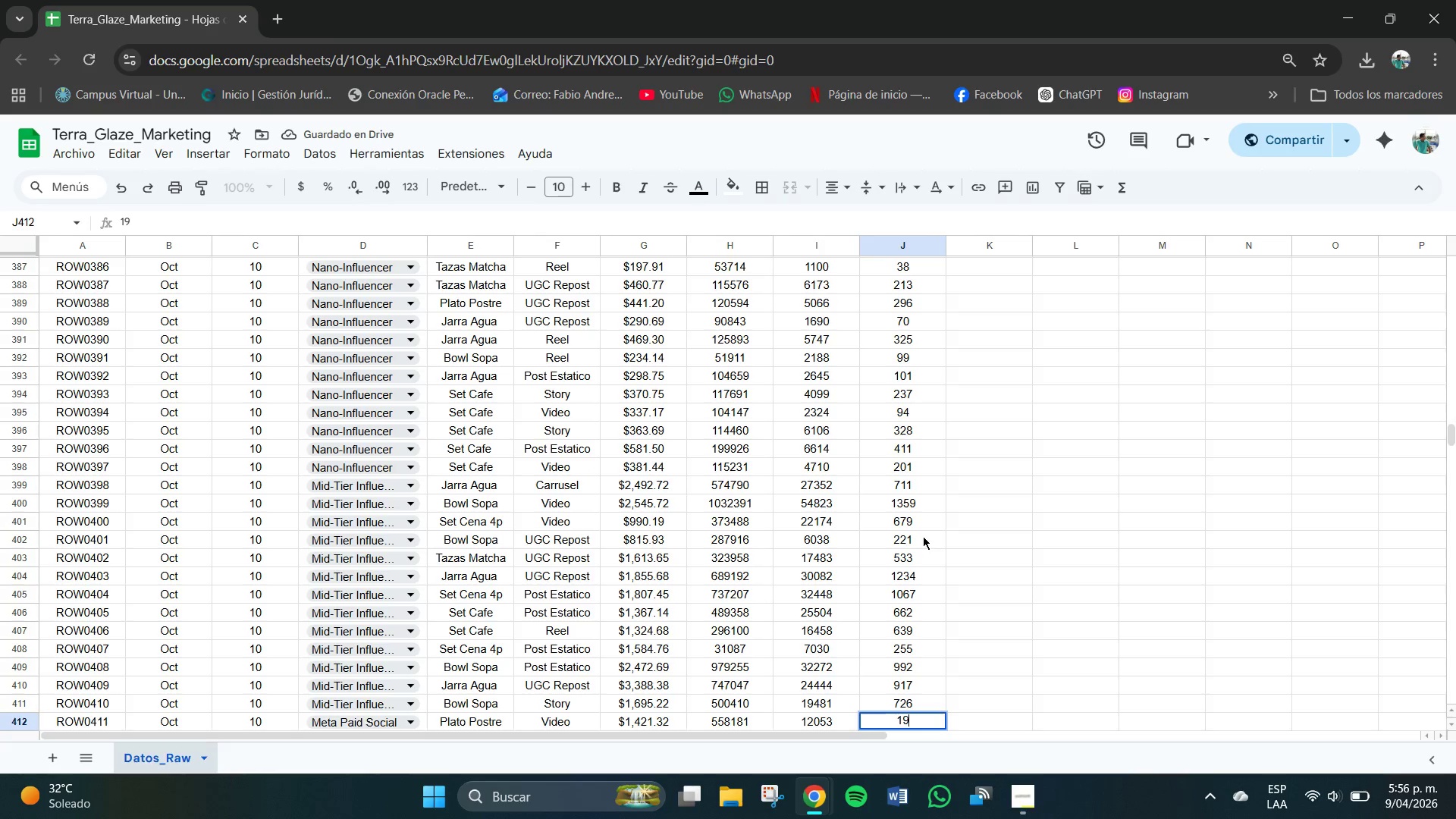 
key(Numpad8)
 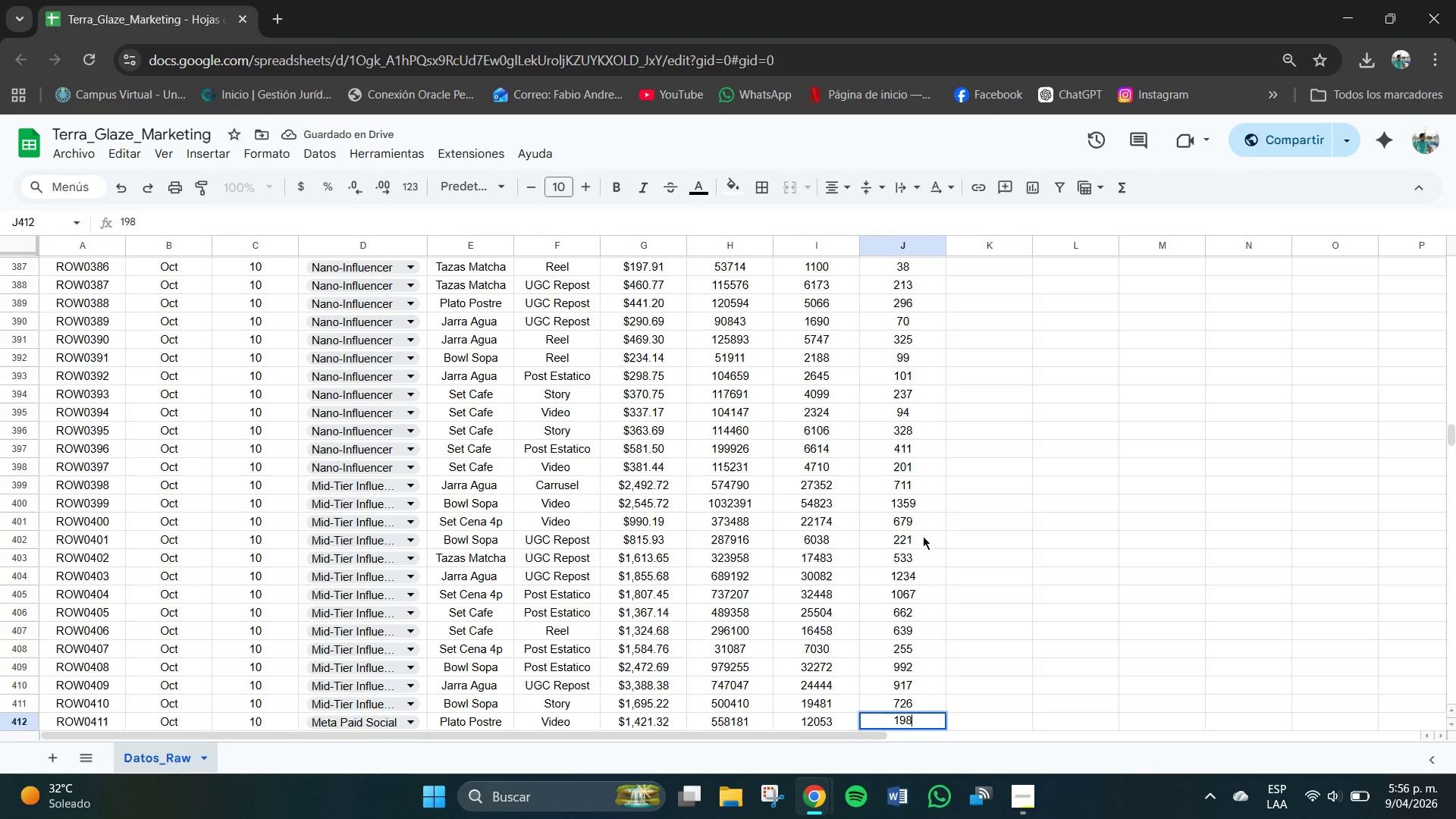 
key(NumpadEnter)
 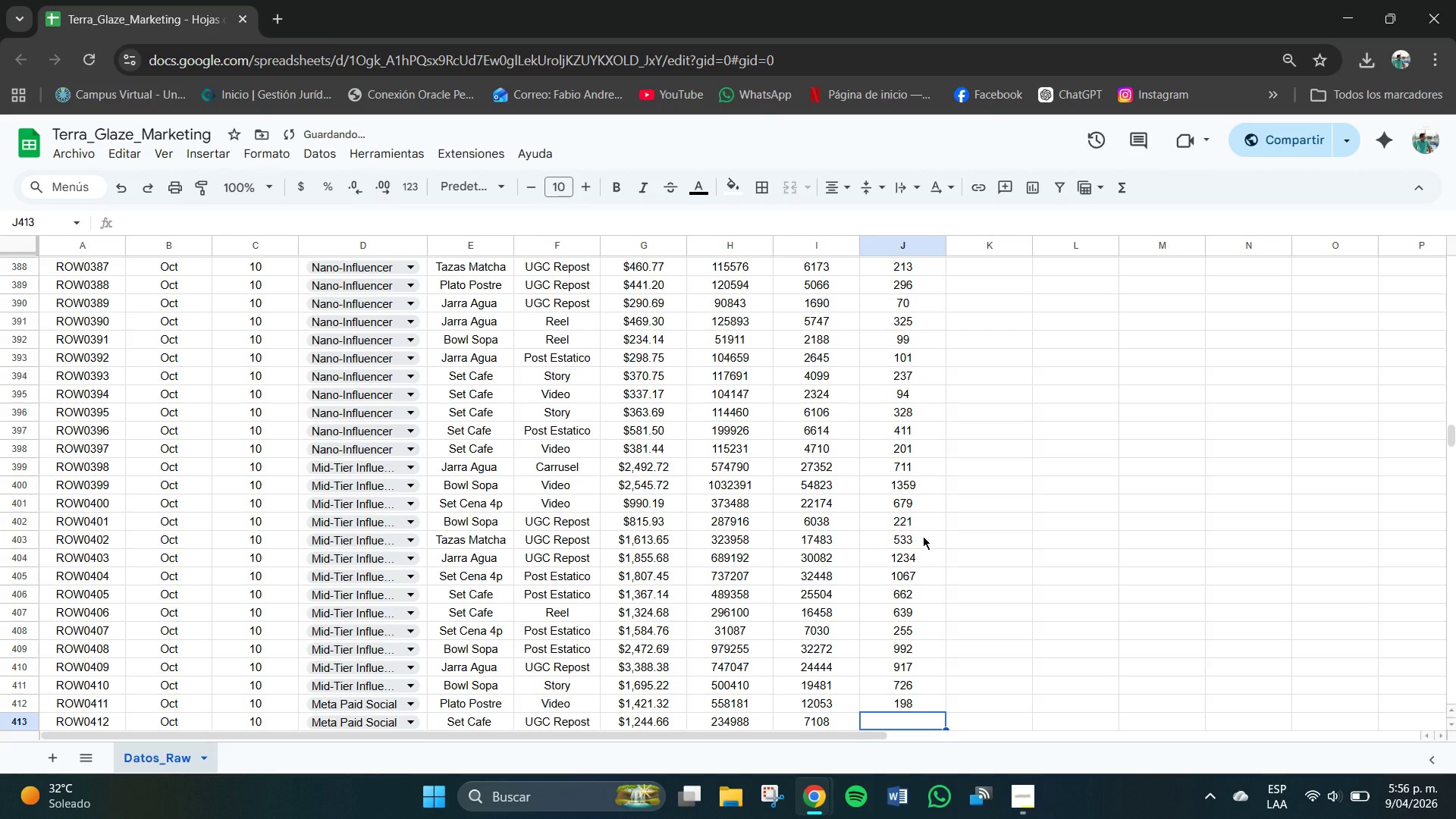 
key(Numpad2)
 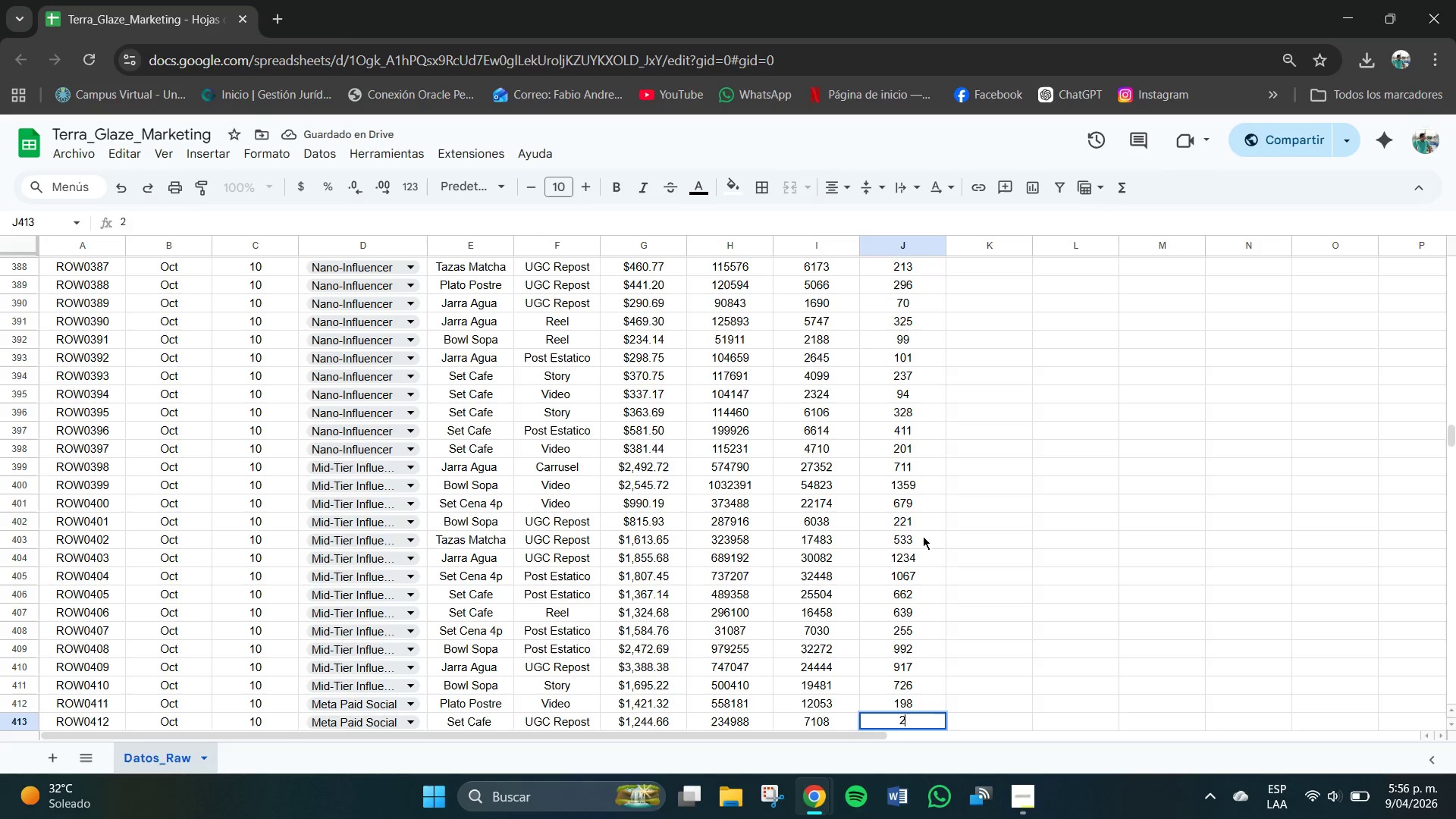 
key(Numpad0)
 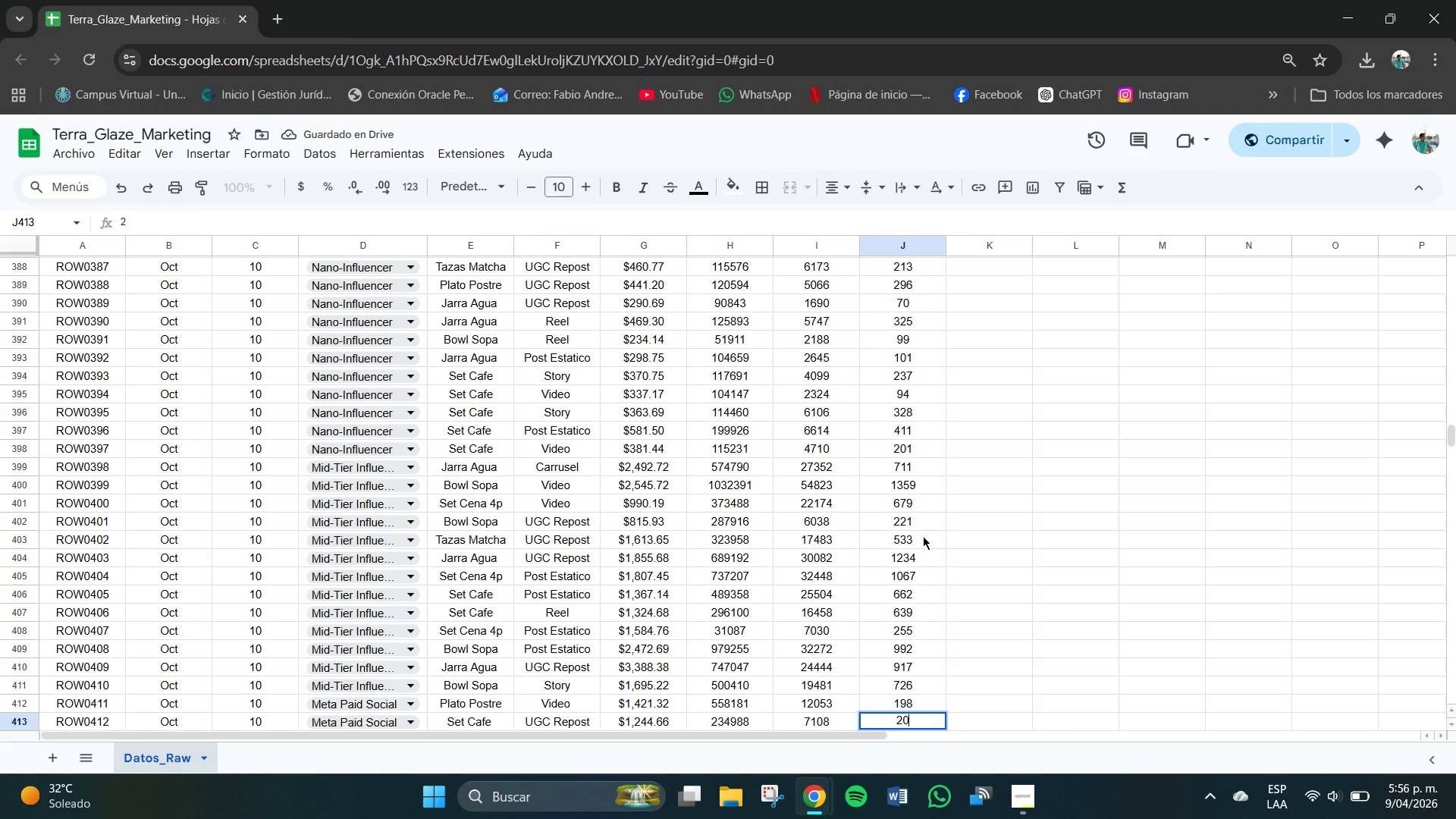 
key(Numpad0)
 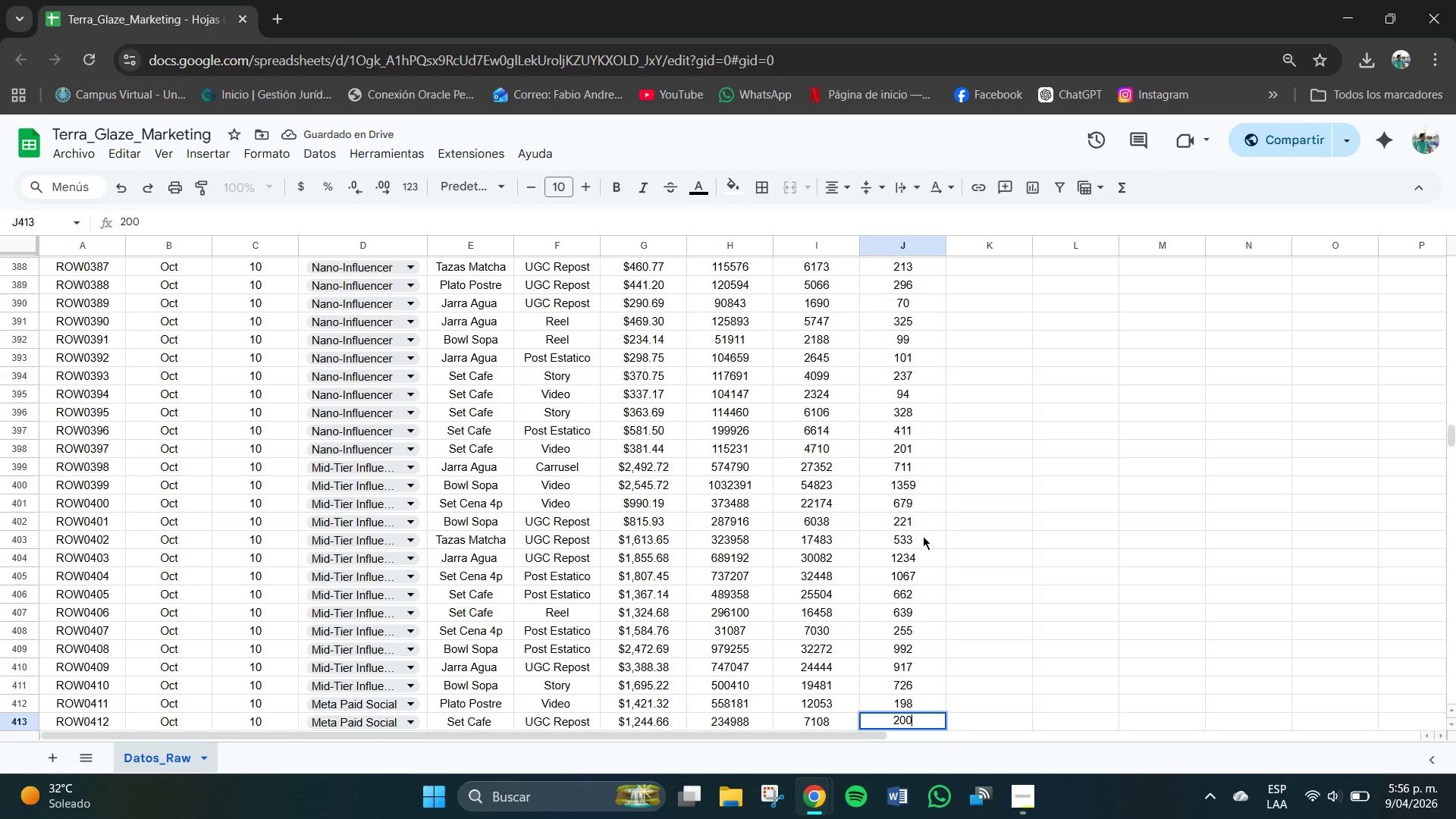 
key(NumpadEnter)
 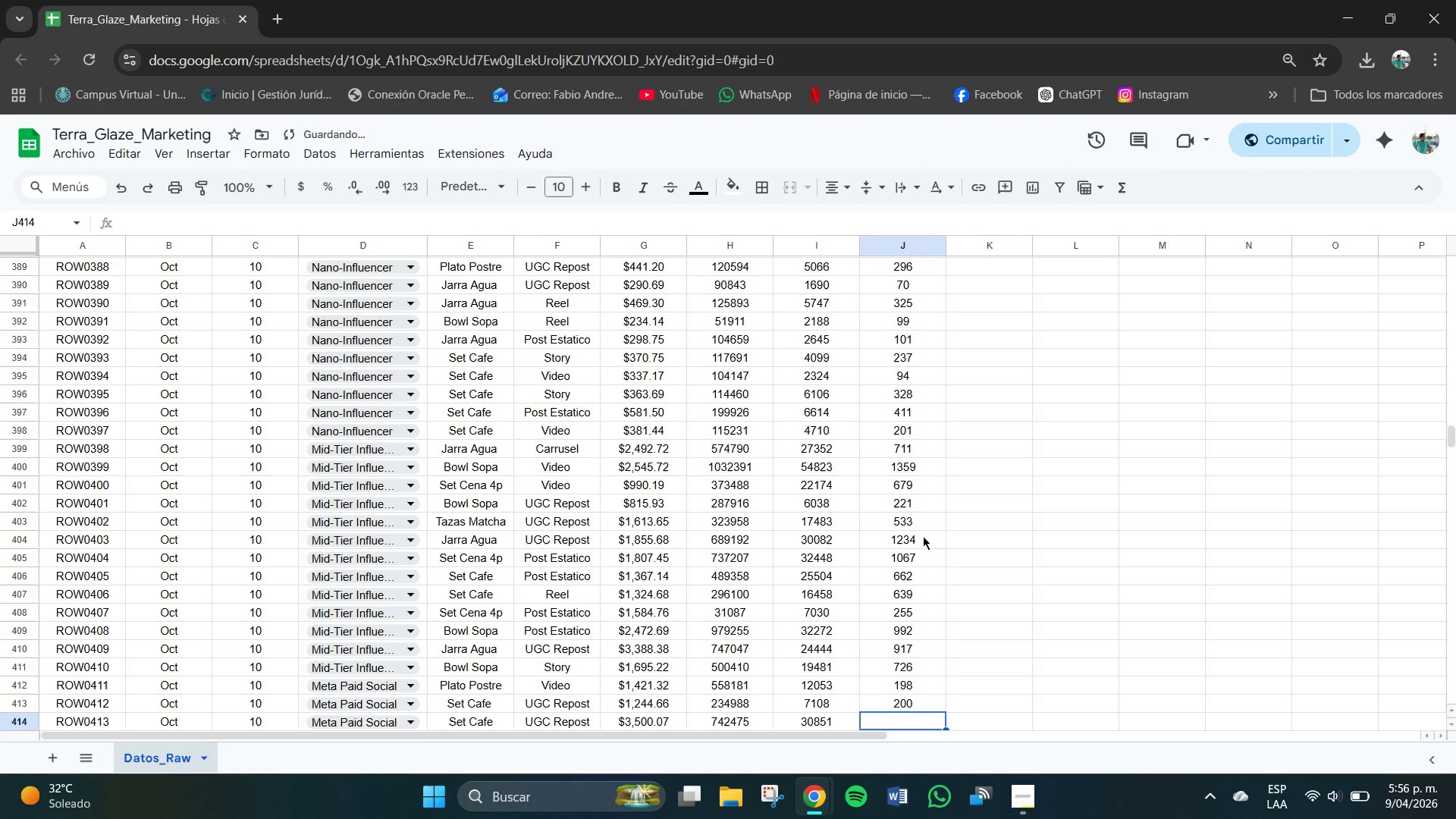 
key(Numpad5)
 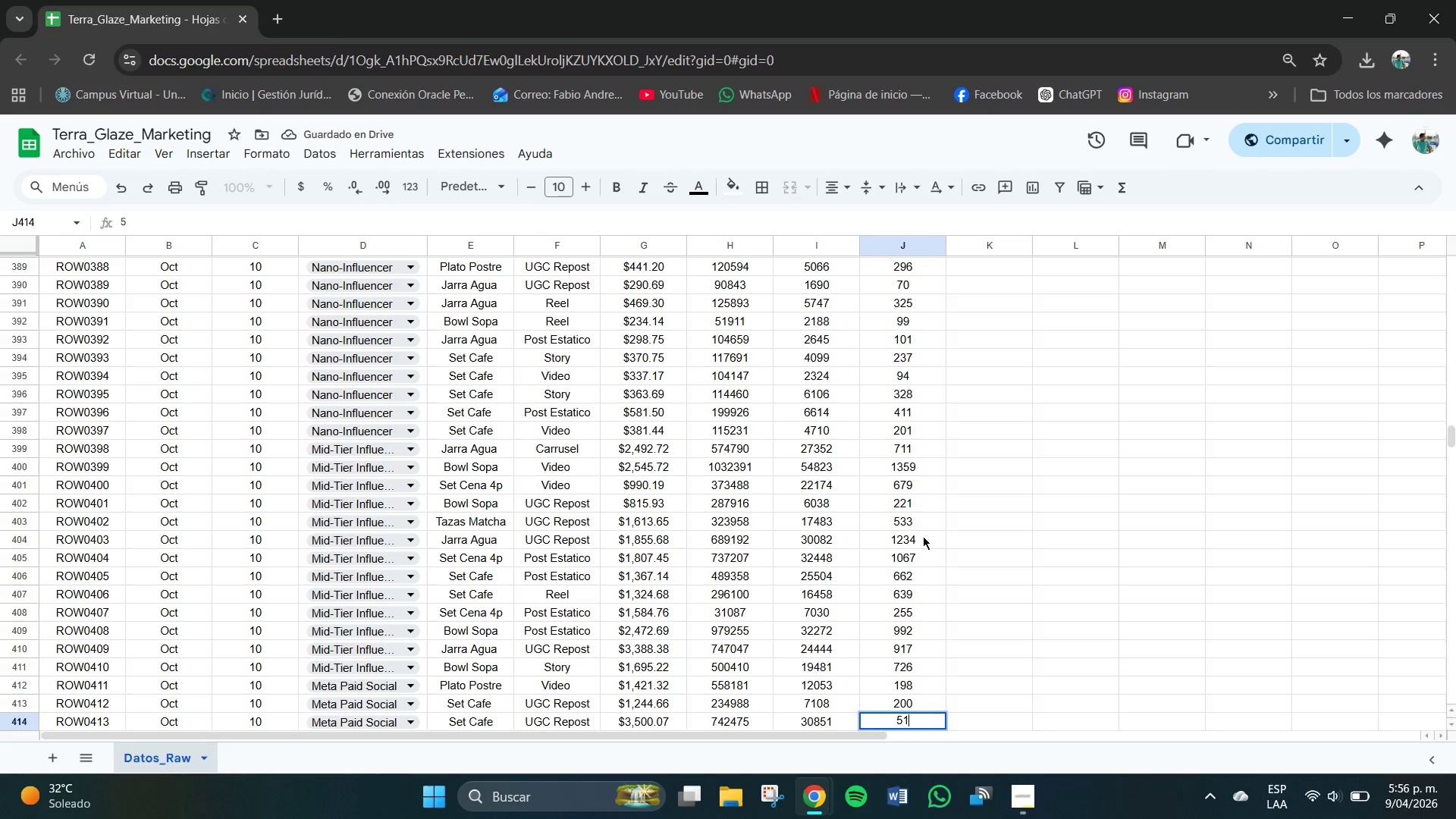 
key(Numpad1)
 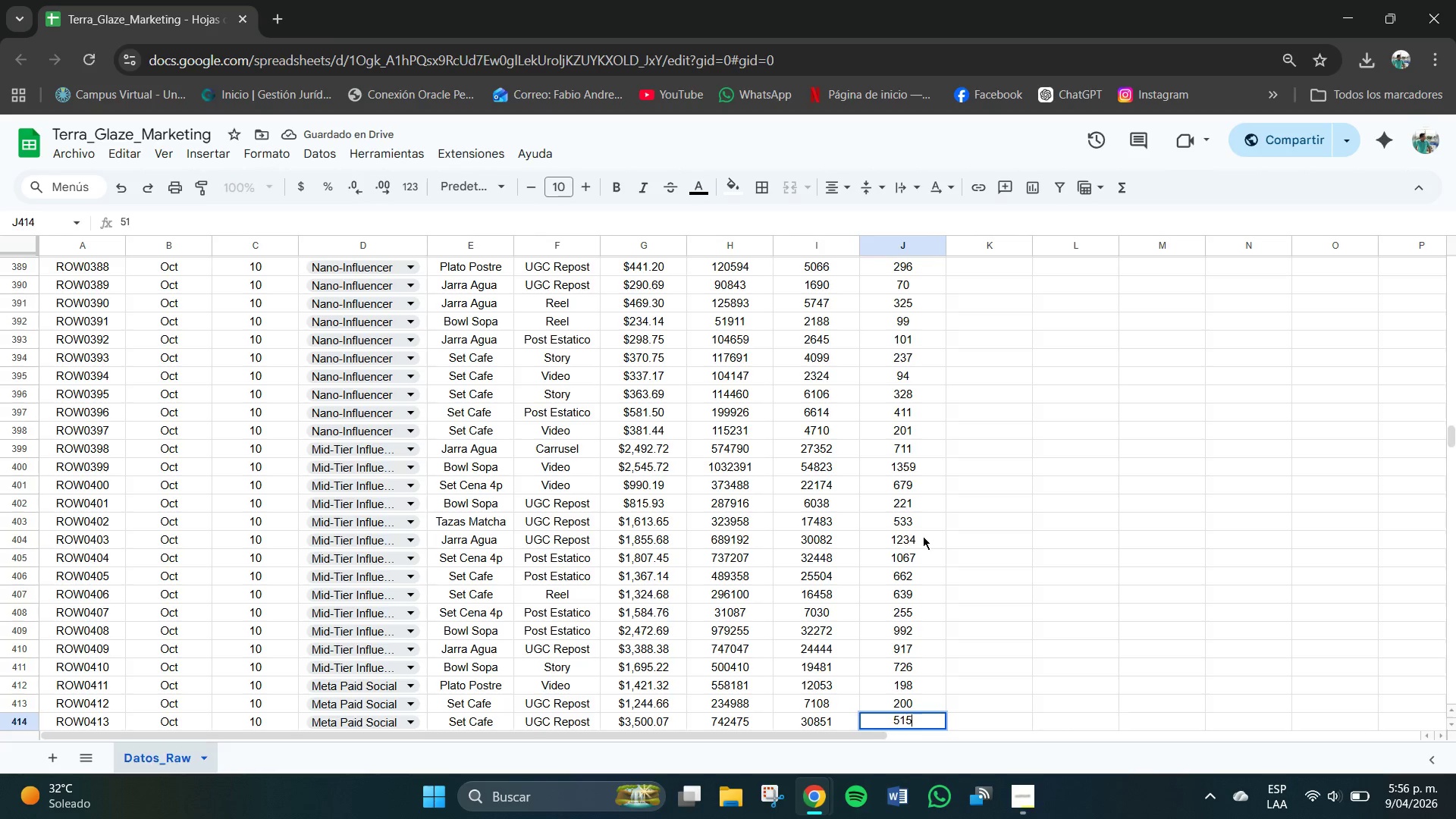 
key(Numpad5)
 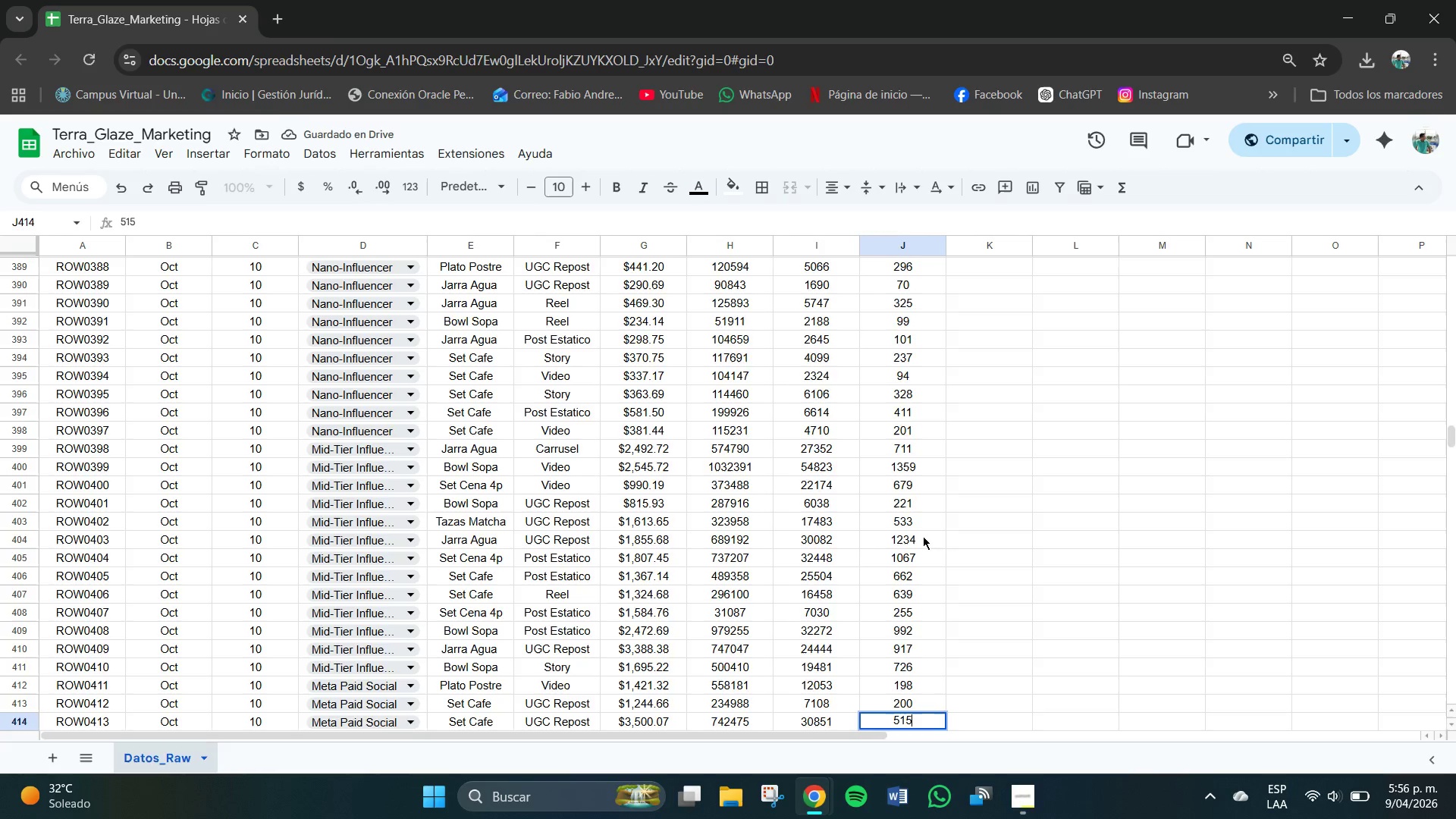 
key(NumpadEnter)
 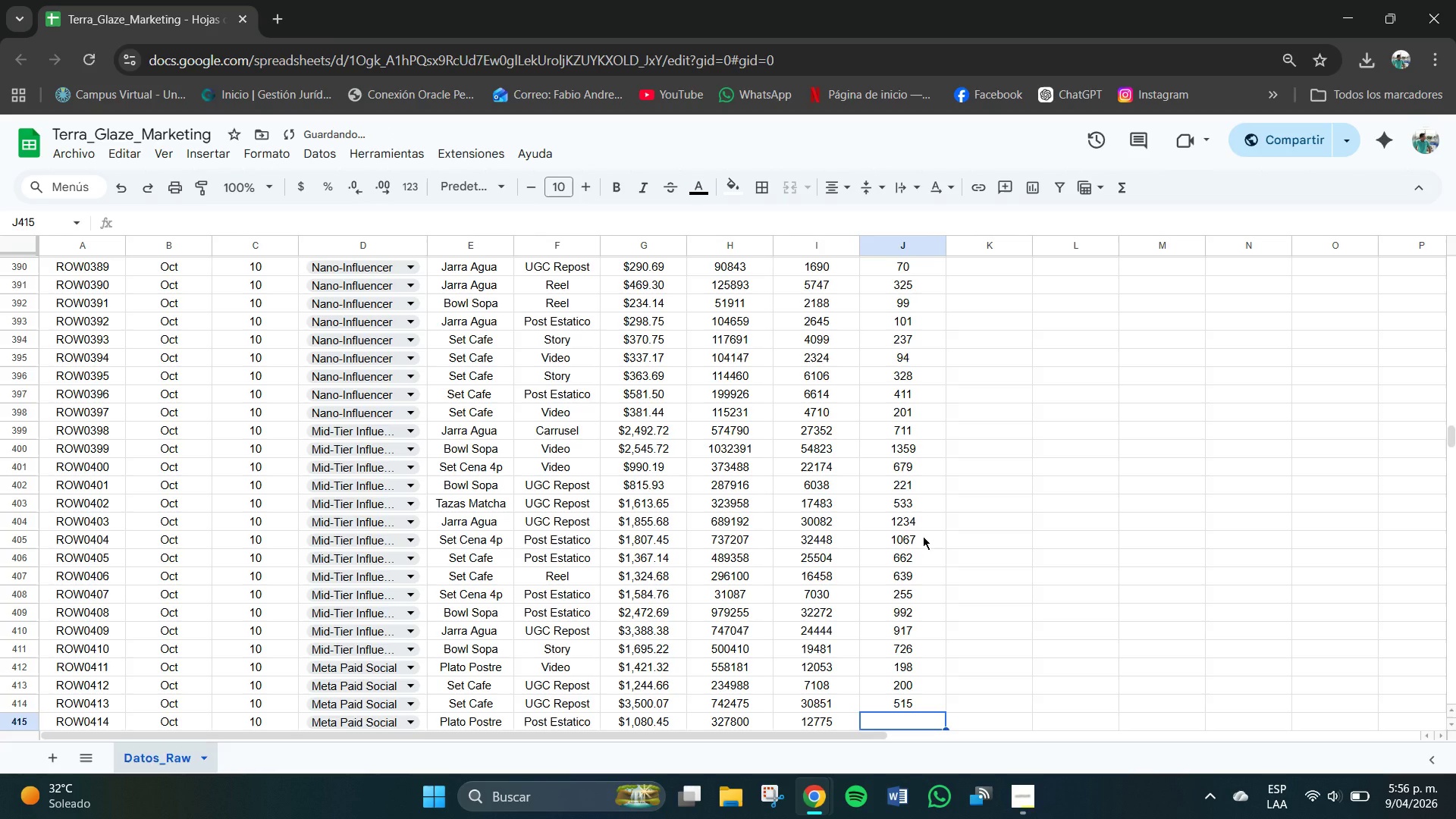 
key(Numpad2)
 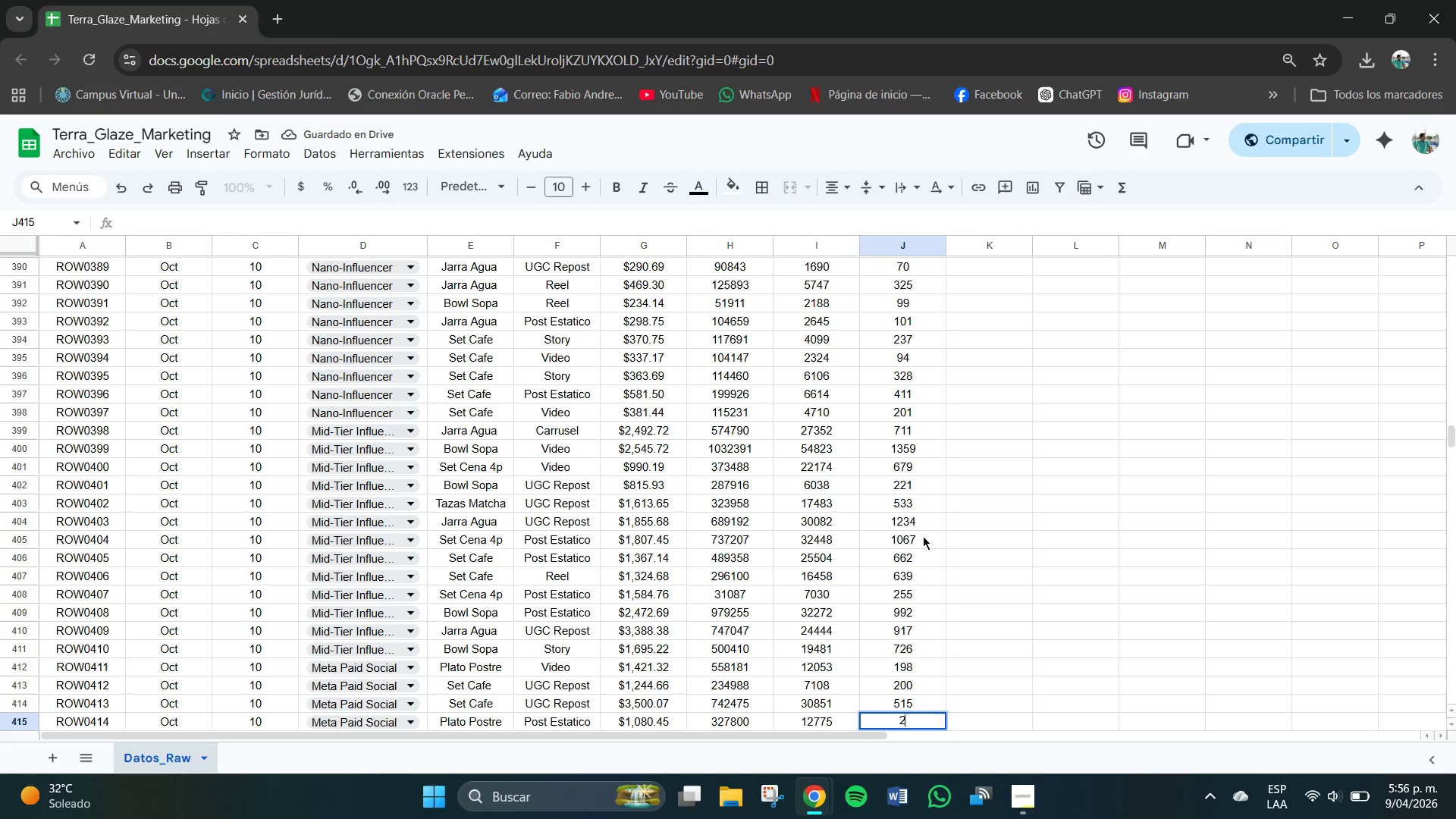 
key(Numpad2)
 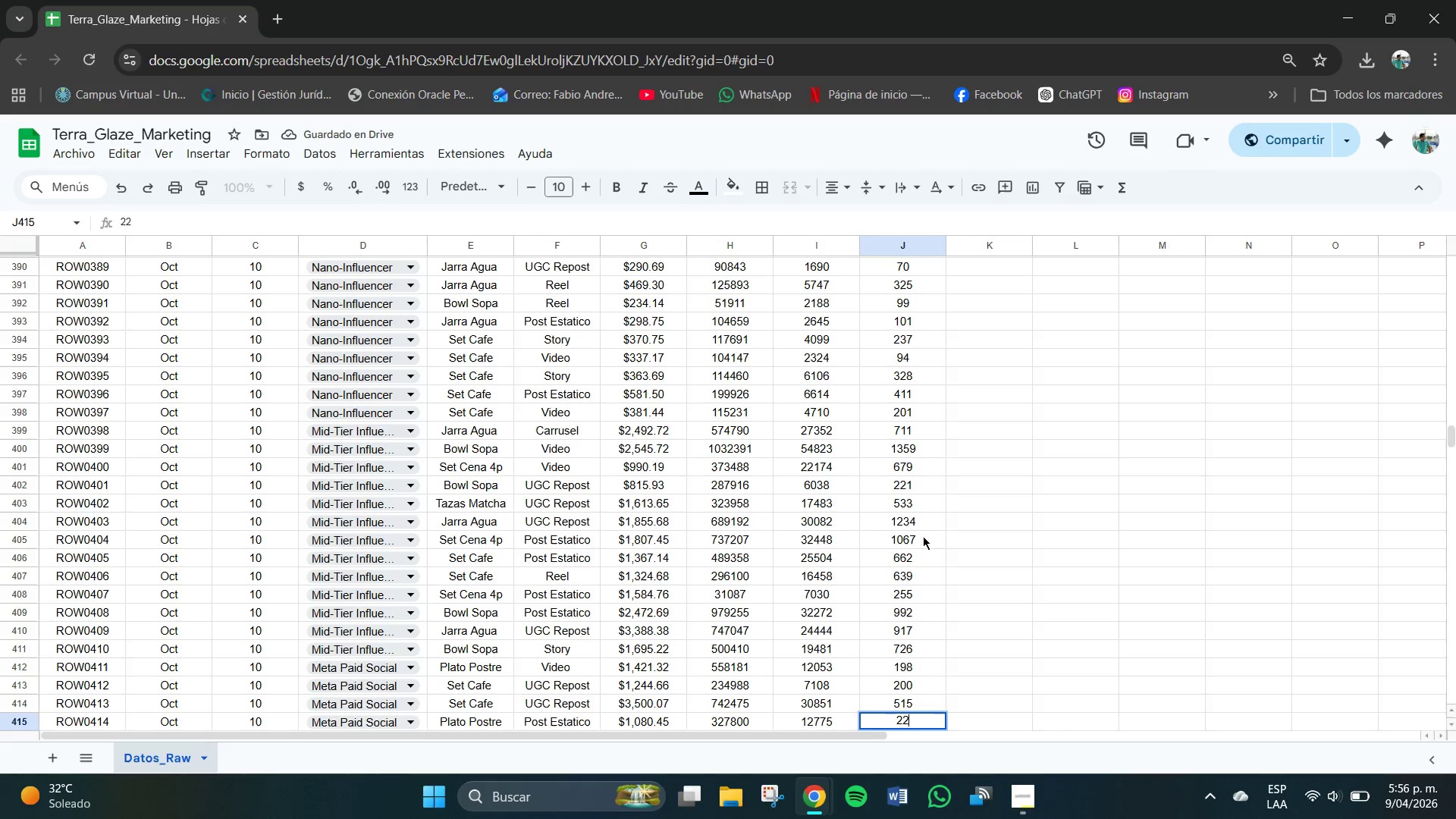 
key(Numpad9)
 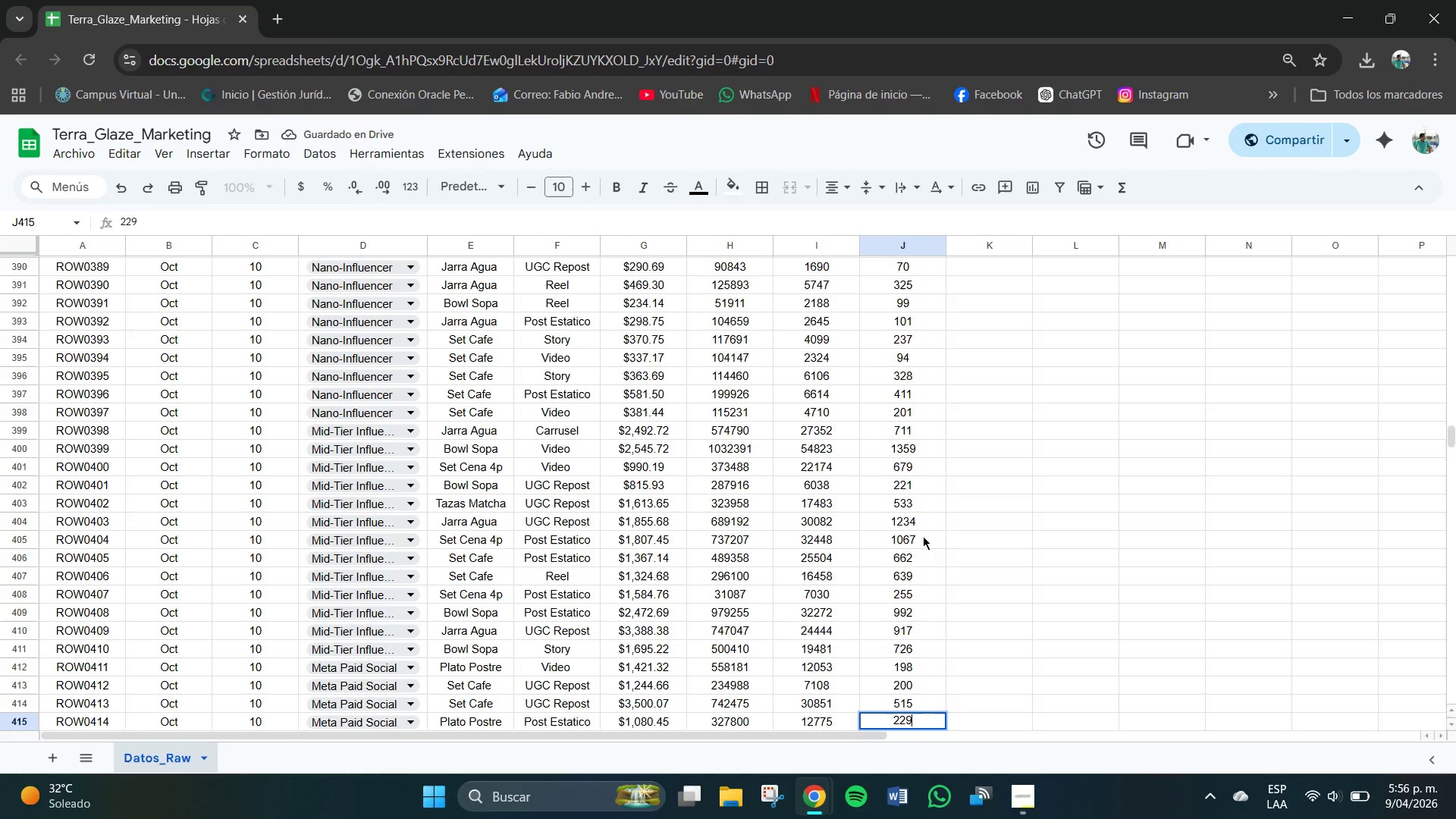 
key(NumpadEnter)
 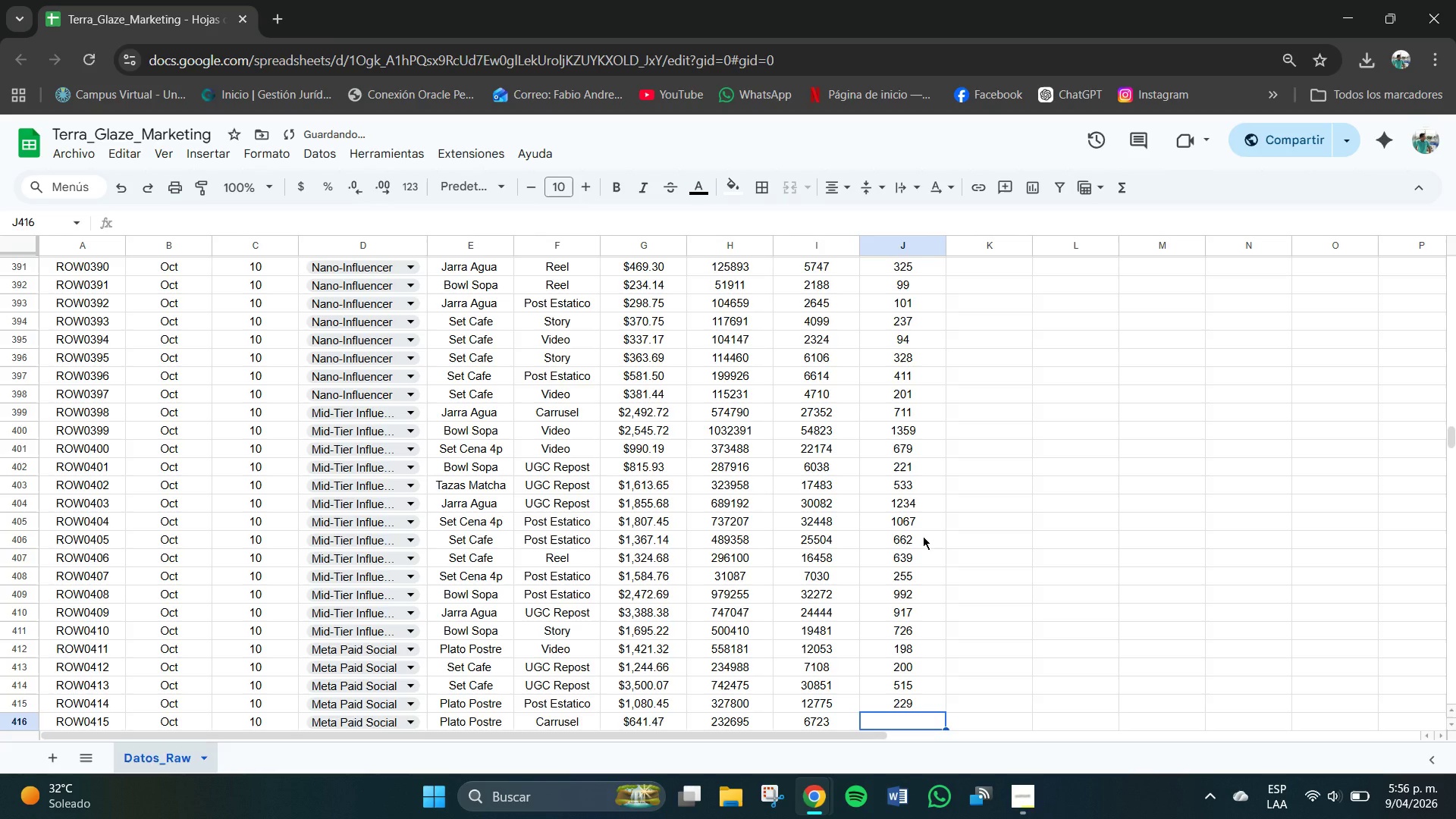 
key(Numpad1)
 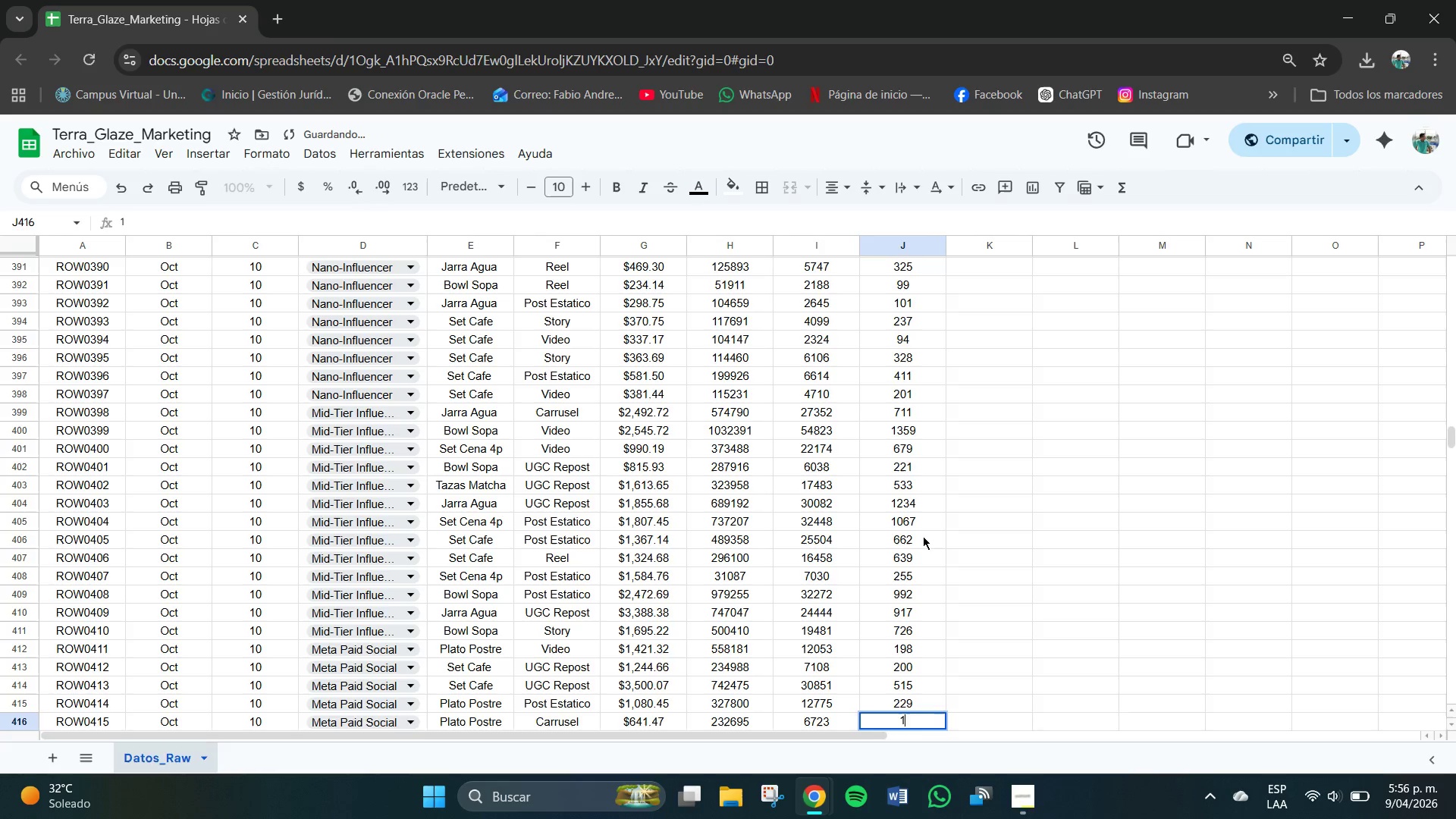 
key(Numpad2)
 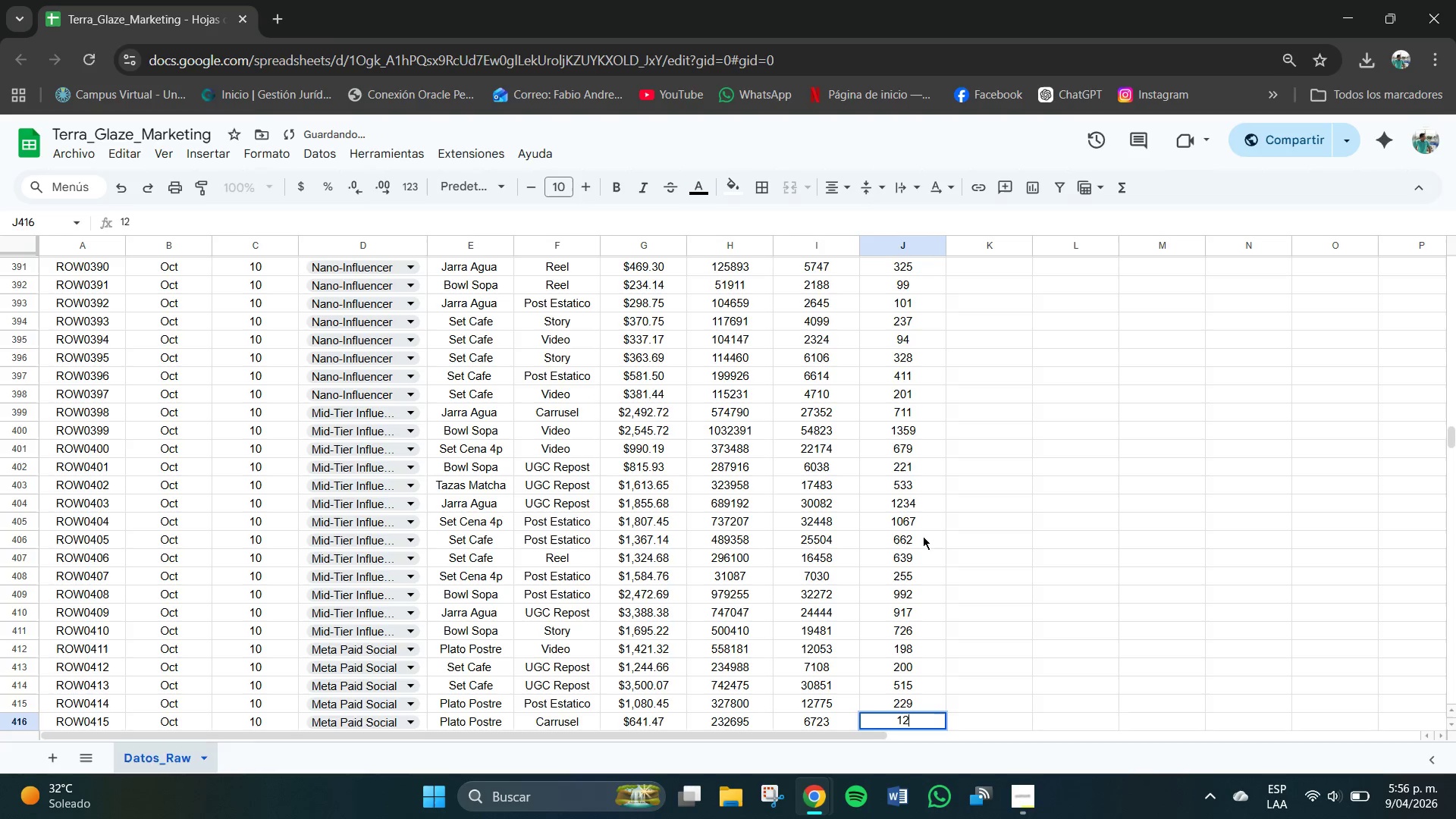 
key(Numpad8)
 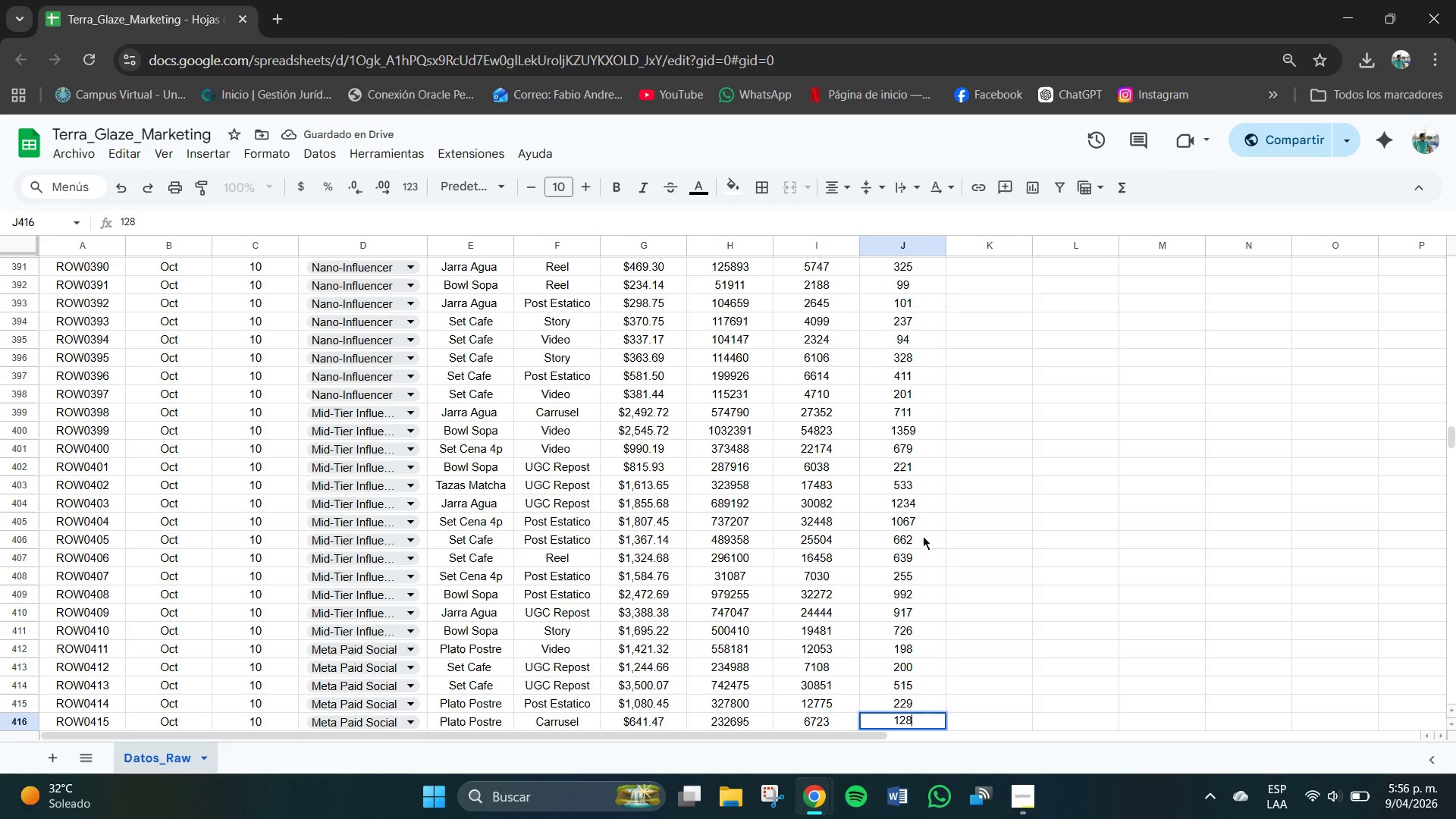 
key(NumpadEnter)
 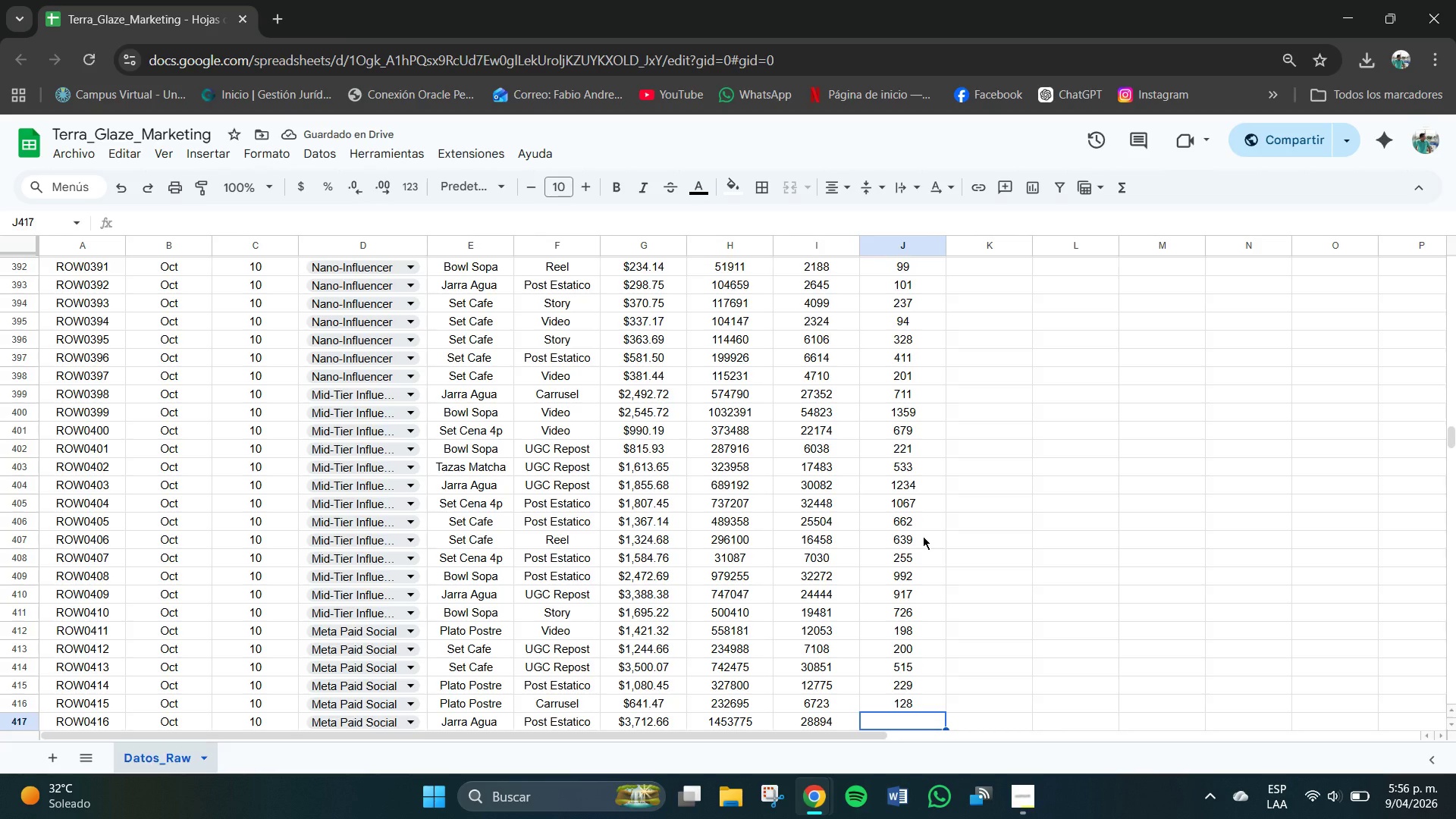 
key(Numpad7)
 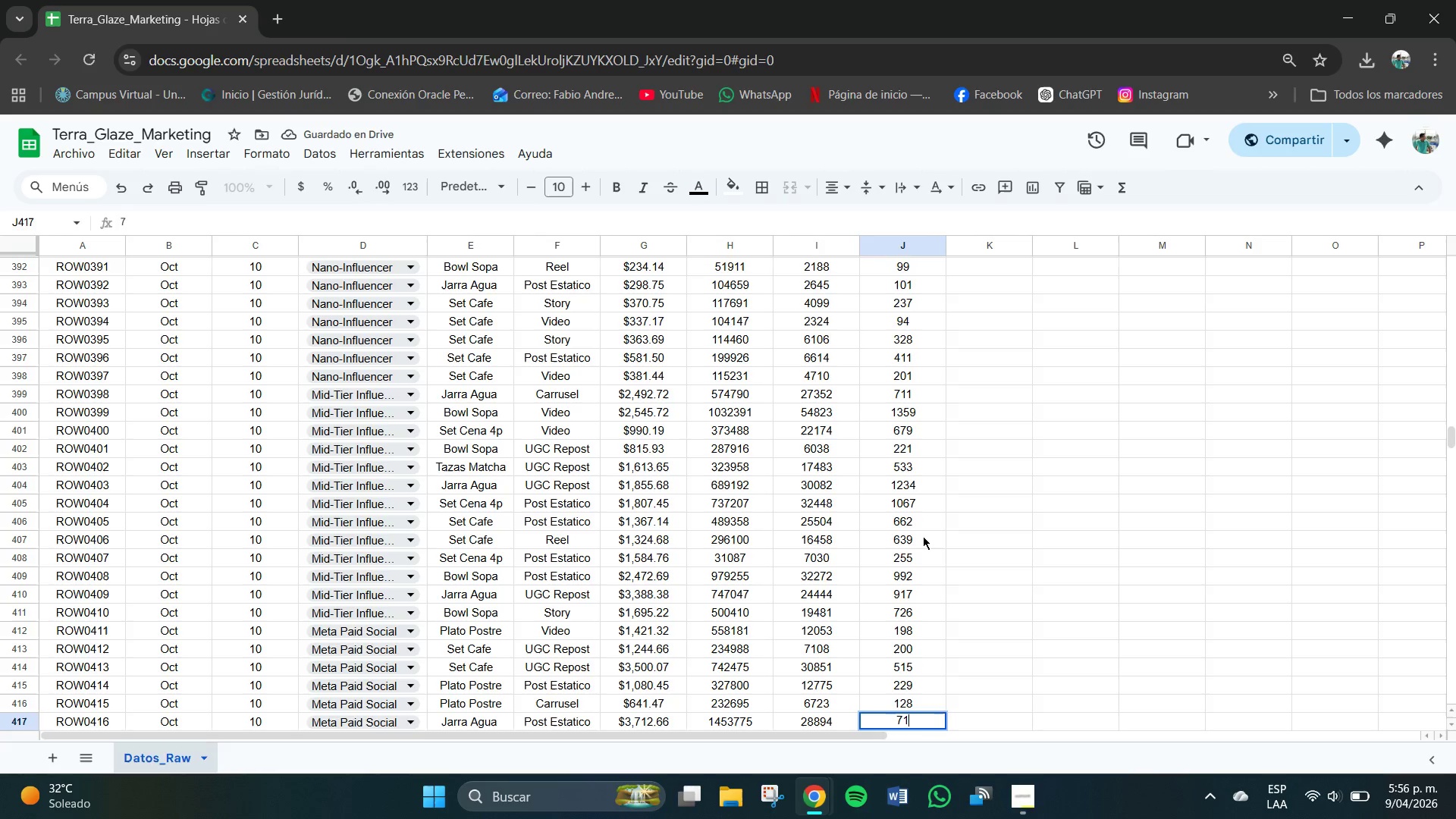 
key(Numpad1)
 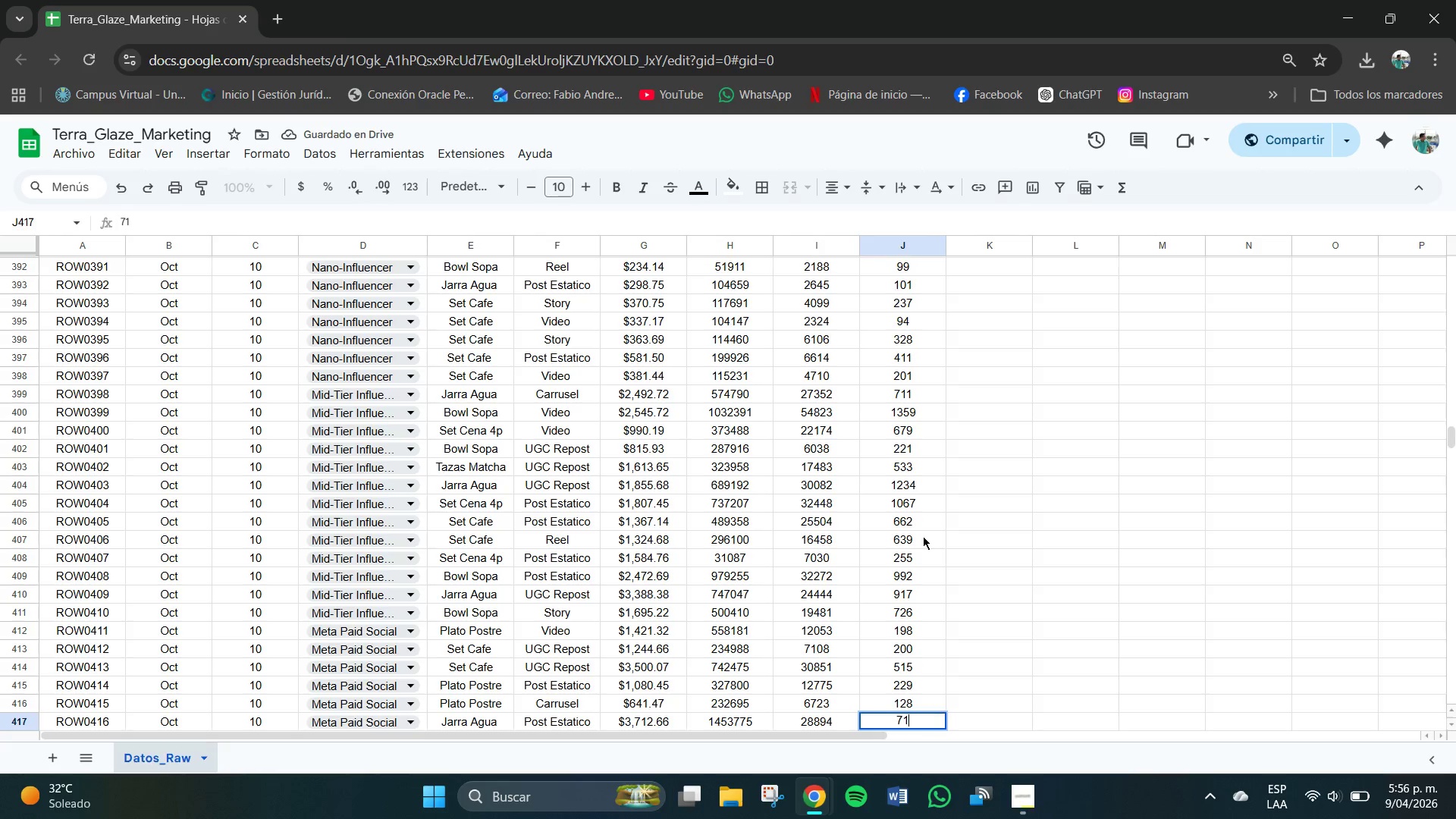 
key(Numpad2)
 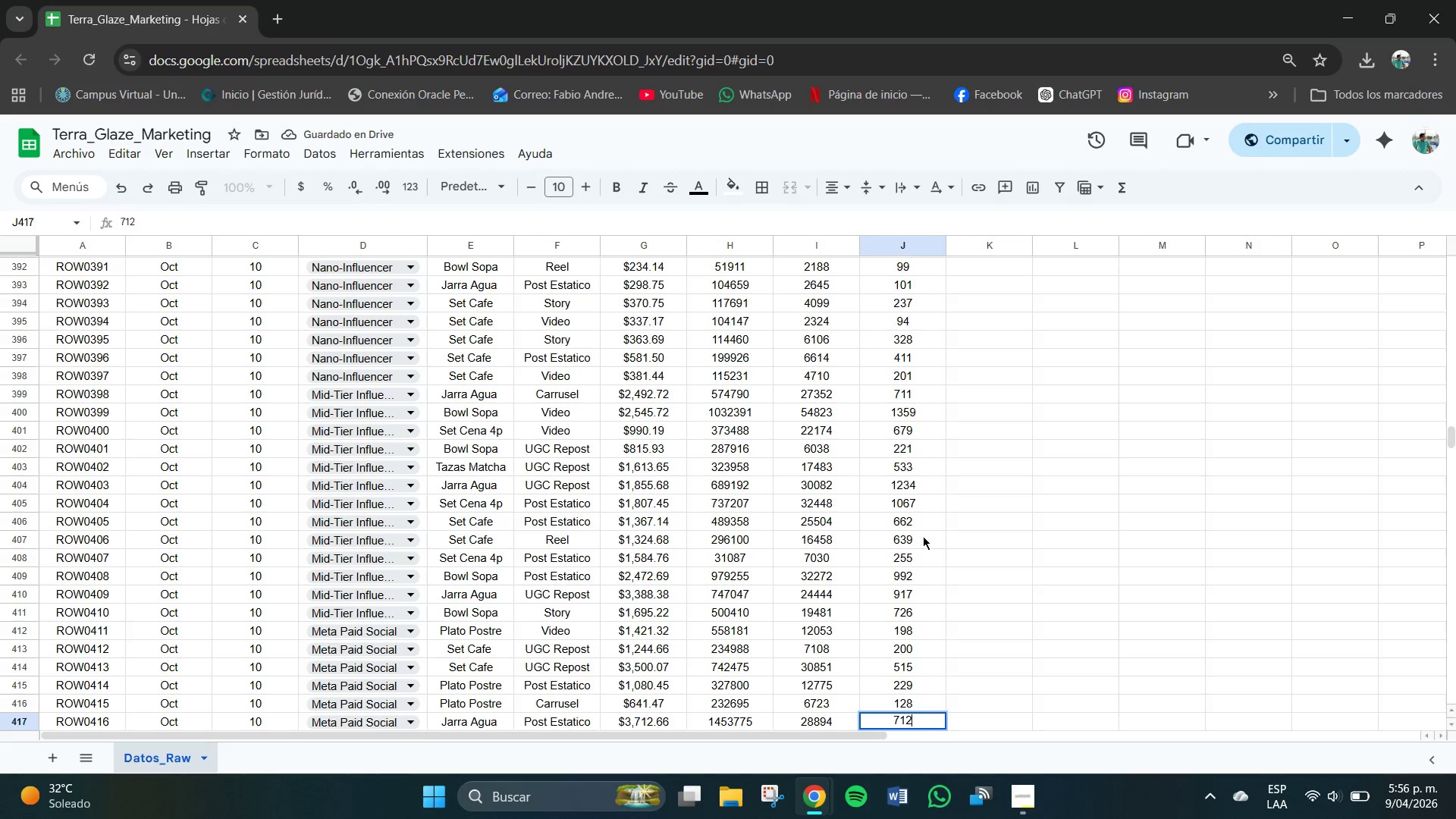 
key(NumpadEnter)
 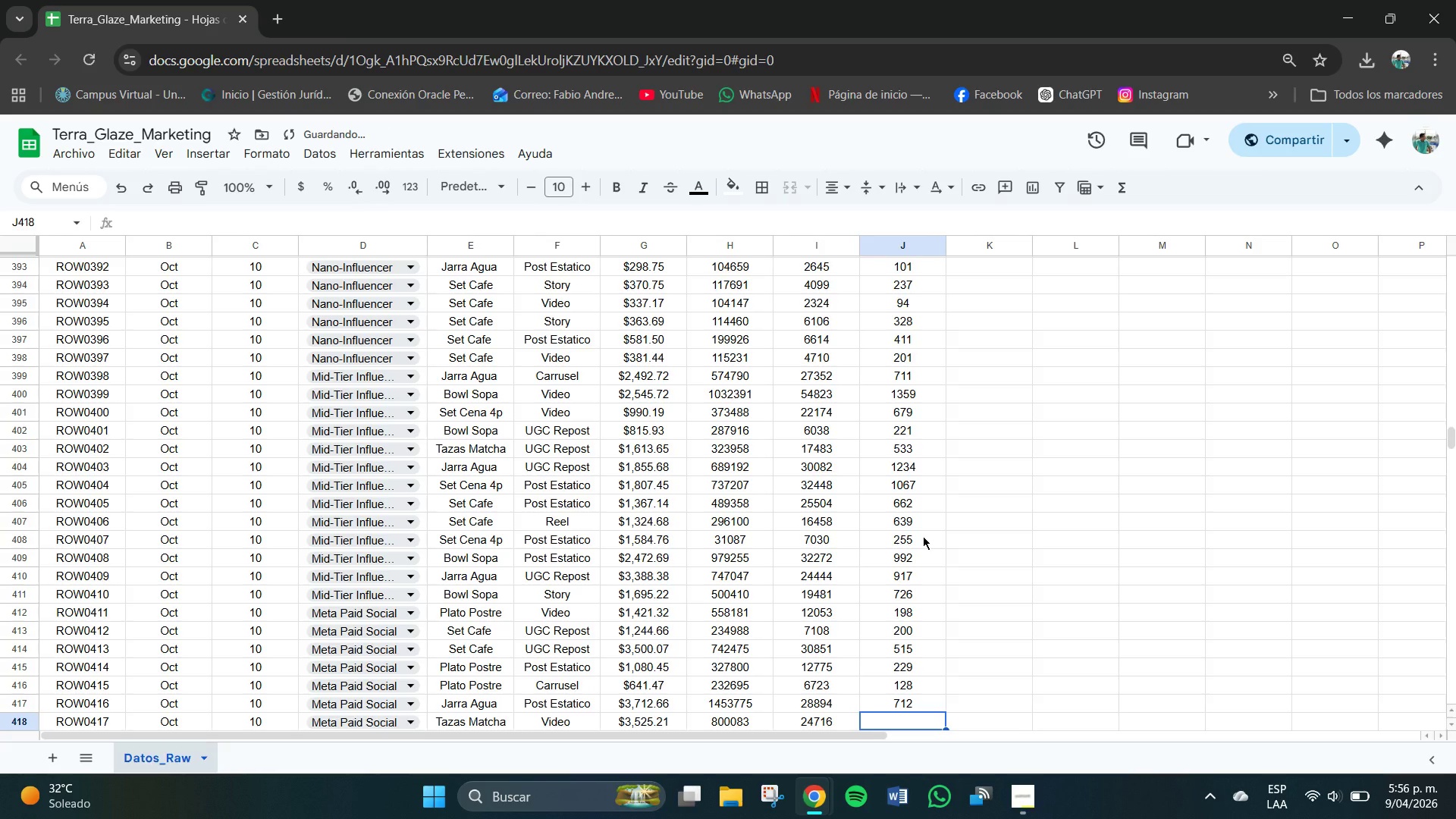 
key(Numpad8)
 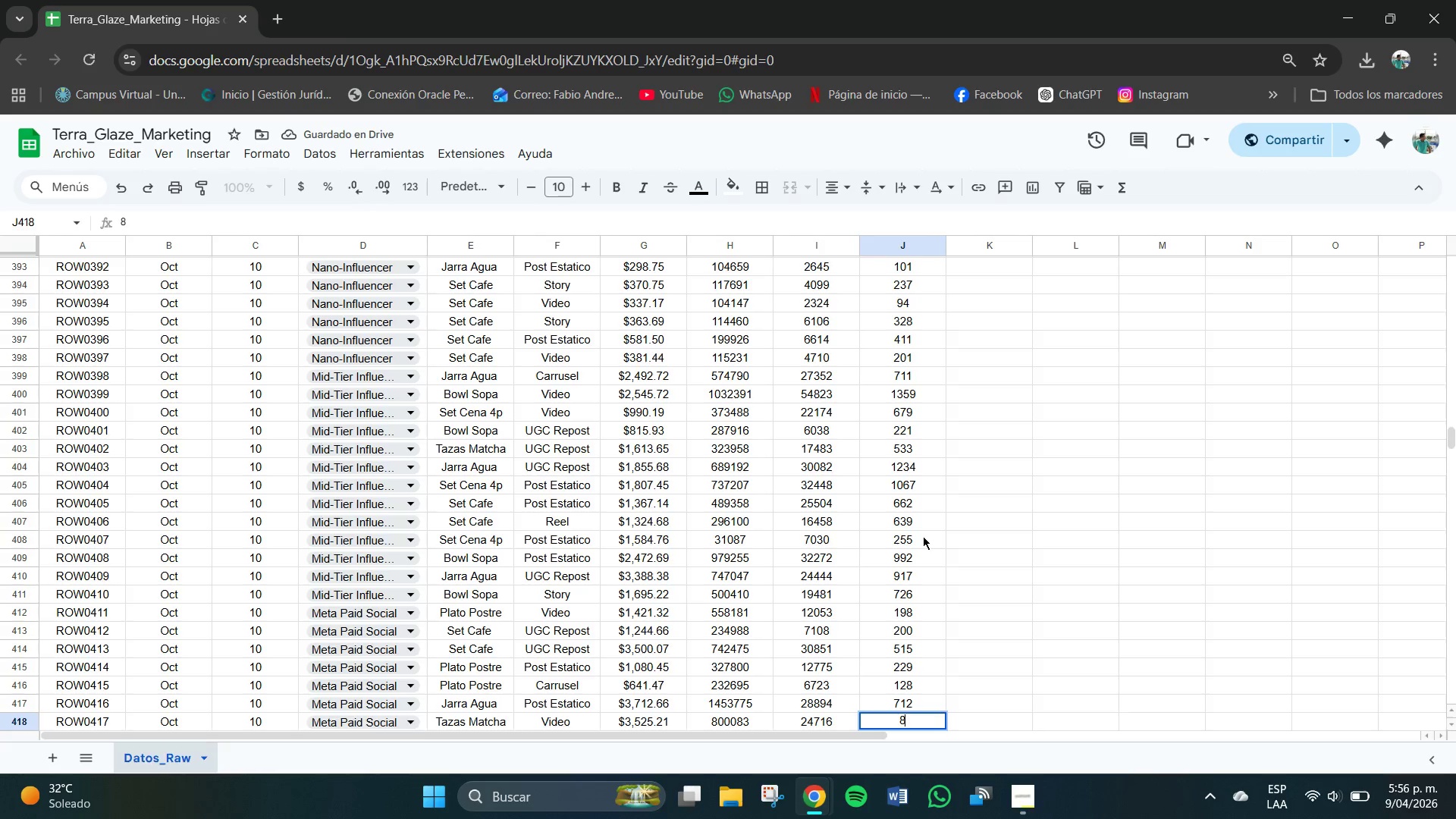 
key(Numpad9)
 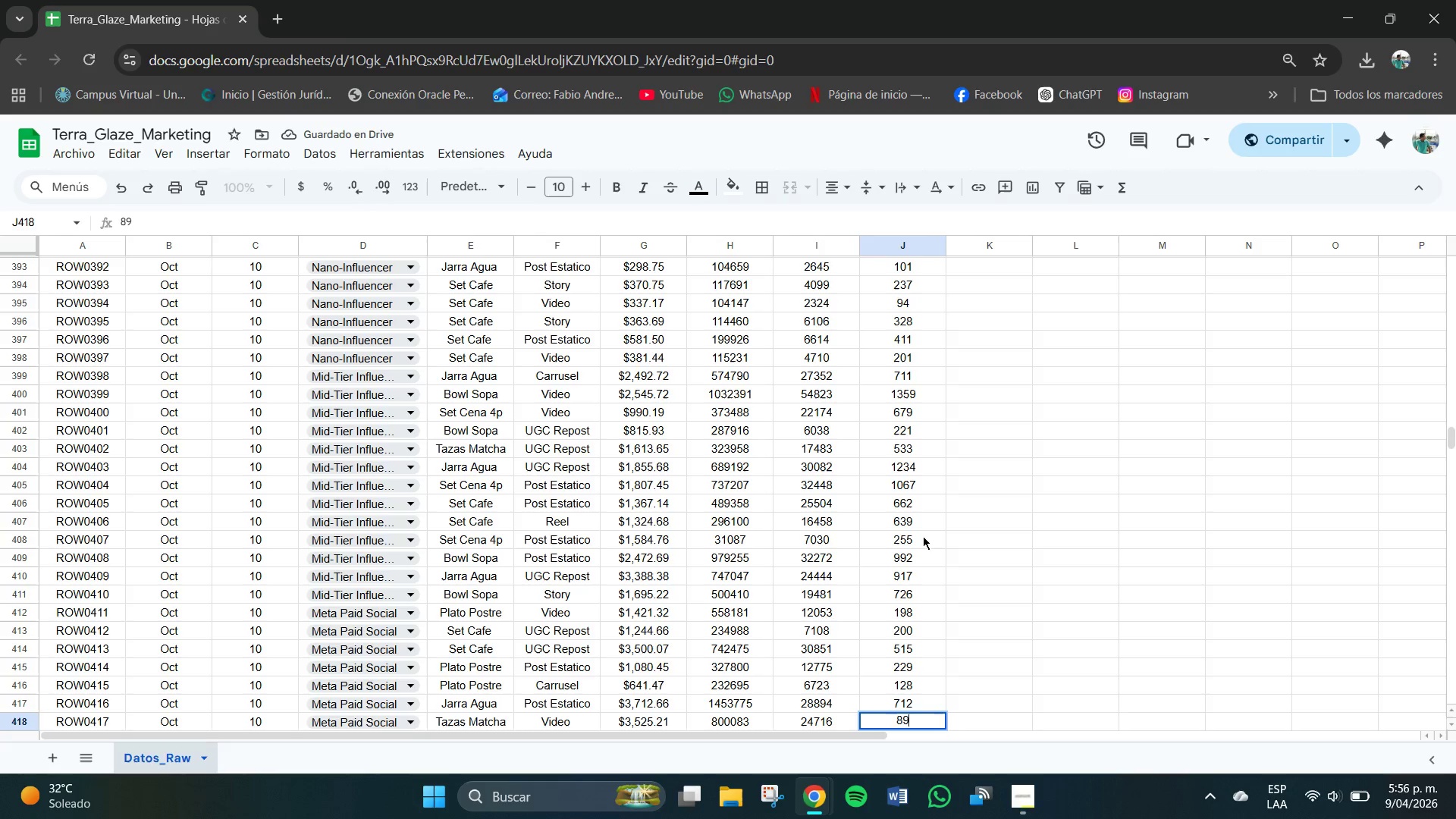 
key(Numpad4)
 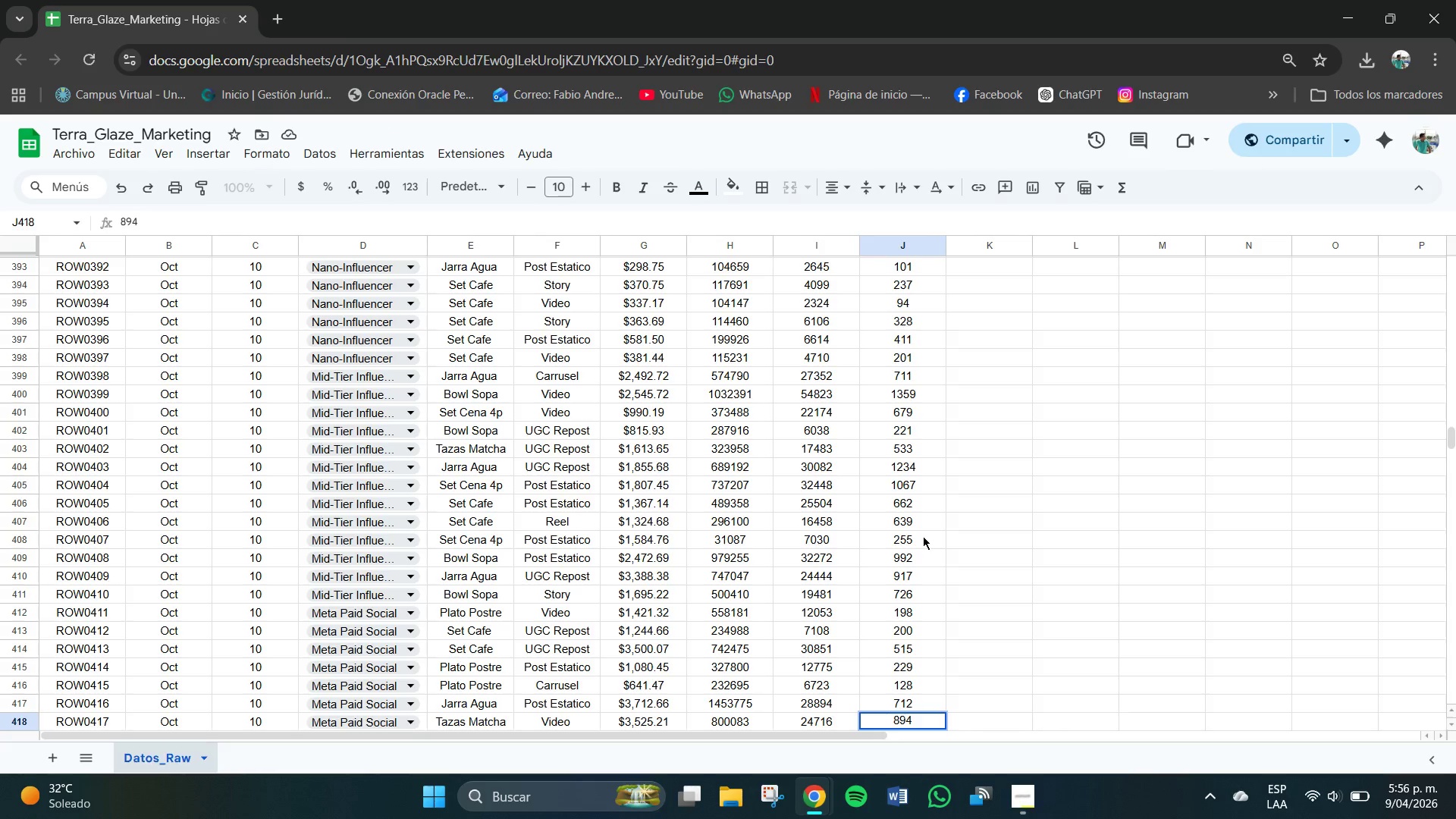 
key(Backspace)
 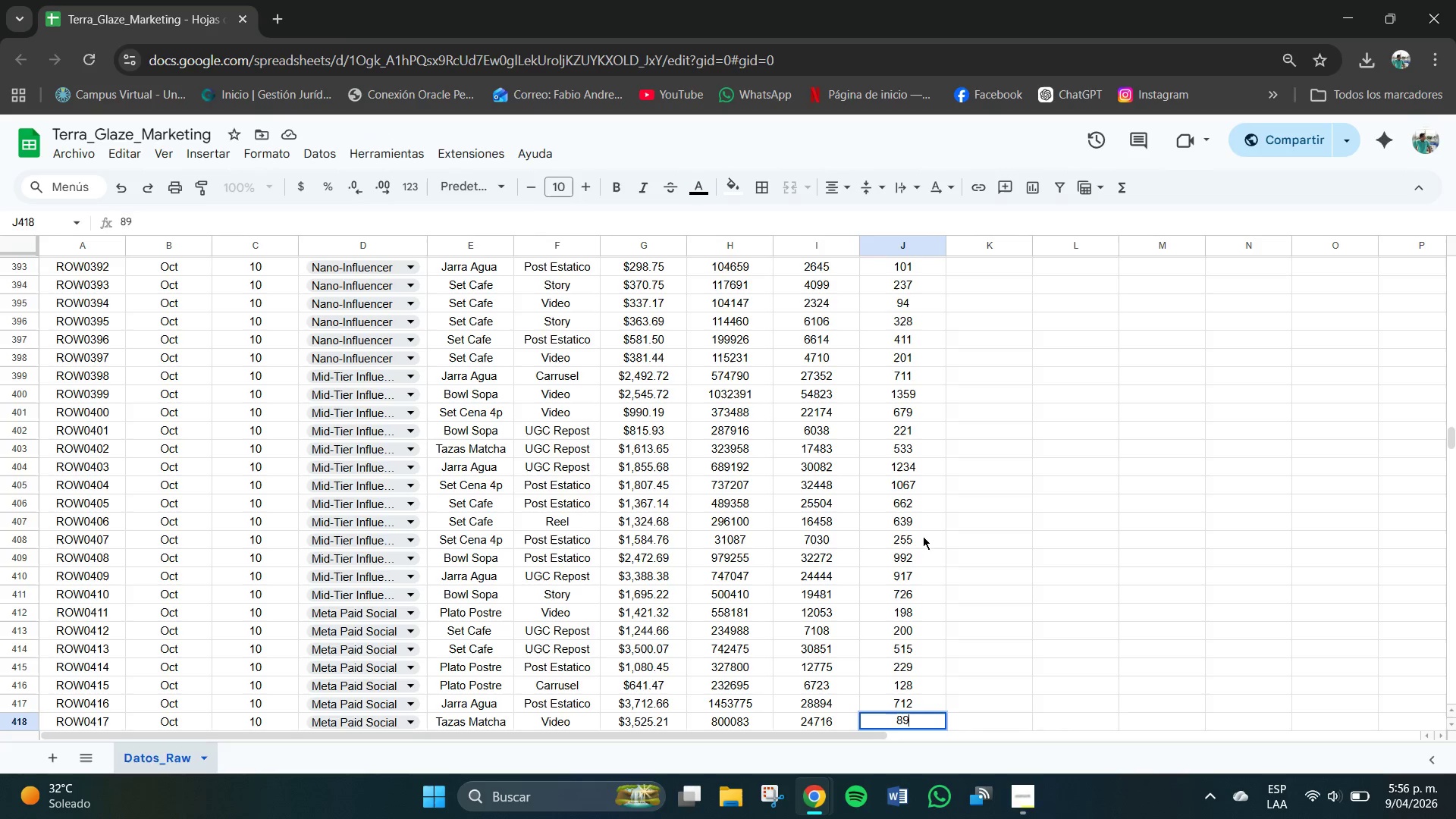 
key(Backspace)
 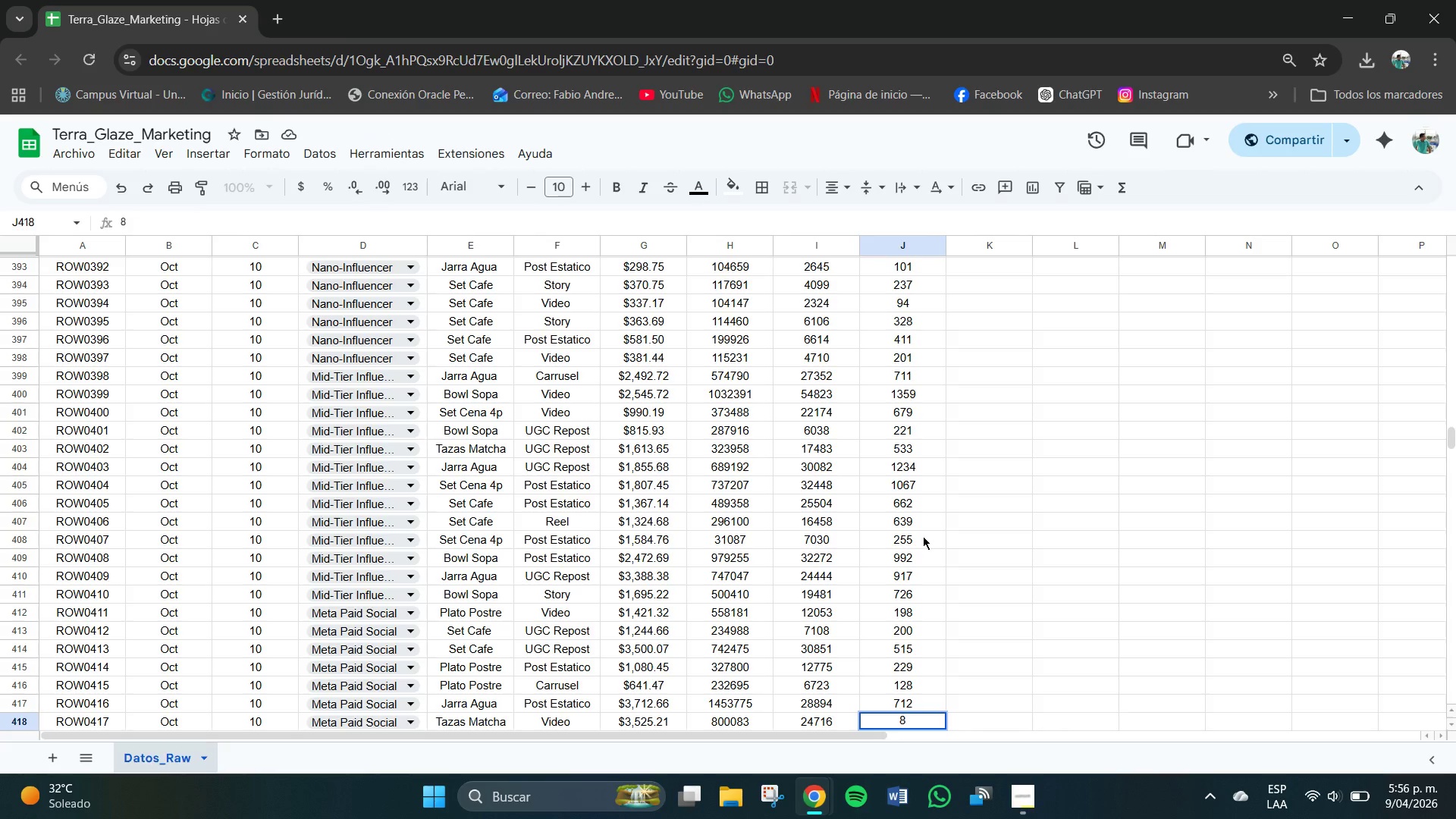 
key(Backspace)
 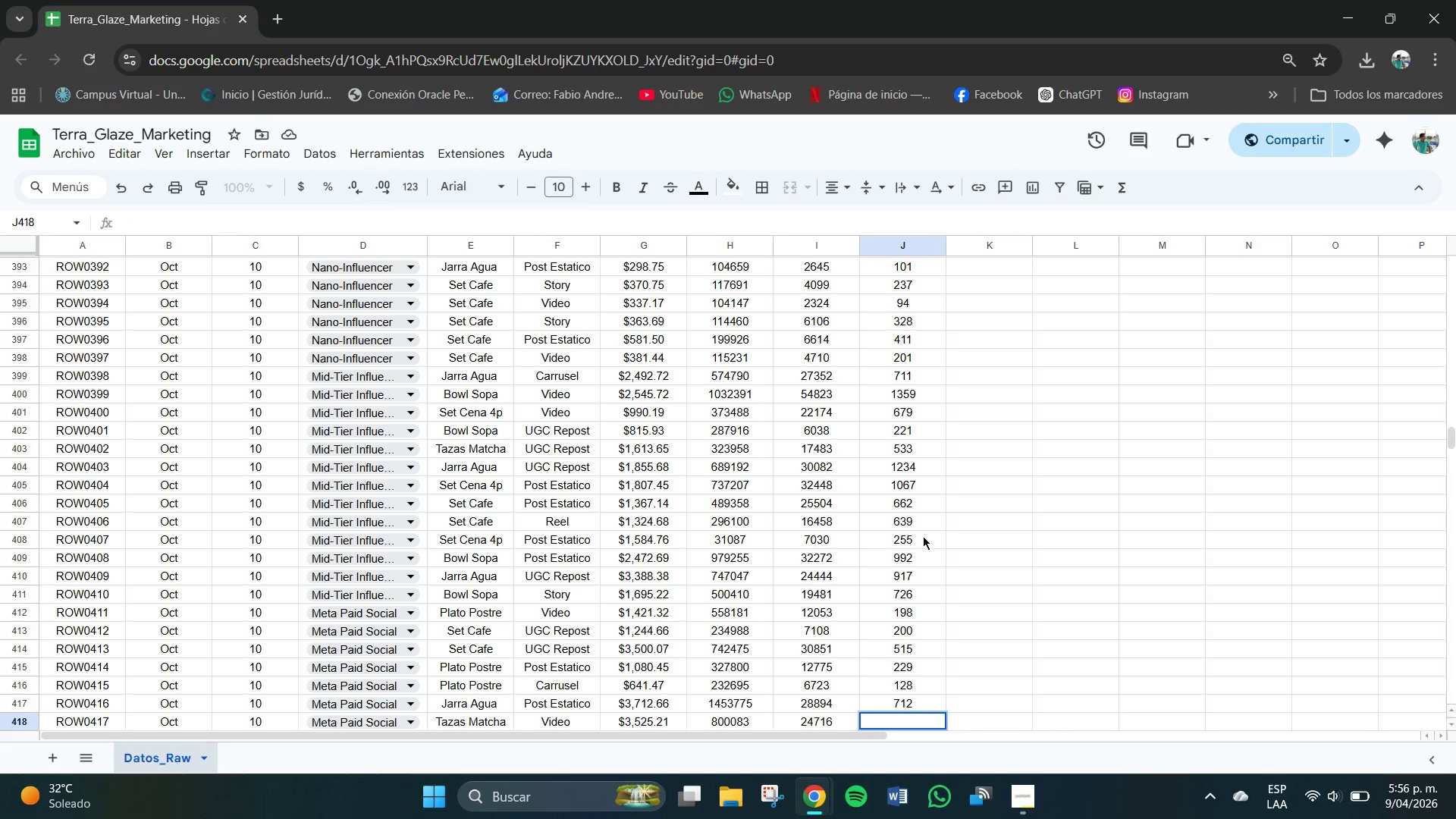 
key(Numpad5)
 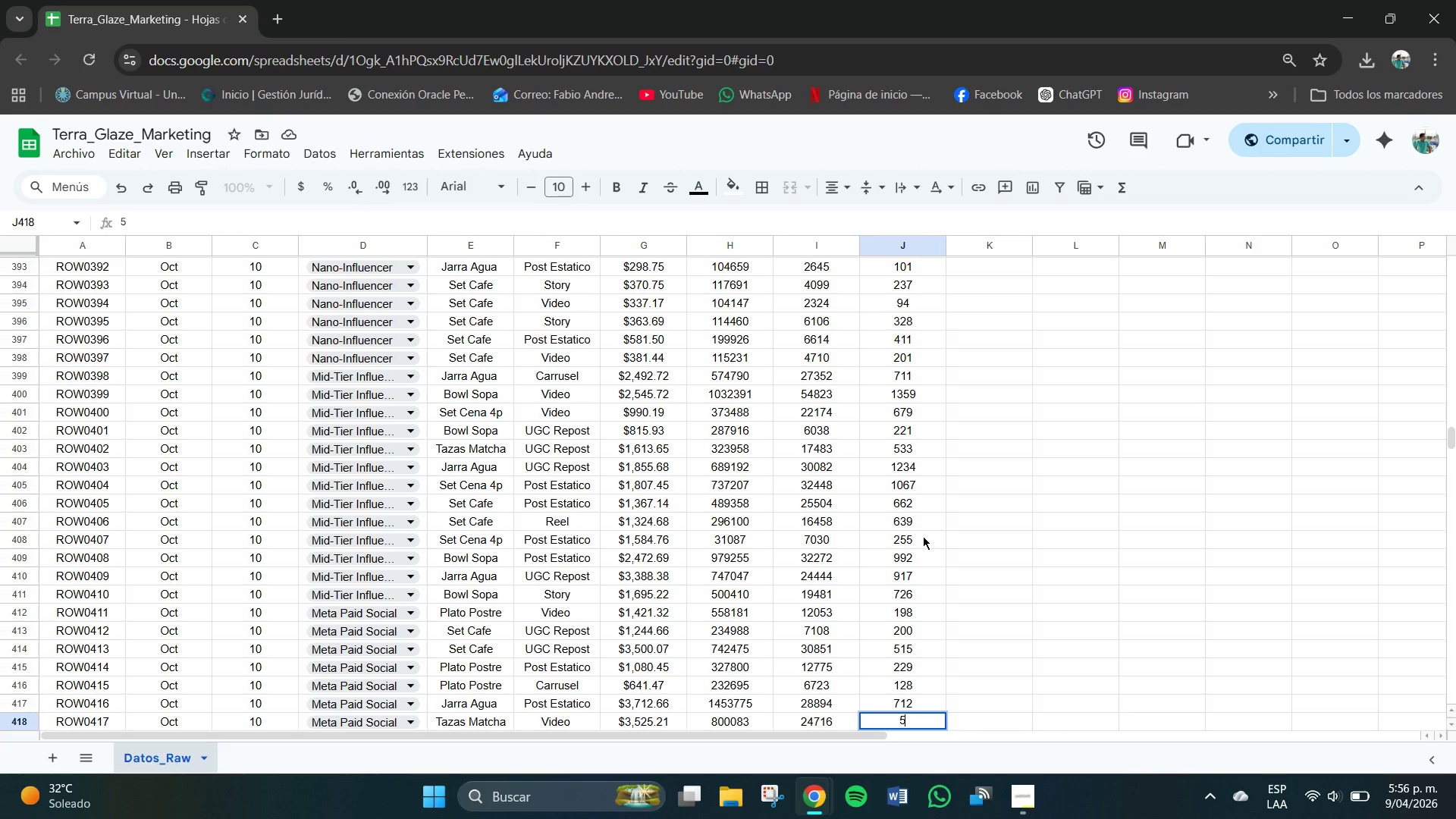 
key(Numpad9)
 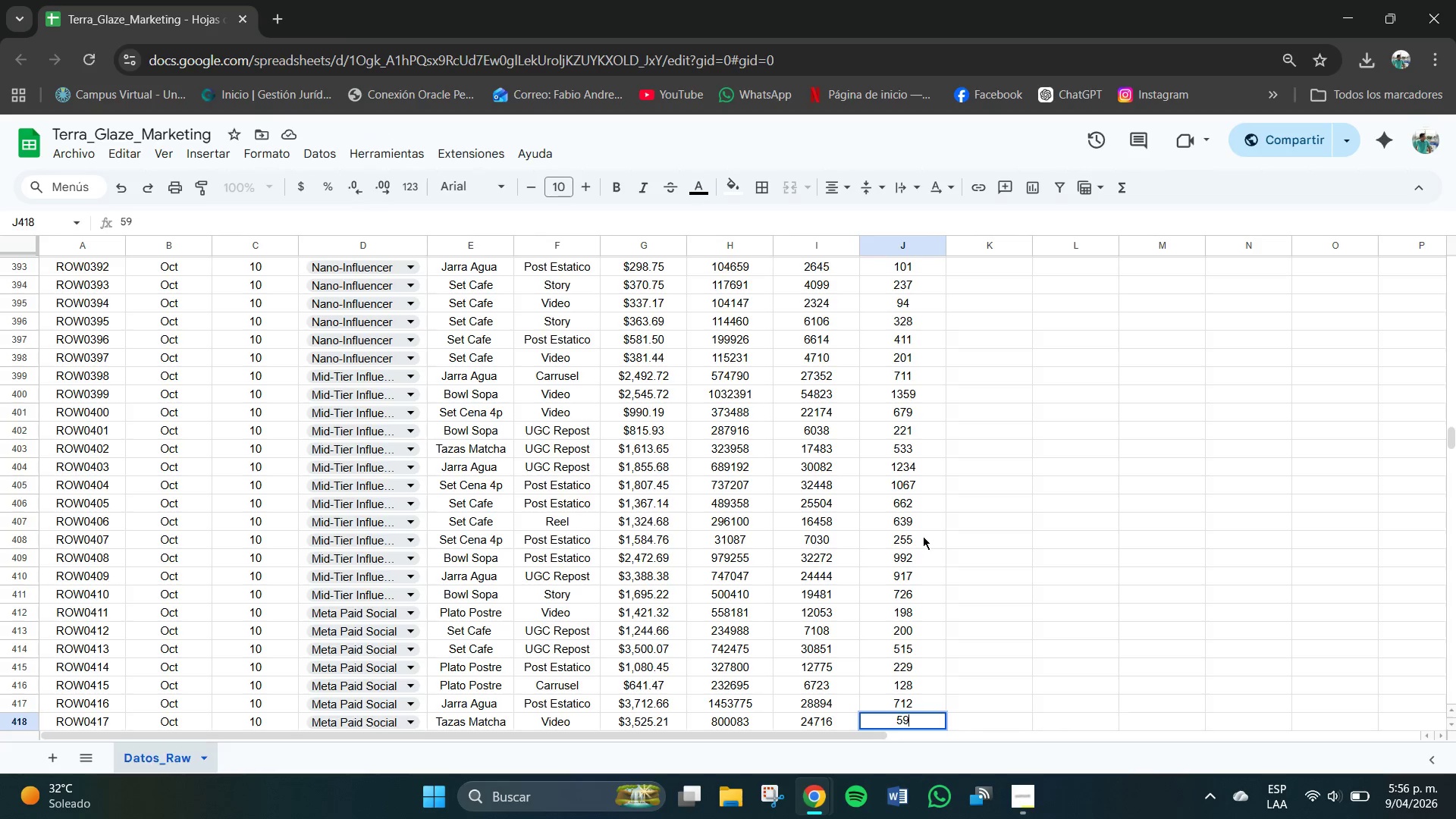 
key(Numpad7)
 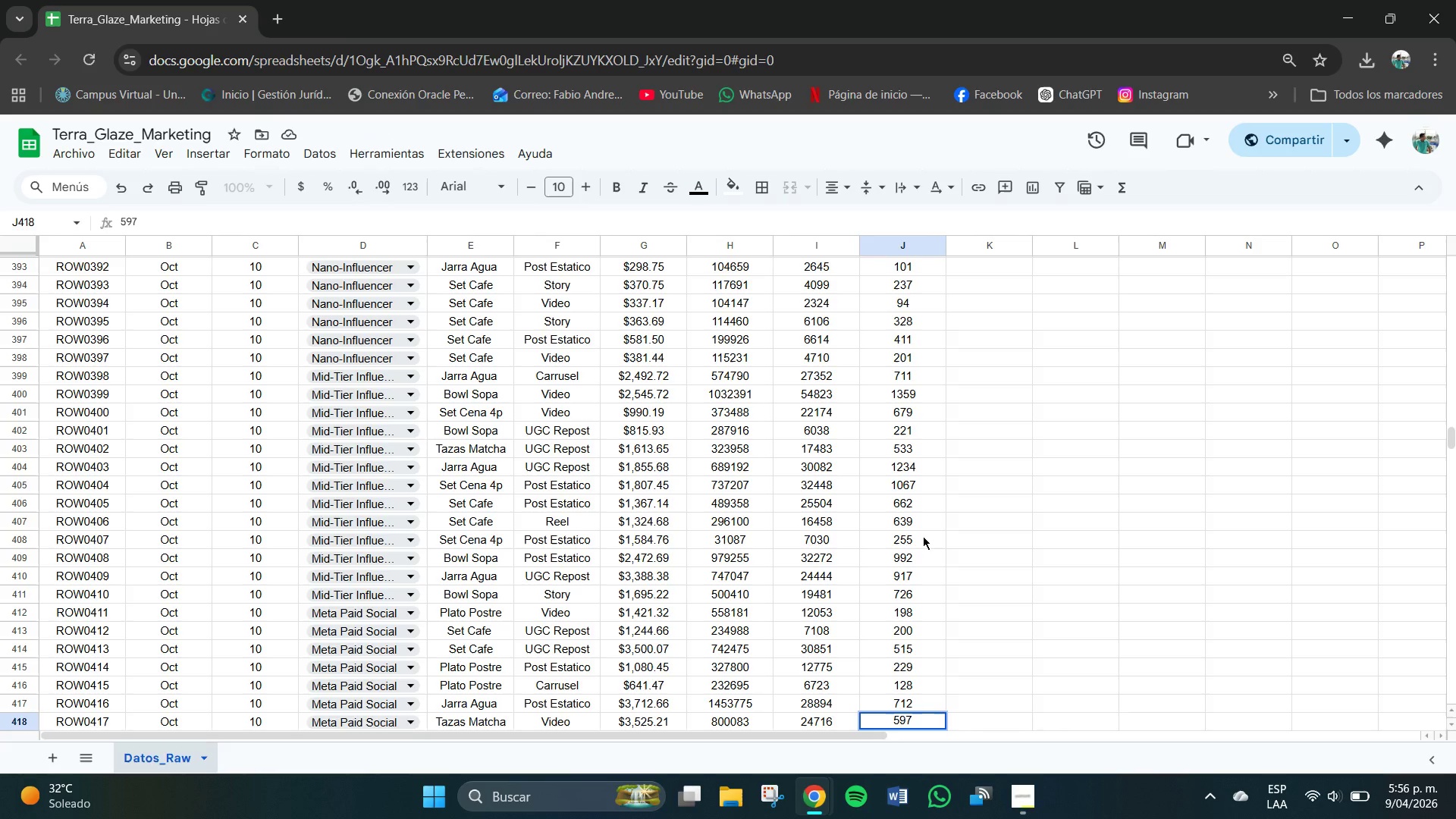 
key(Backspace)
 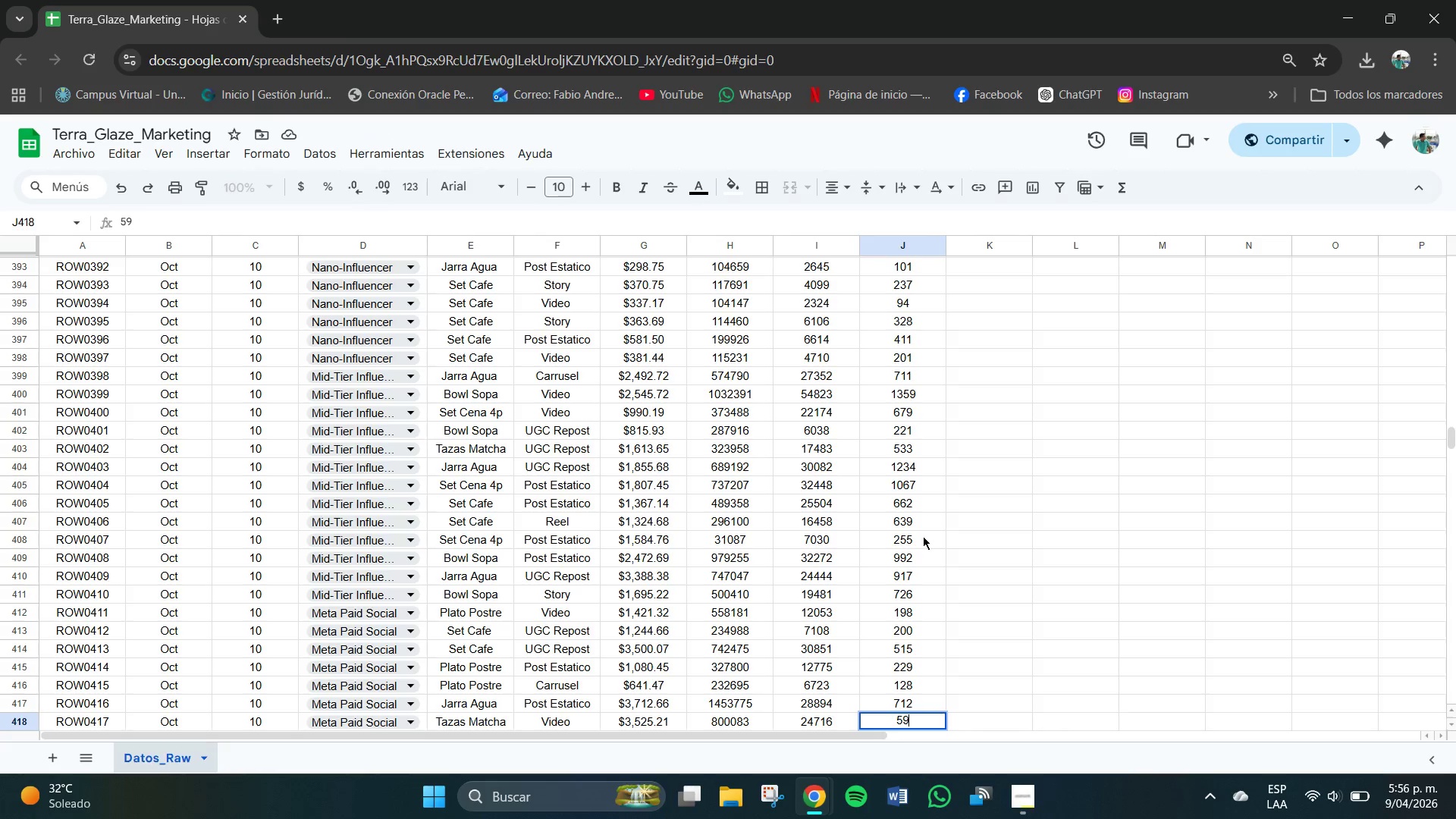 
key(Numpad4)
 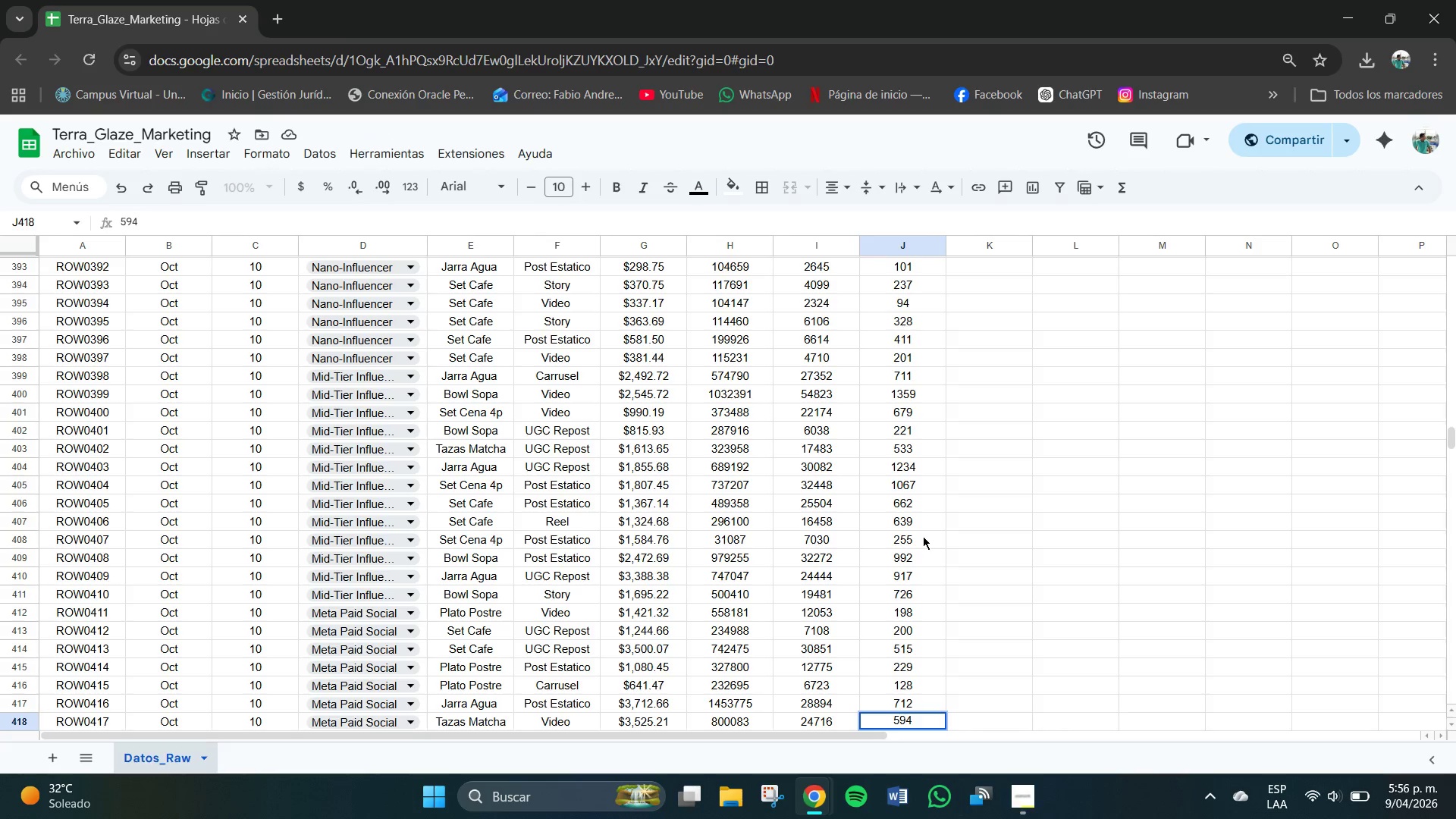 
key(NumpadEnter)
 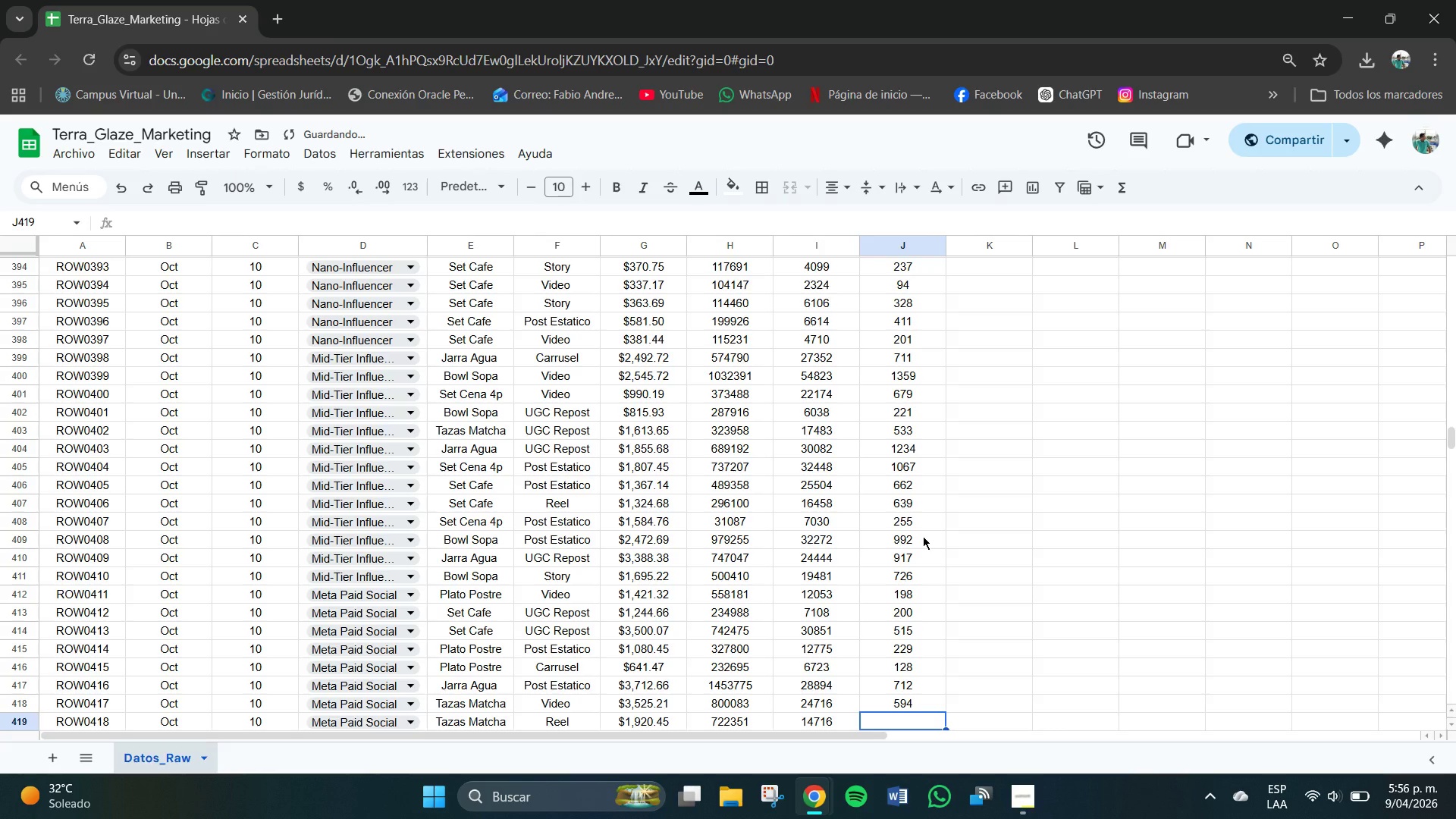 
key(Numpad6)
 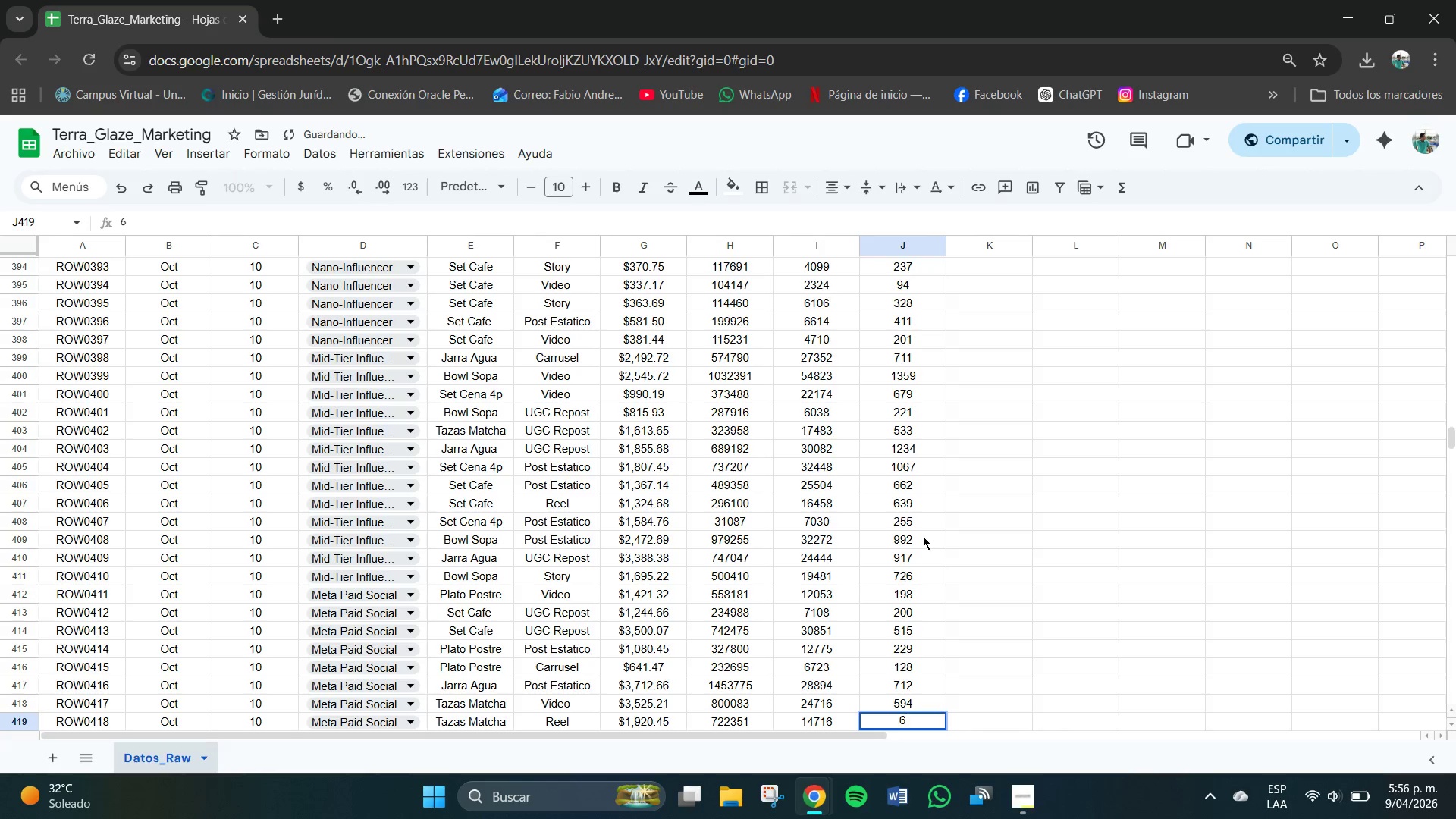 
key(Numpad6)
 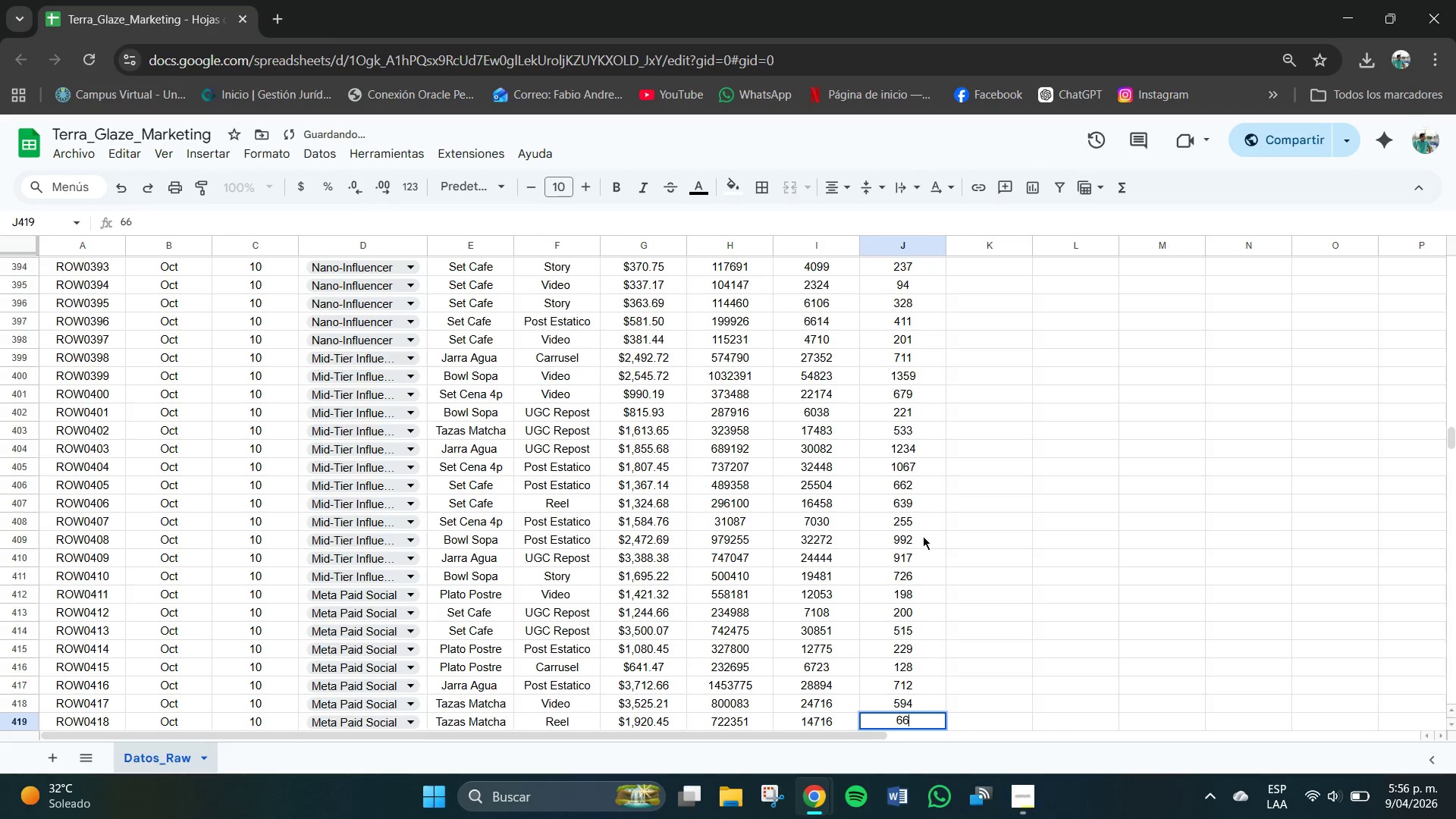 
key(Numpad0)
 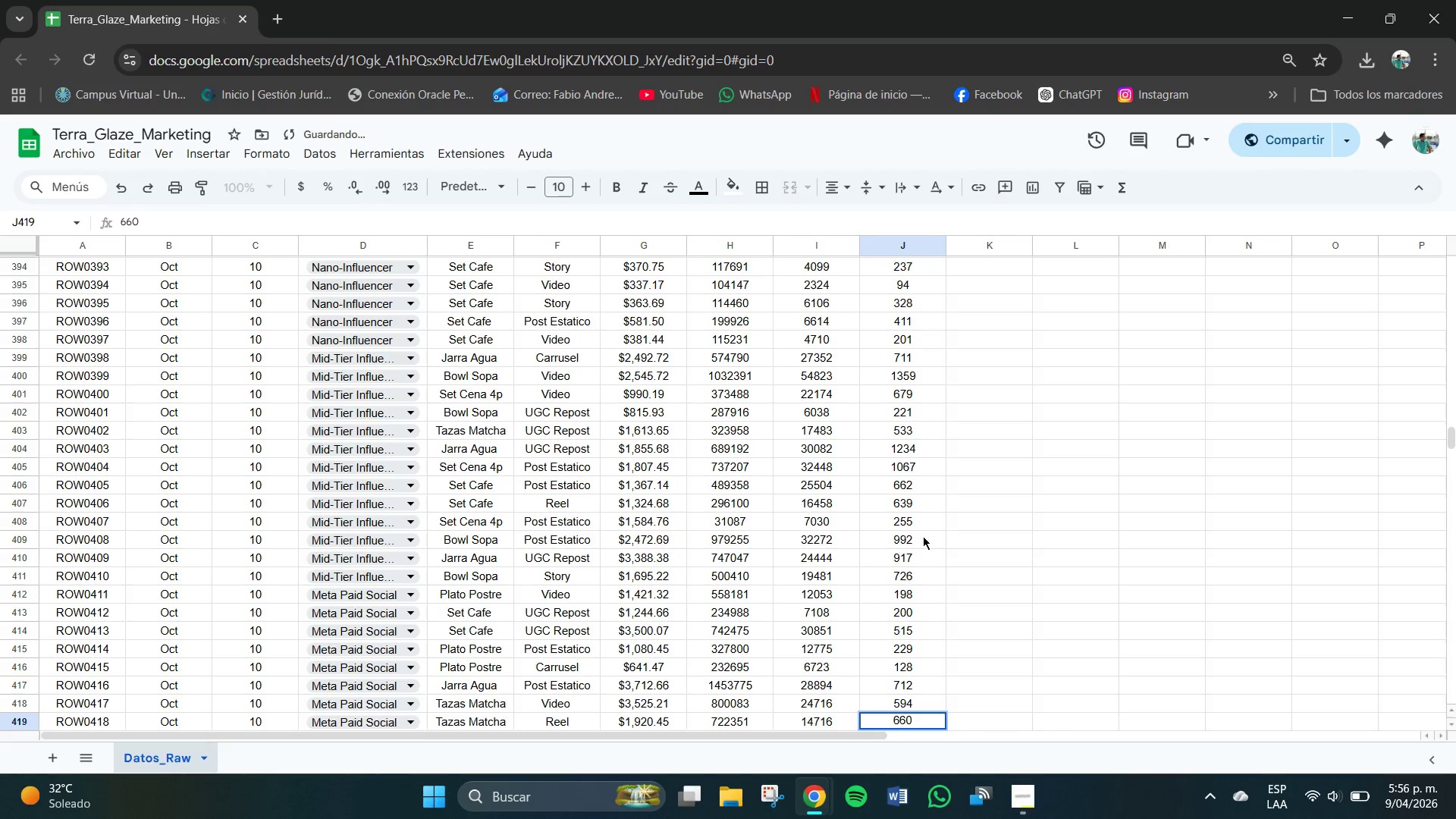 
key(NumpadEnter)
 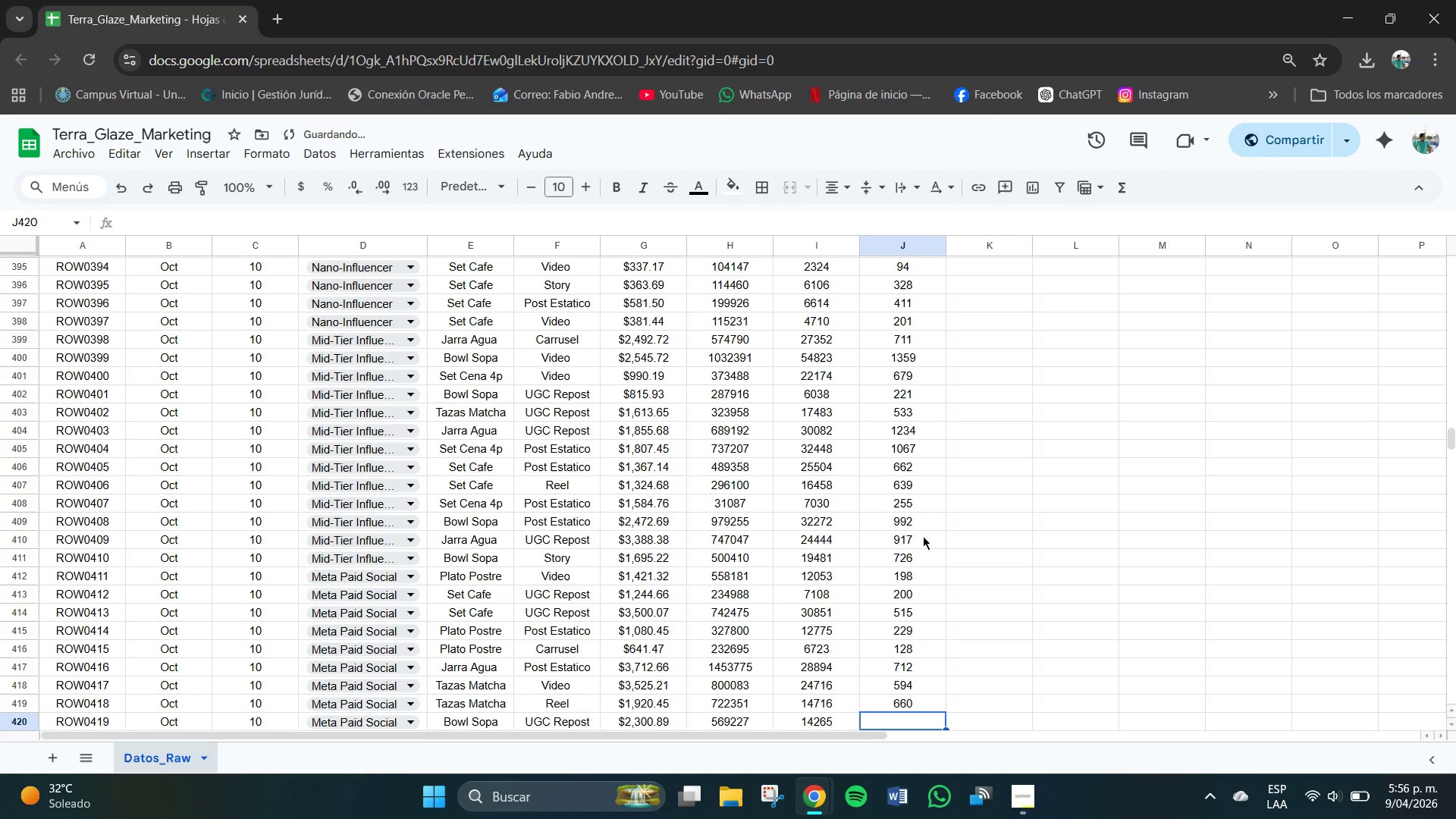 
key(Numpad2)
 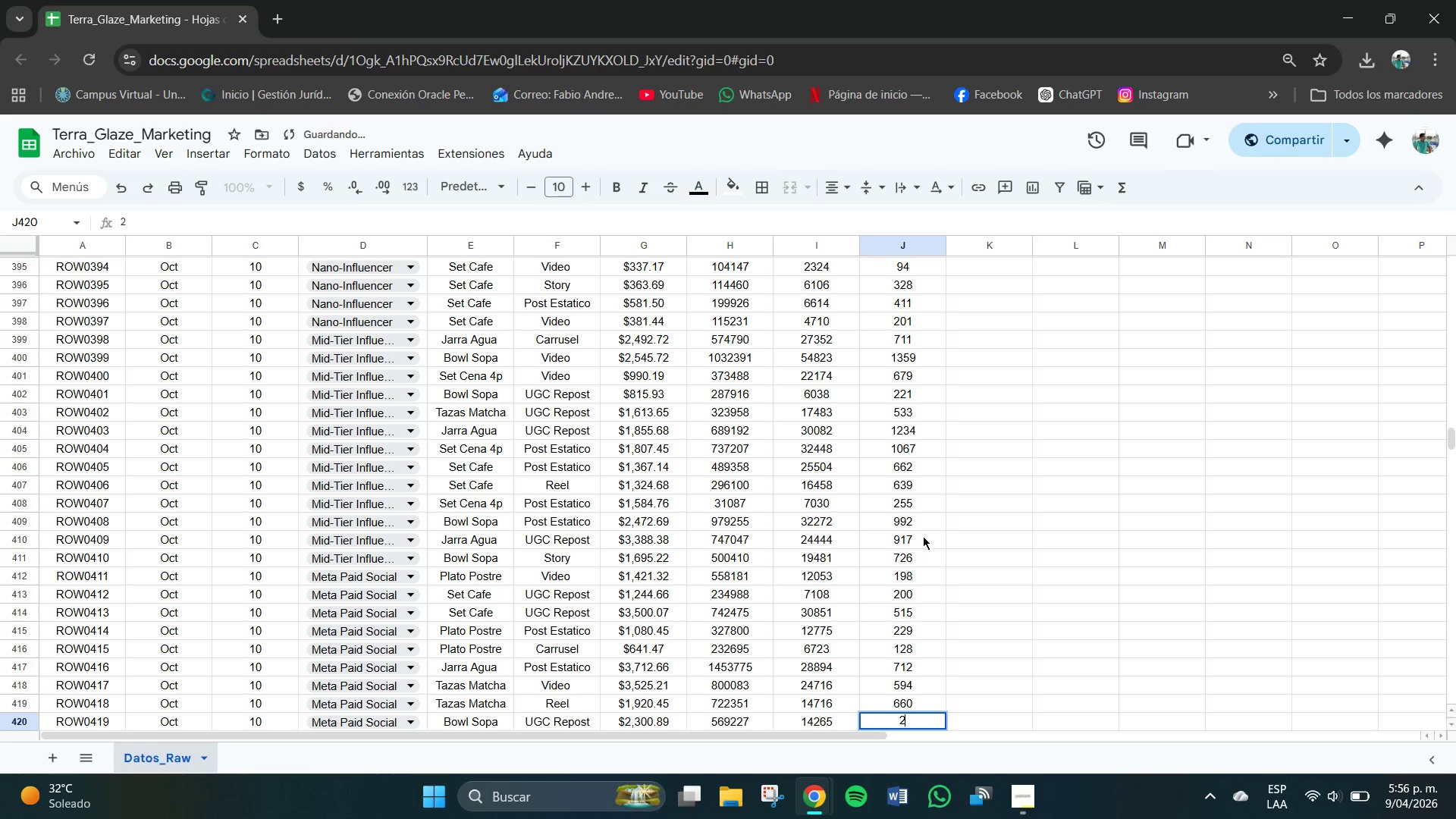 
key(Numpad5)
 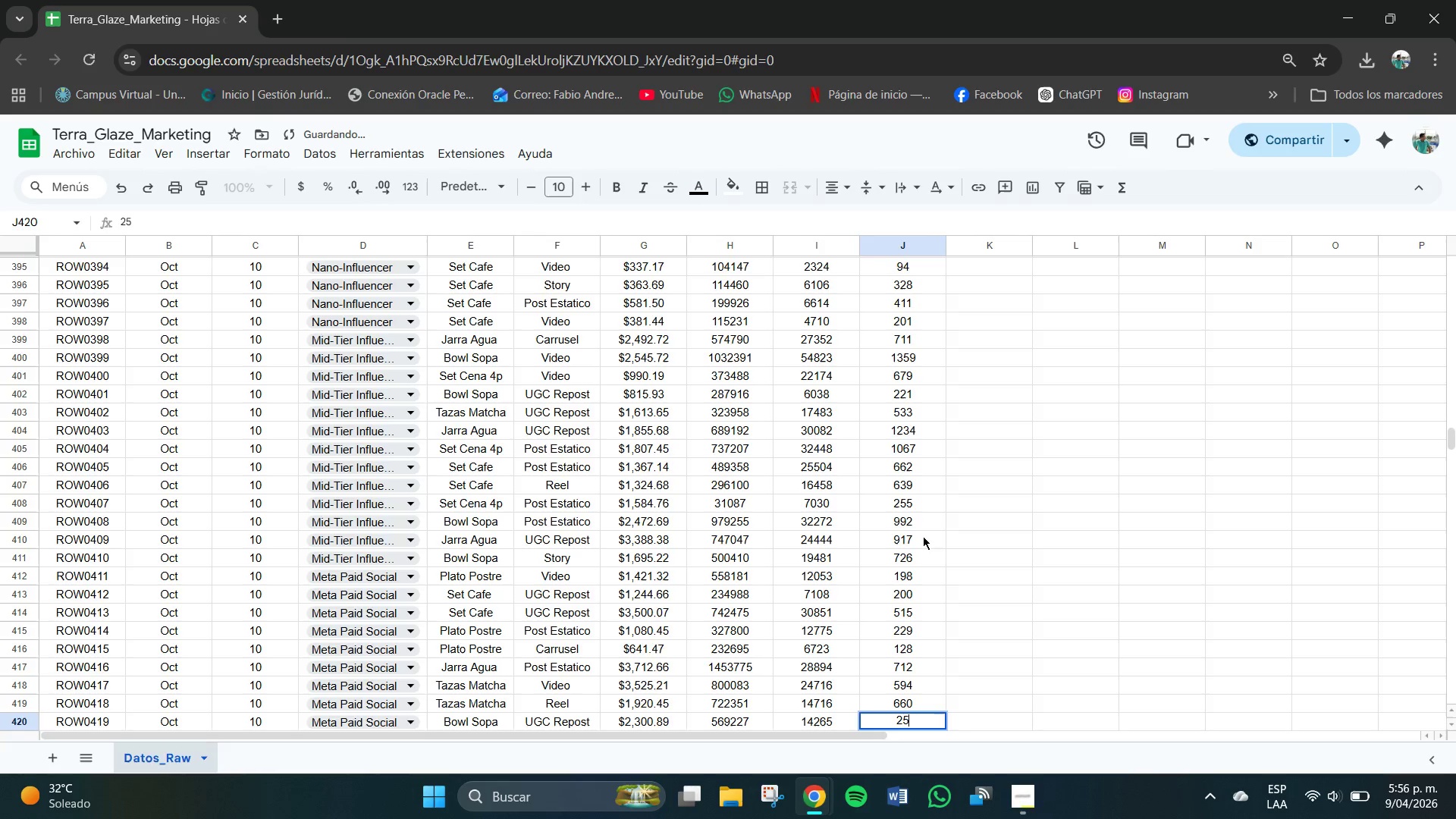 
key(Numpad1)
 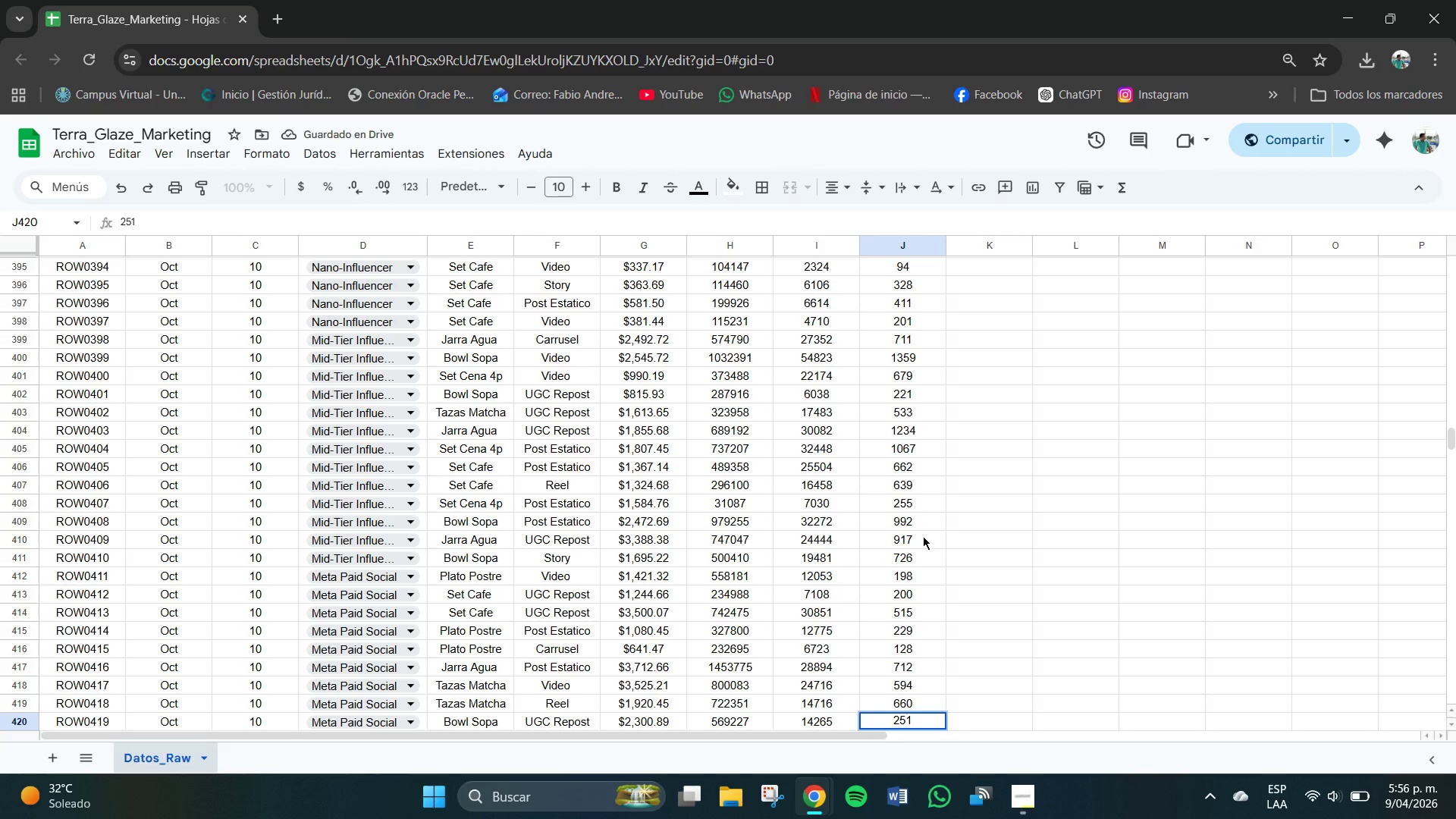 
key(NumpadEnter)
 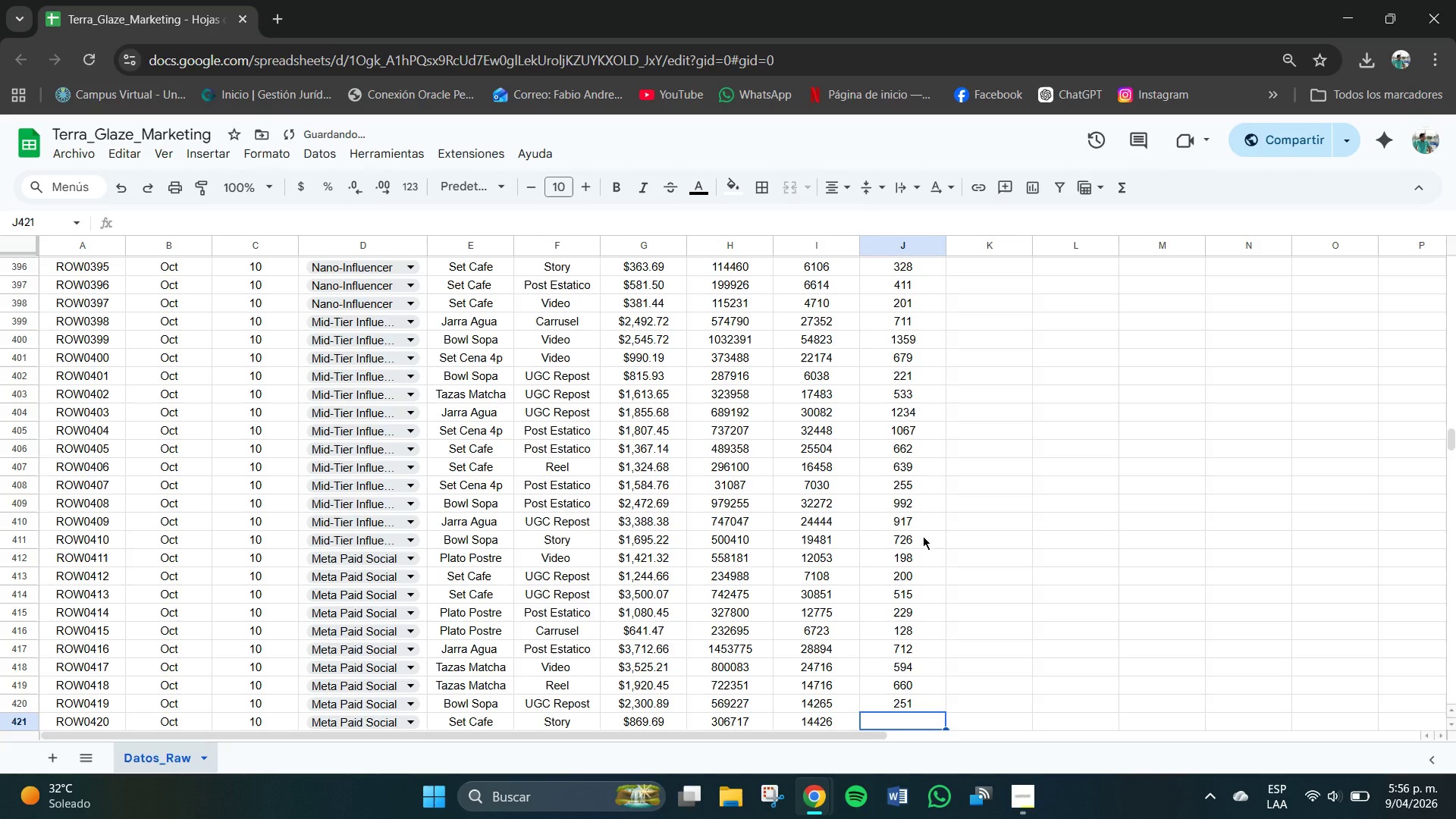 
key(Numpad2)
 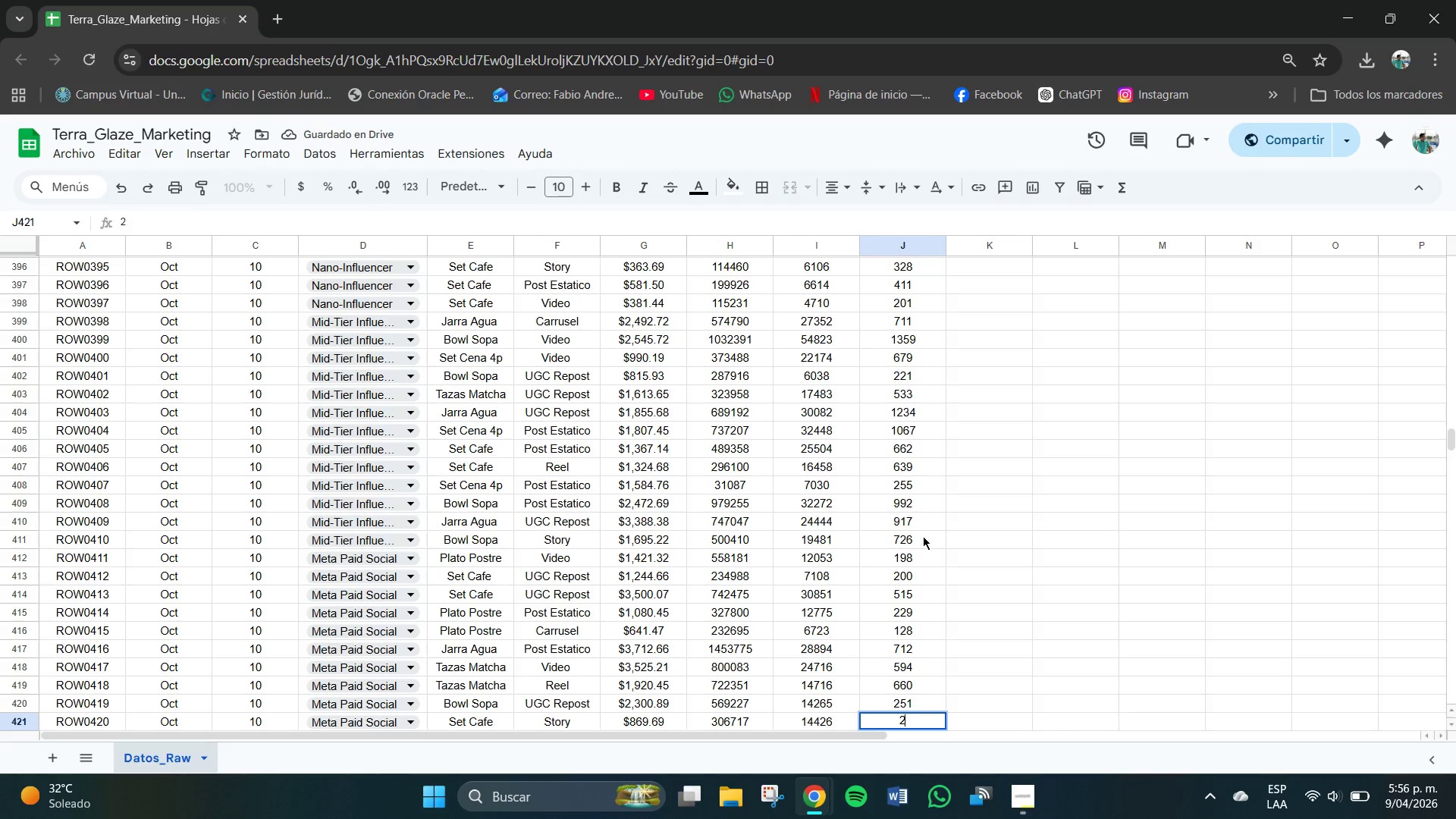 
key(Numpad9)
 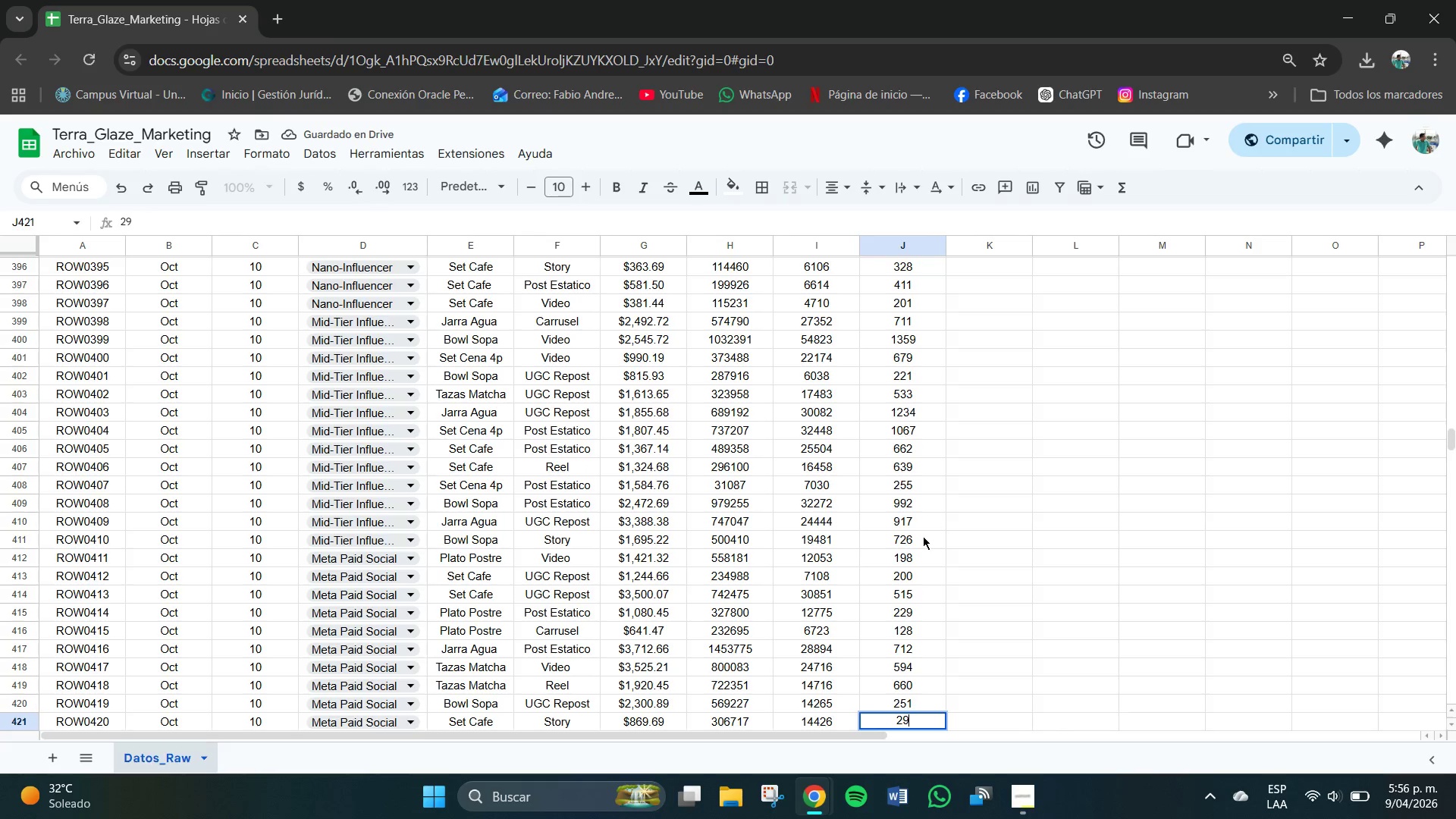 
key(Numpad6)
 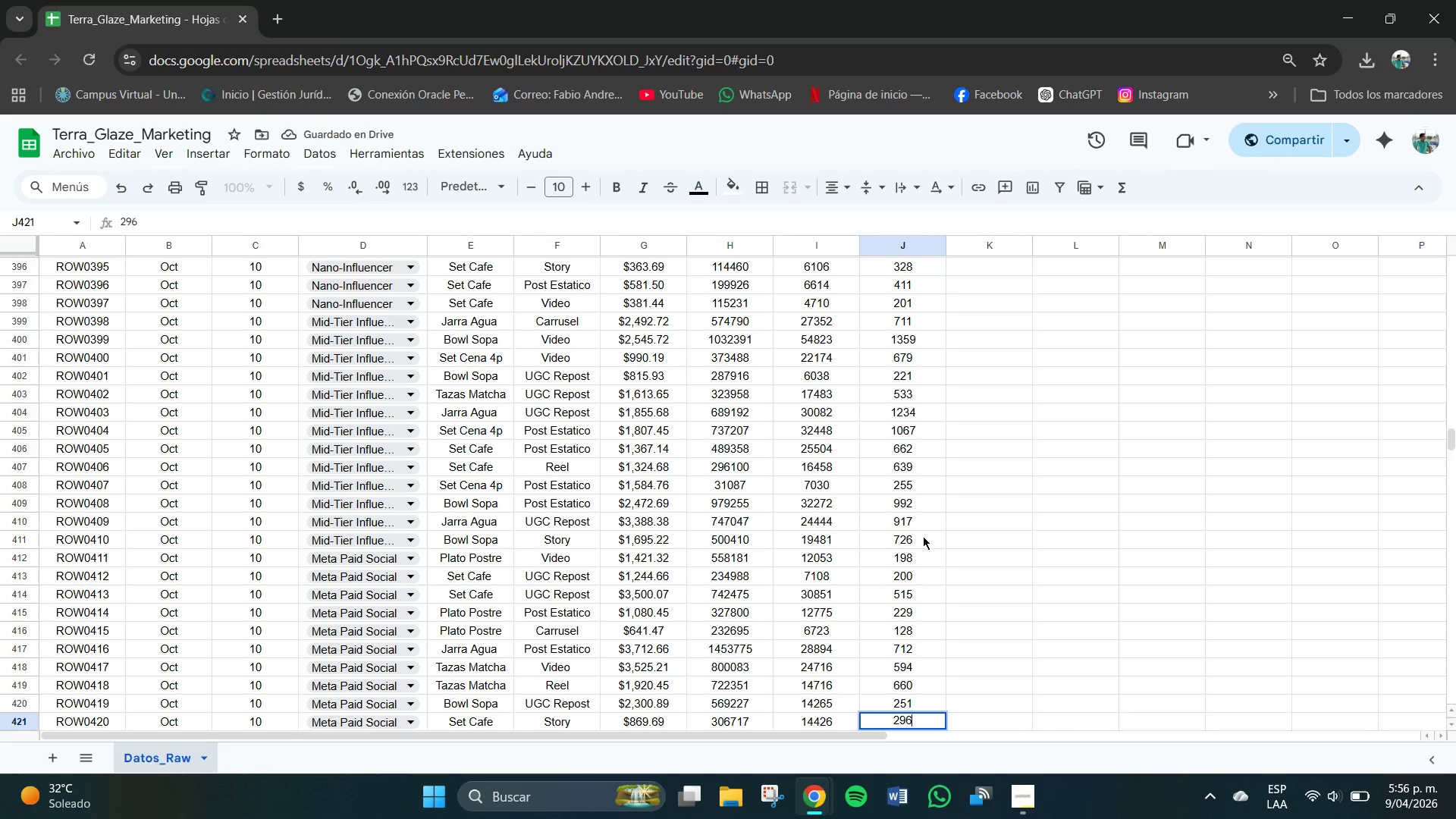 
key(NumpadEnter)
 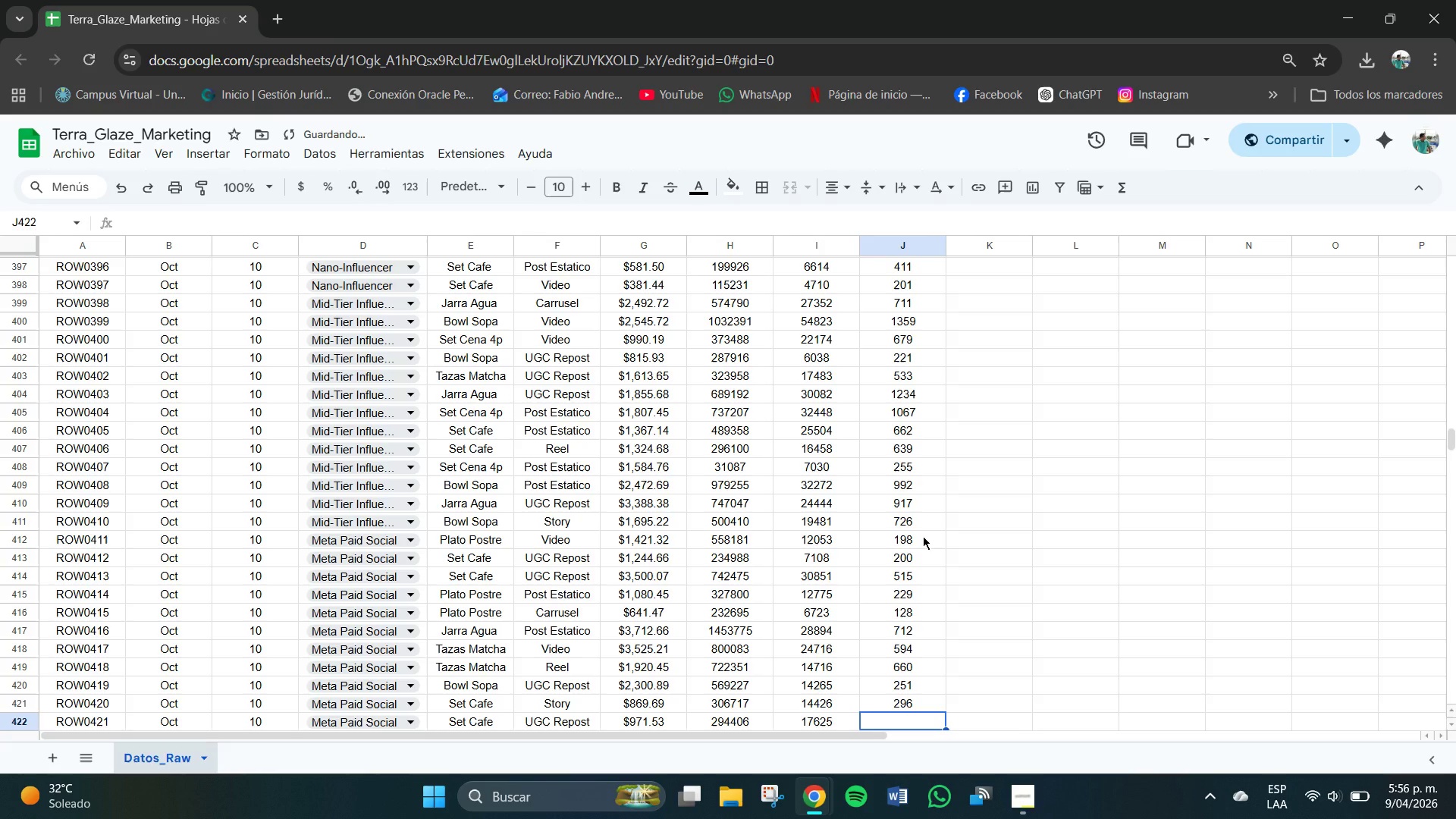 
key(Numpad3)
 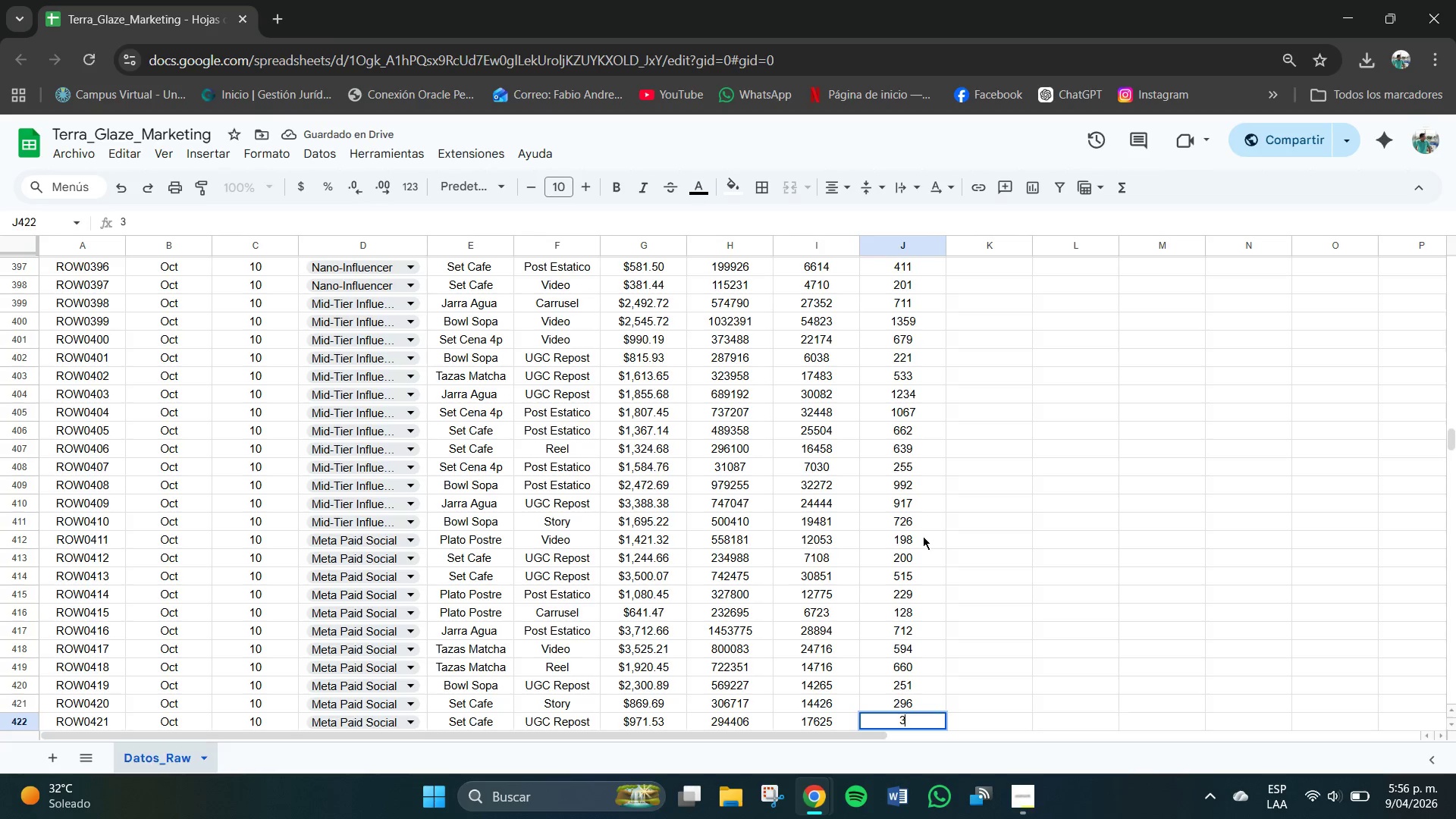 
key(Numpad0)
 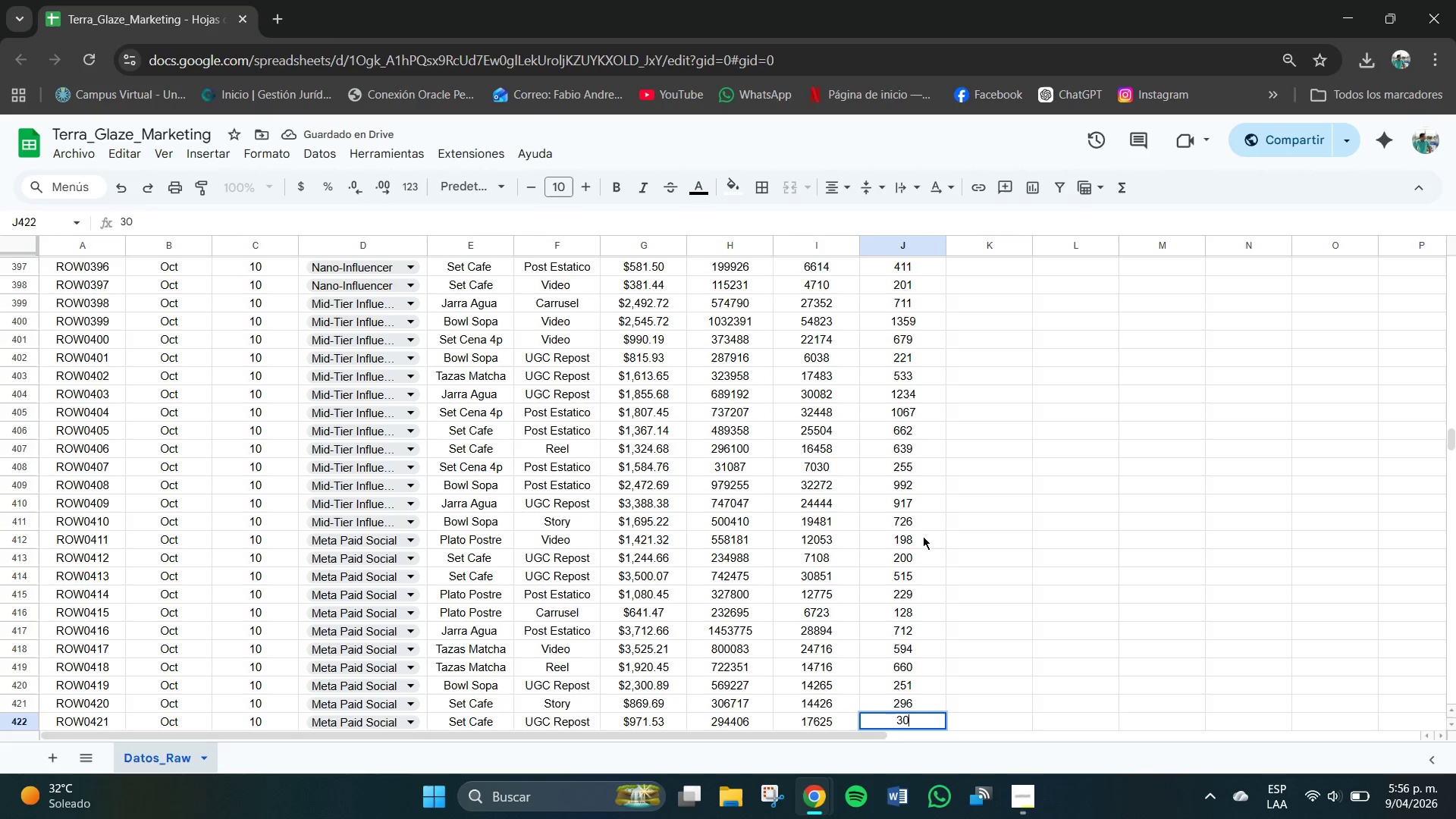 
key(Numpad8)
 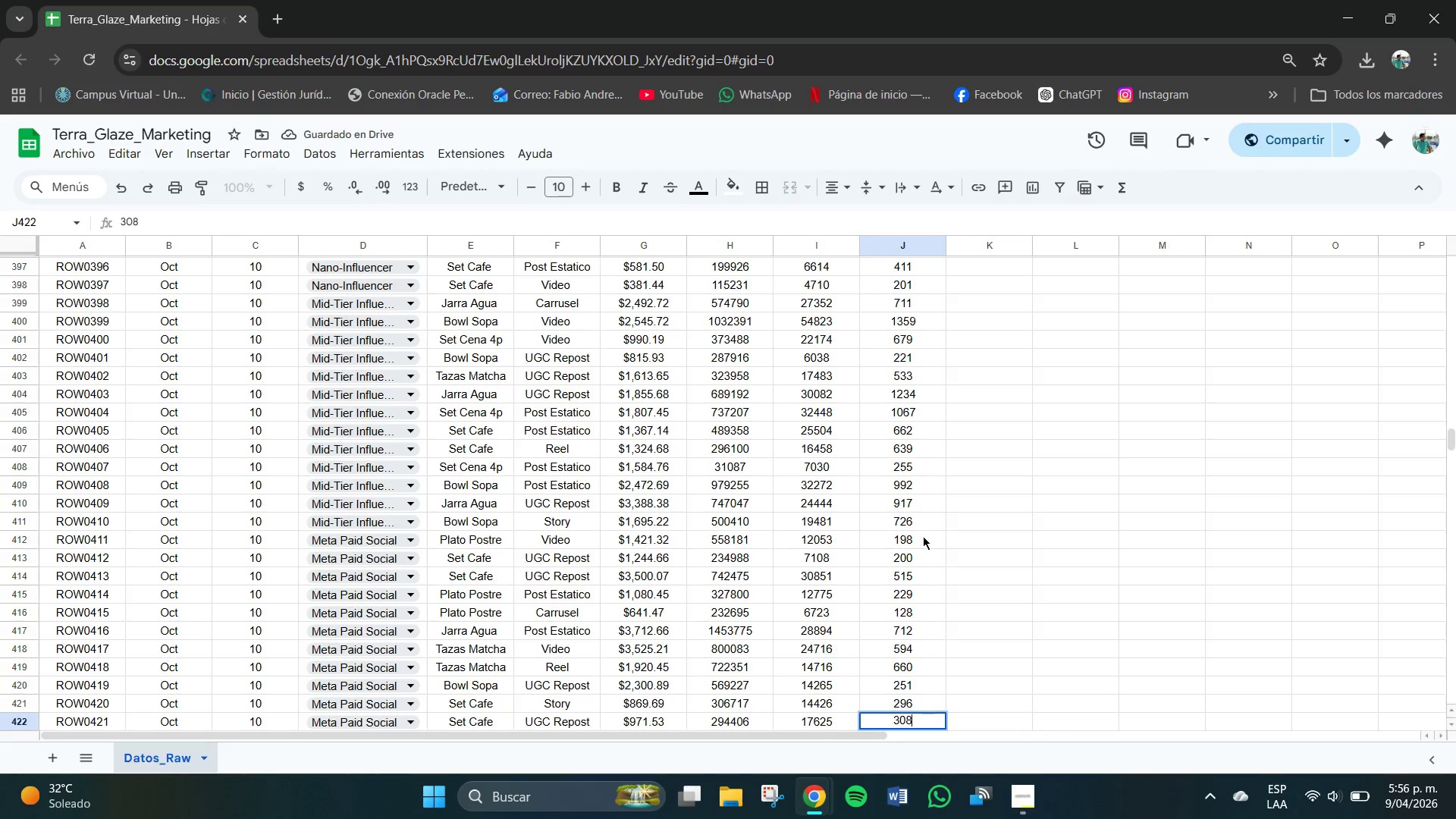 
key(NumpadEnter)
 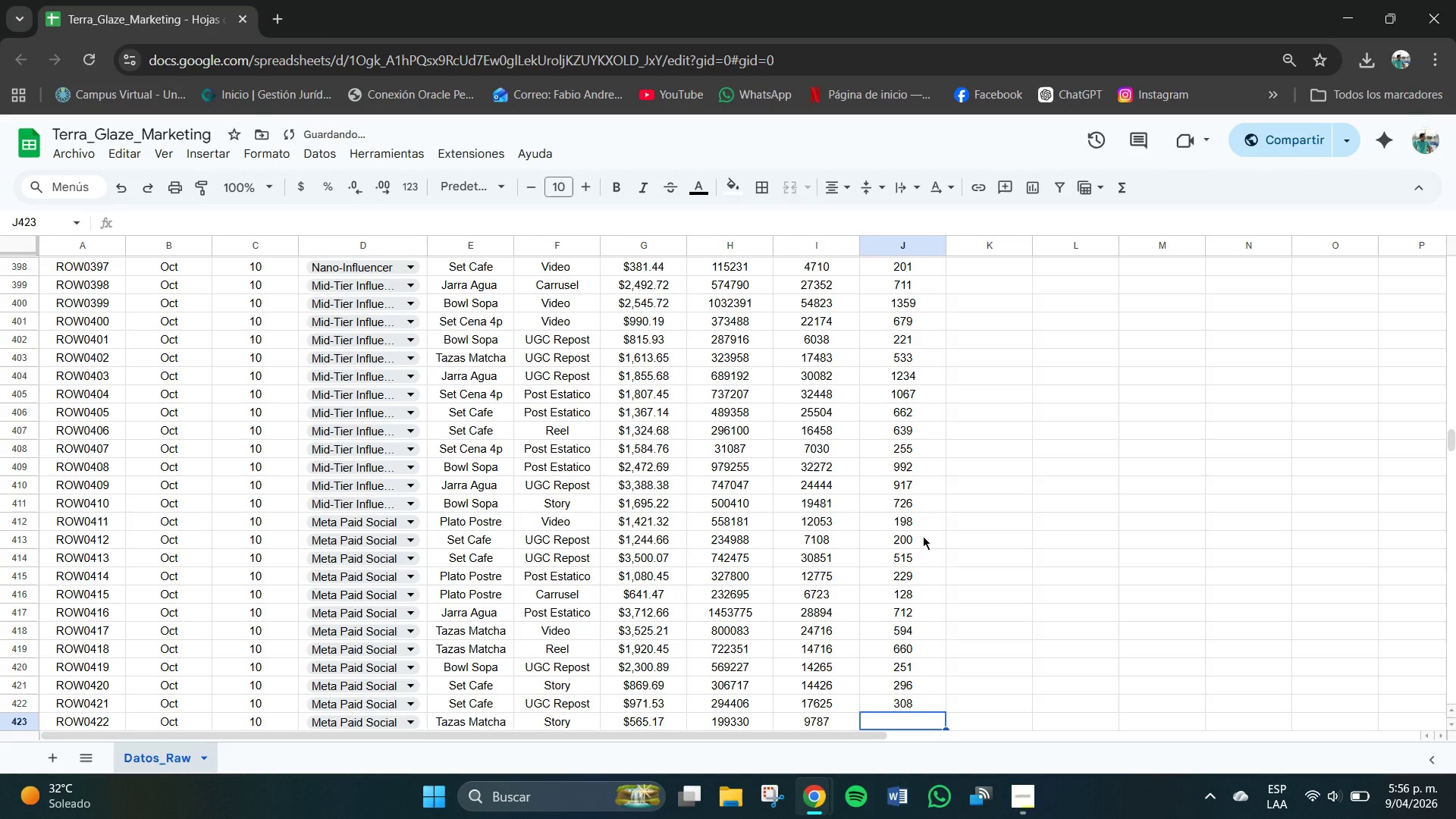 
key(Numpad1)
 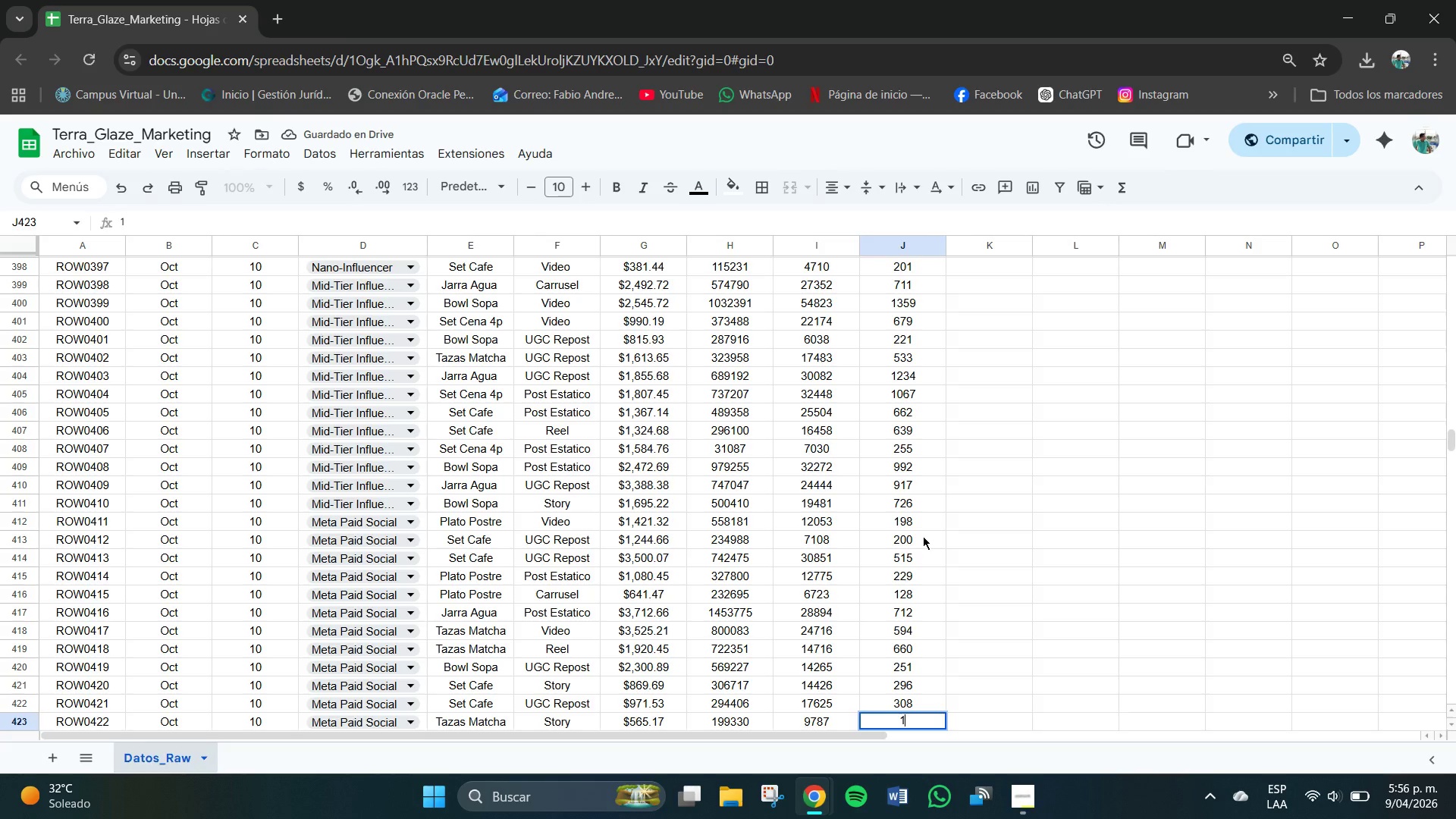 
key(Numpad9)
 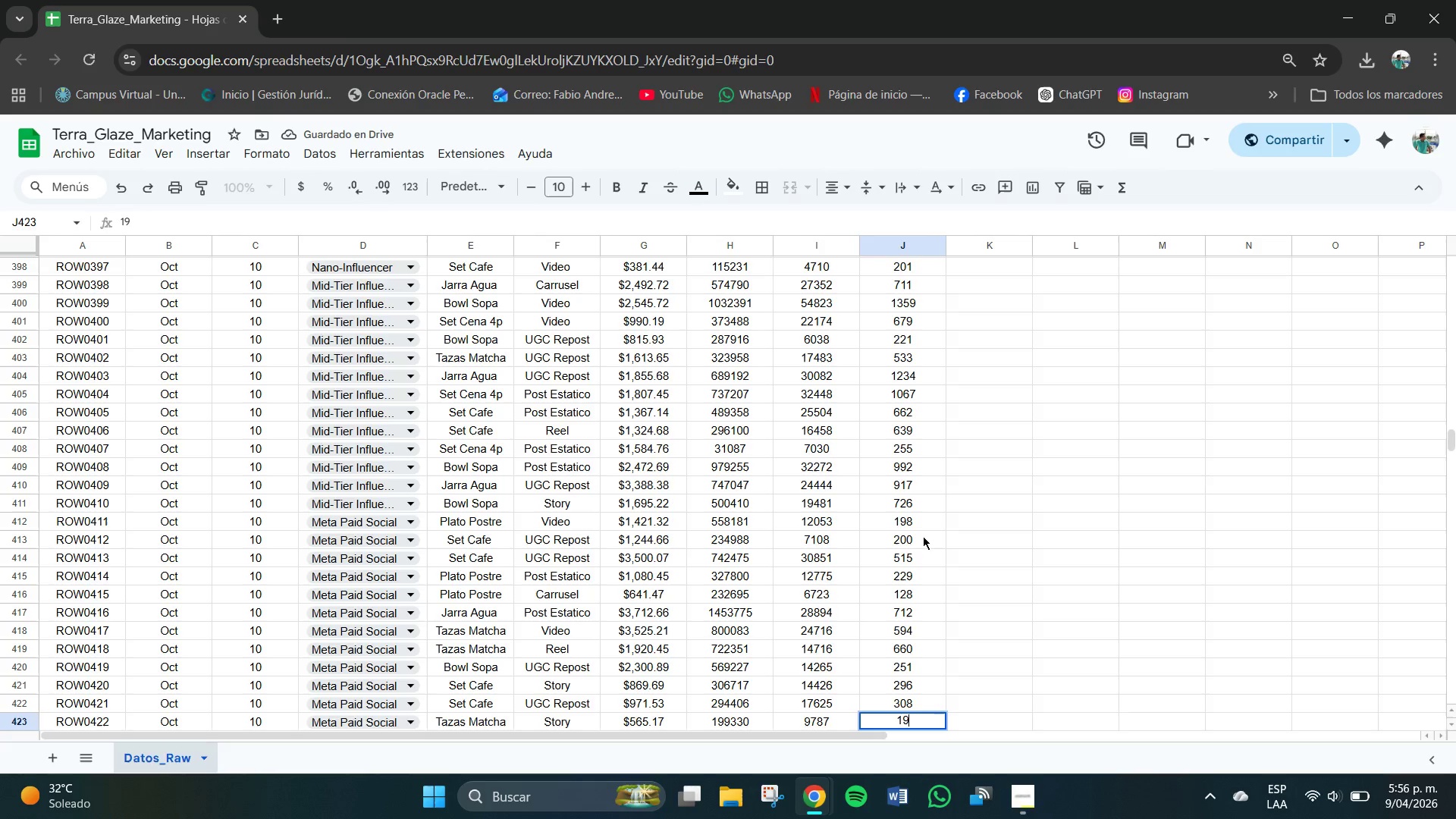 
key(Numpad0)
 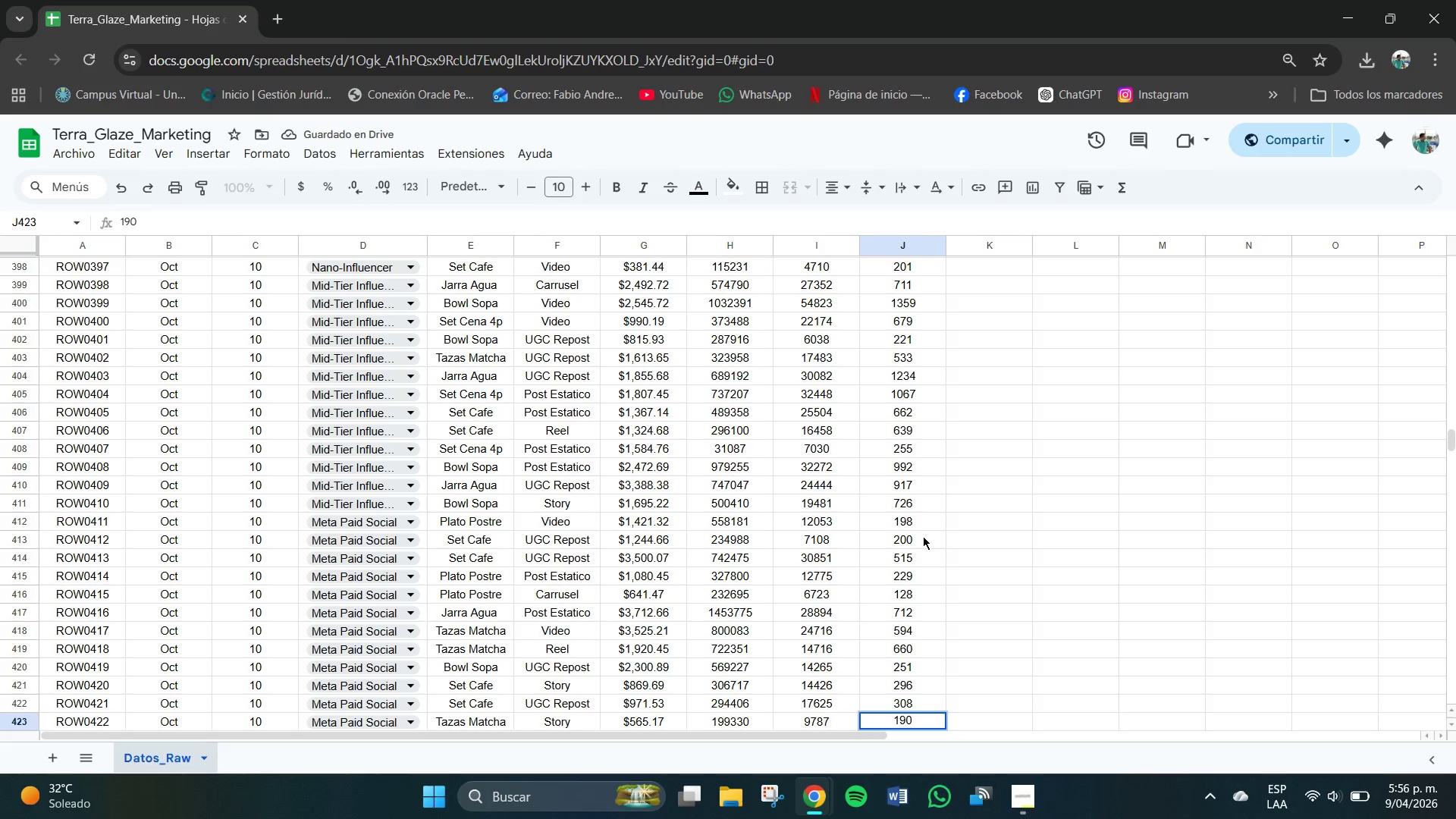 
key(NumpadEnter)
 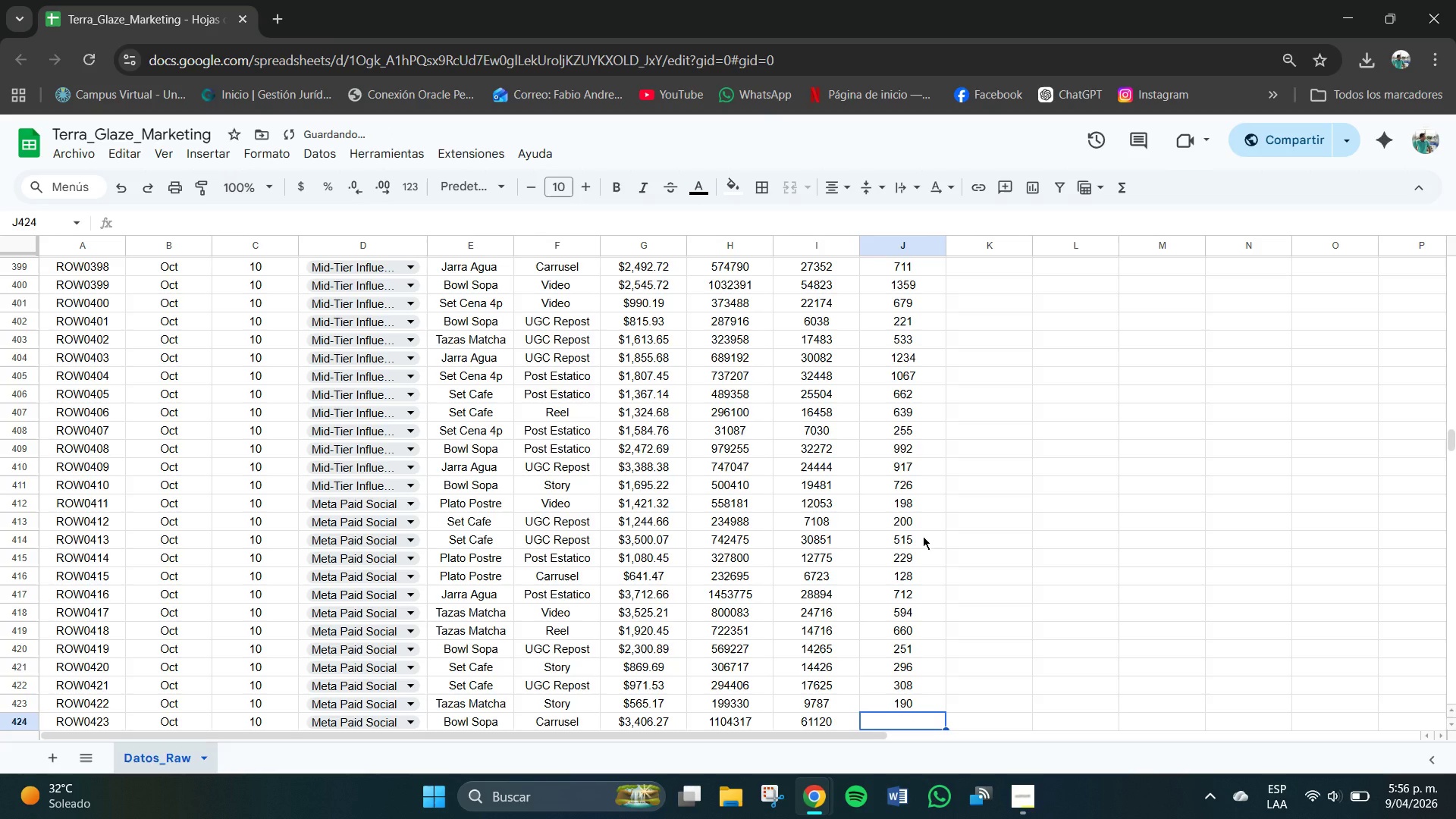 
key(Numpad1)
 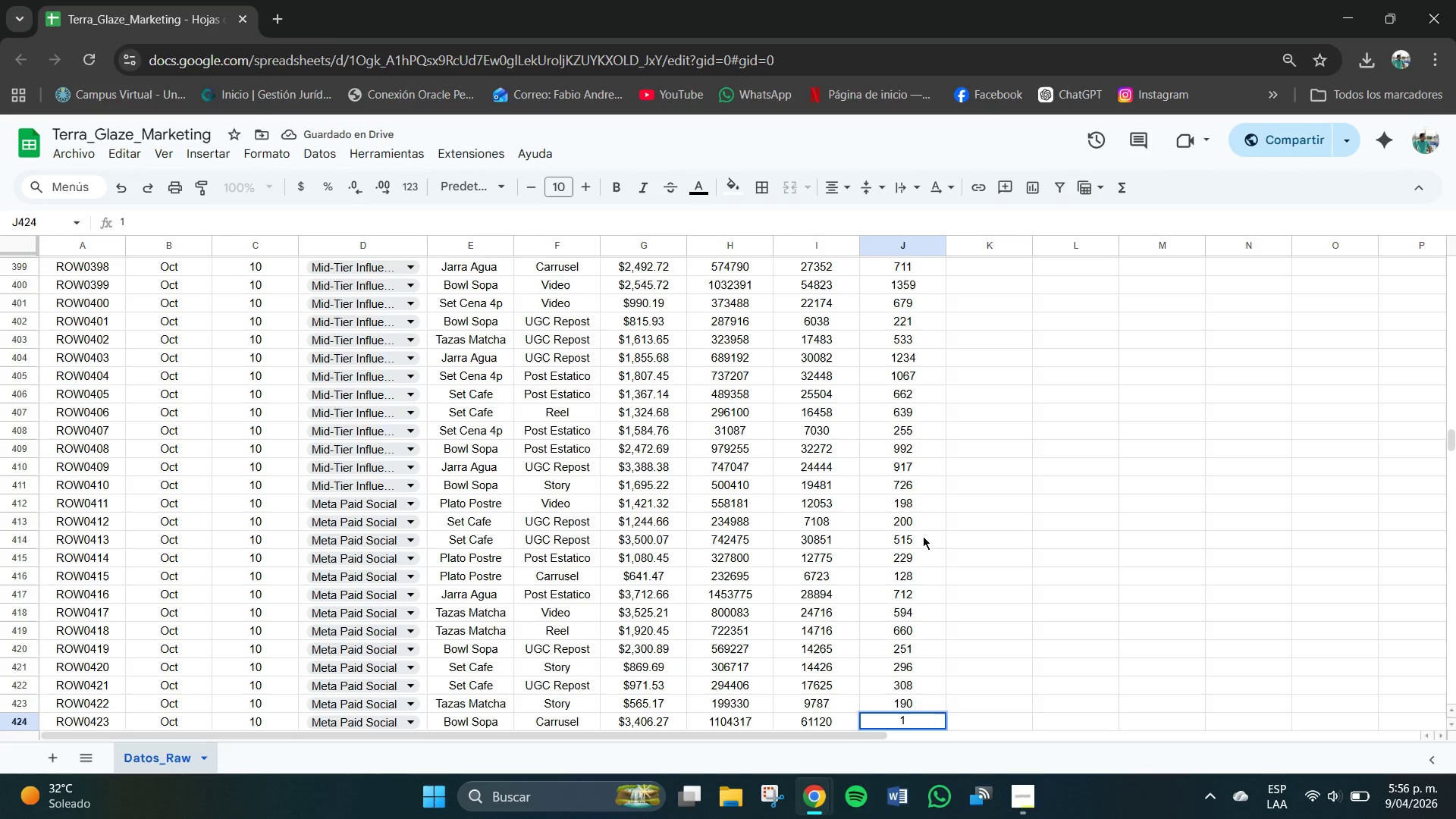 
key(Numpad6)
 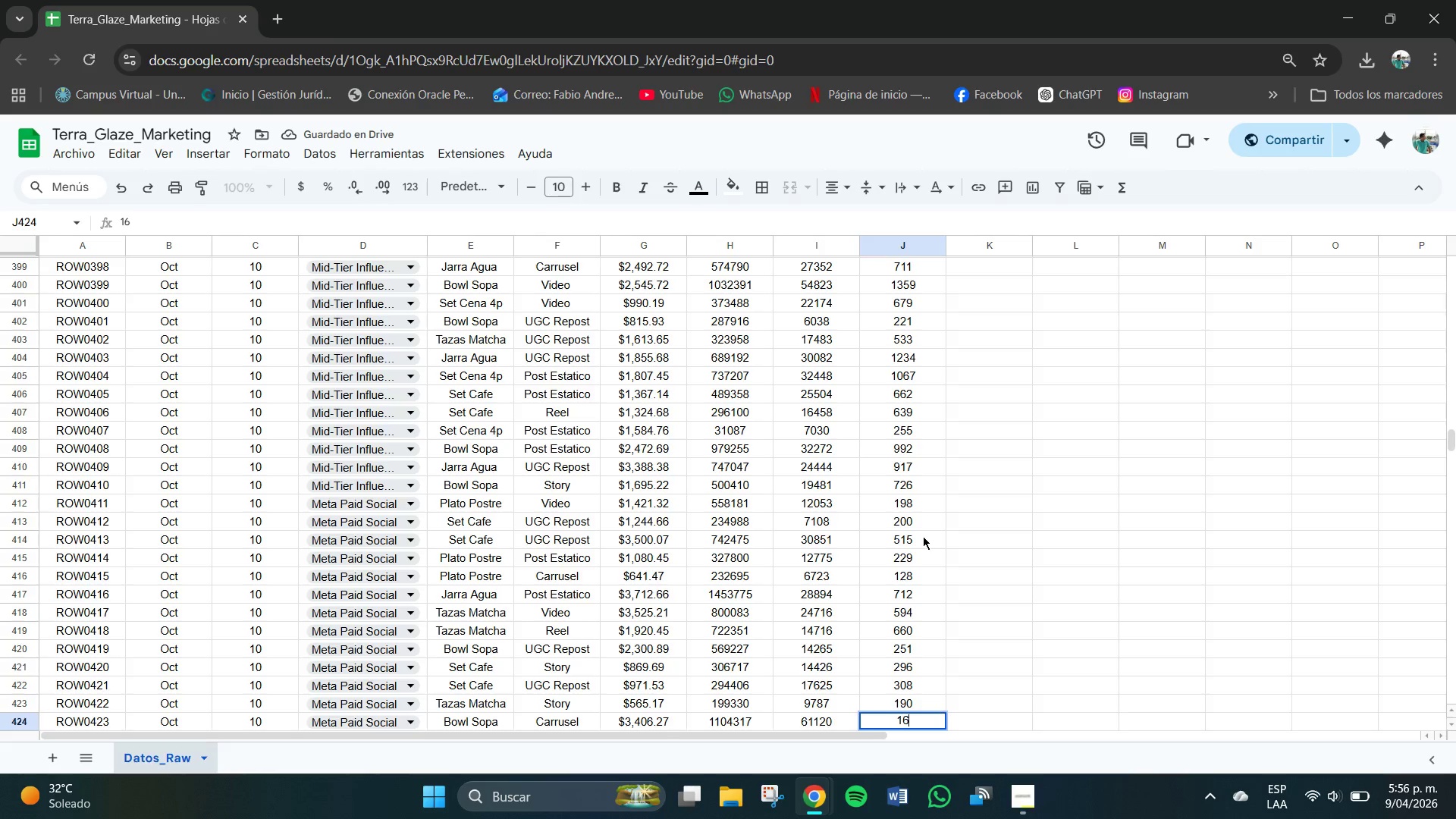 
key(Numpad5)
 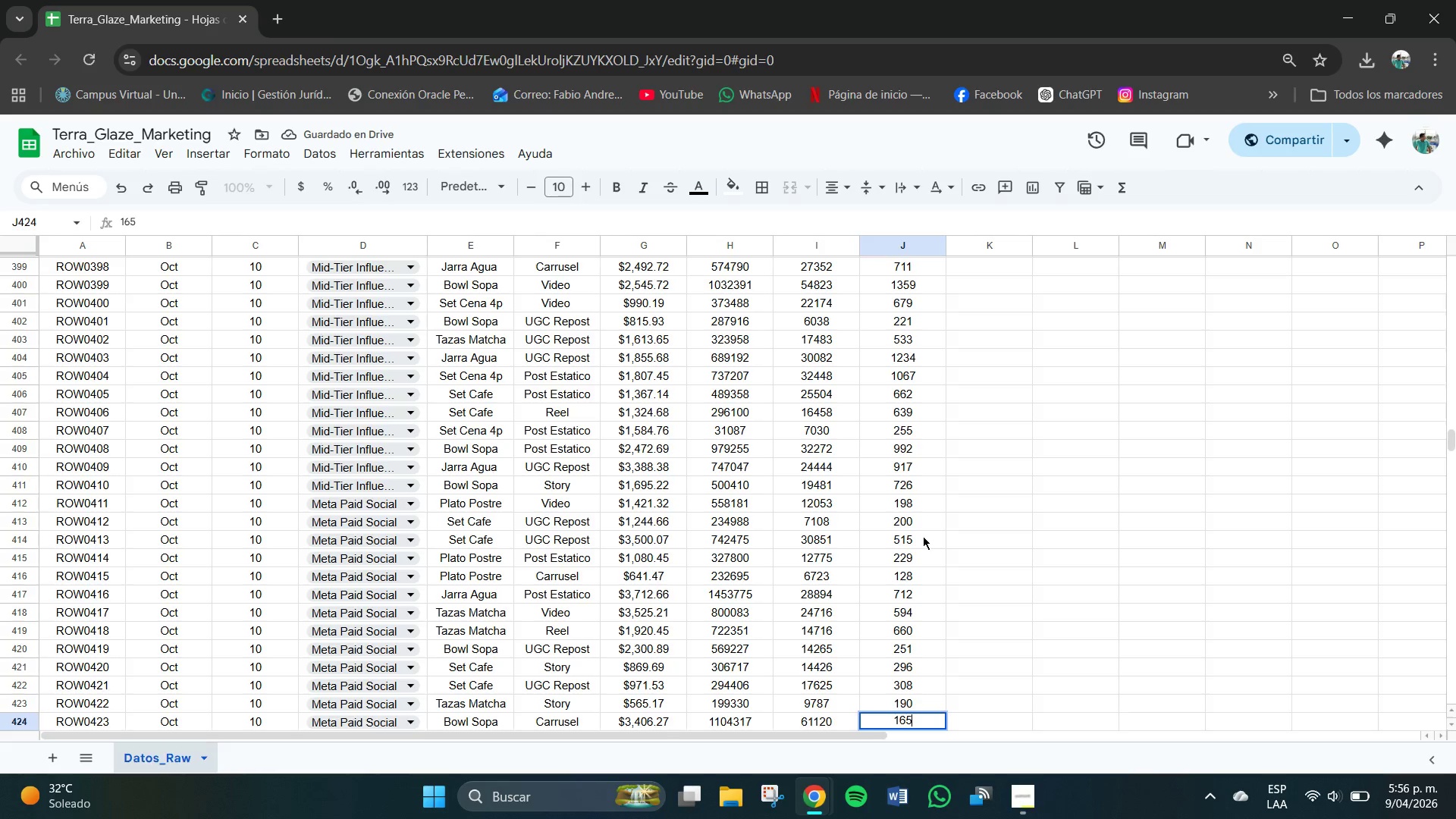 
key(Numpad8)
 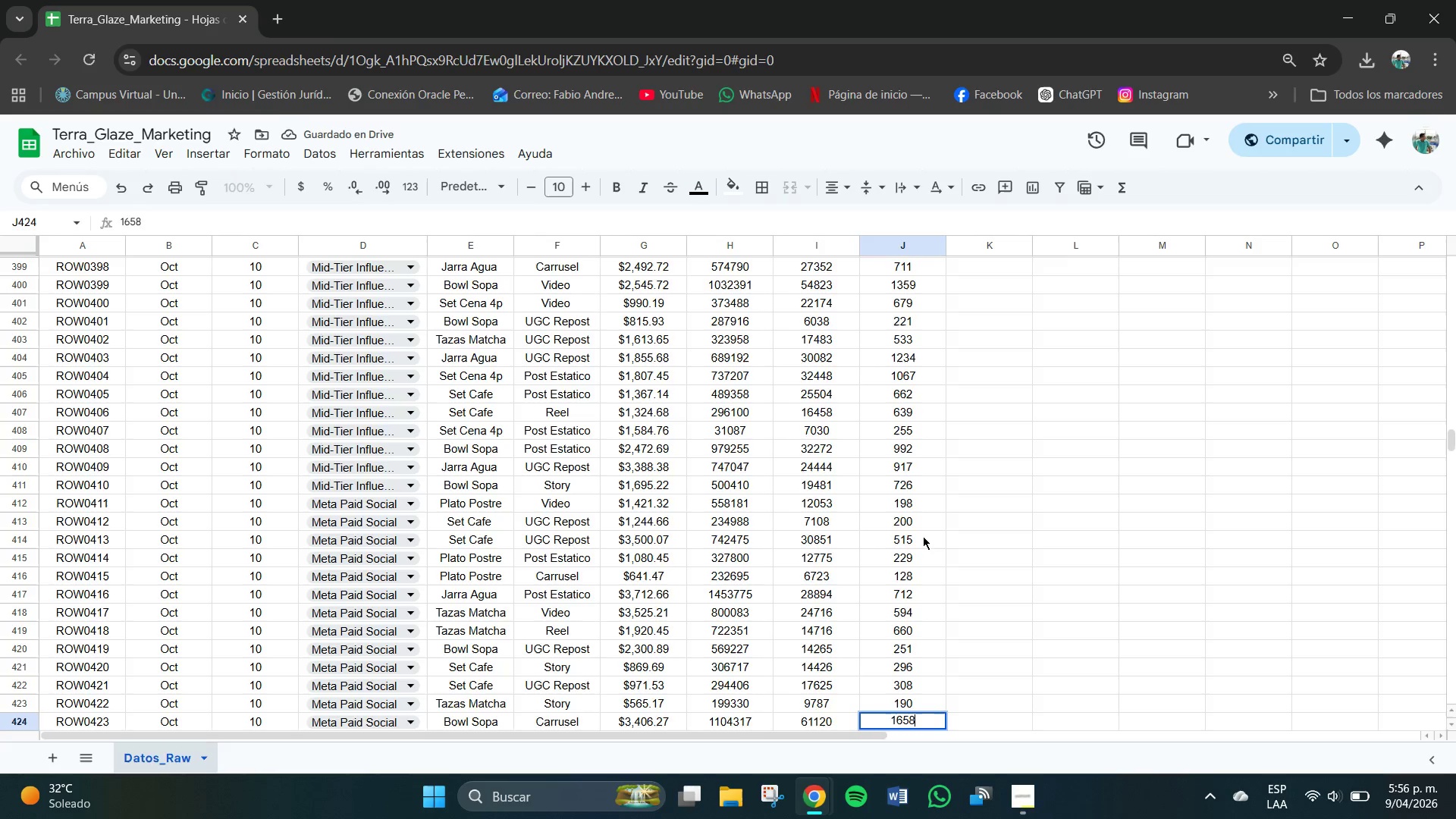 
key(NumpadEnter)
 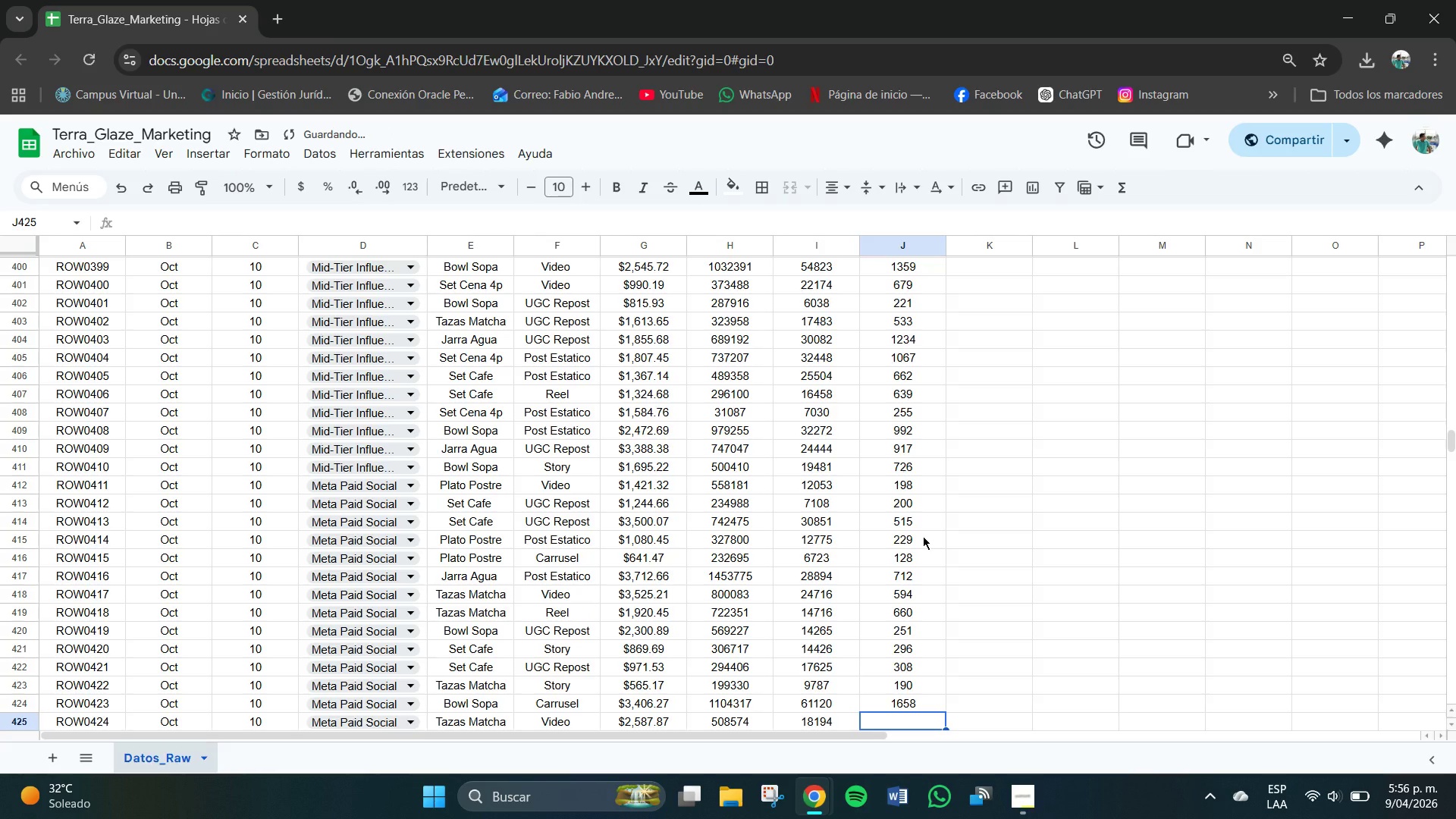 
key(Numpad3)
 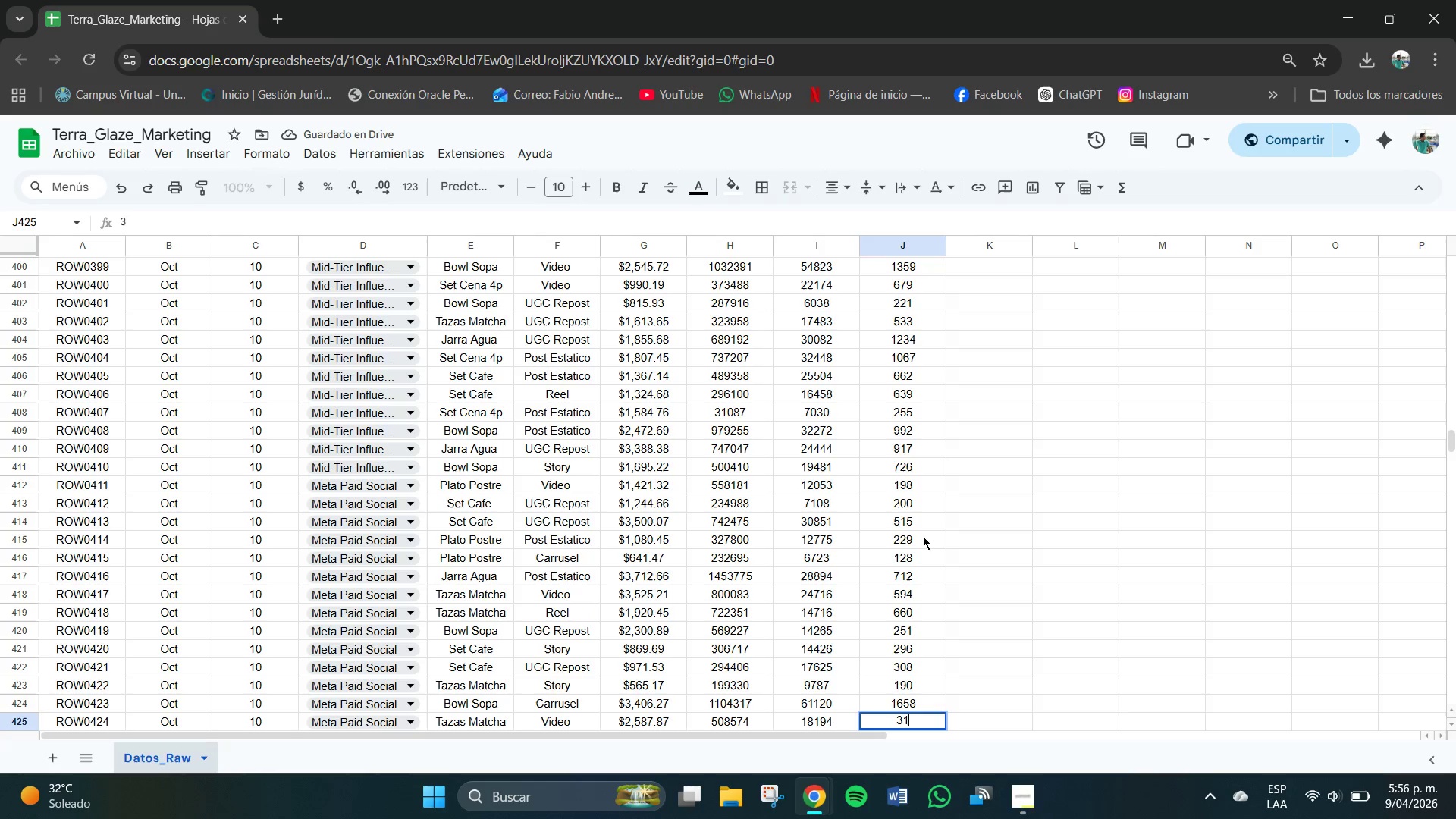 
key(Numpad1)
 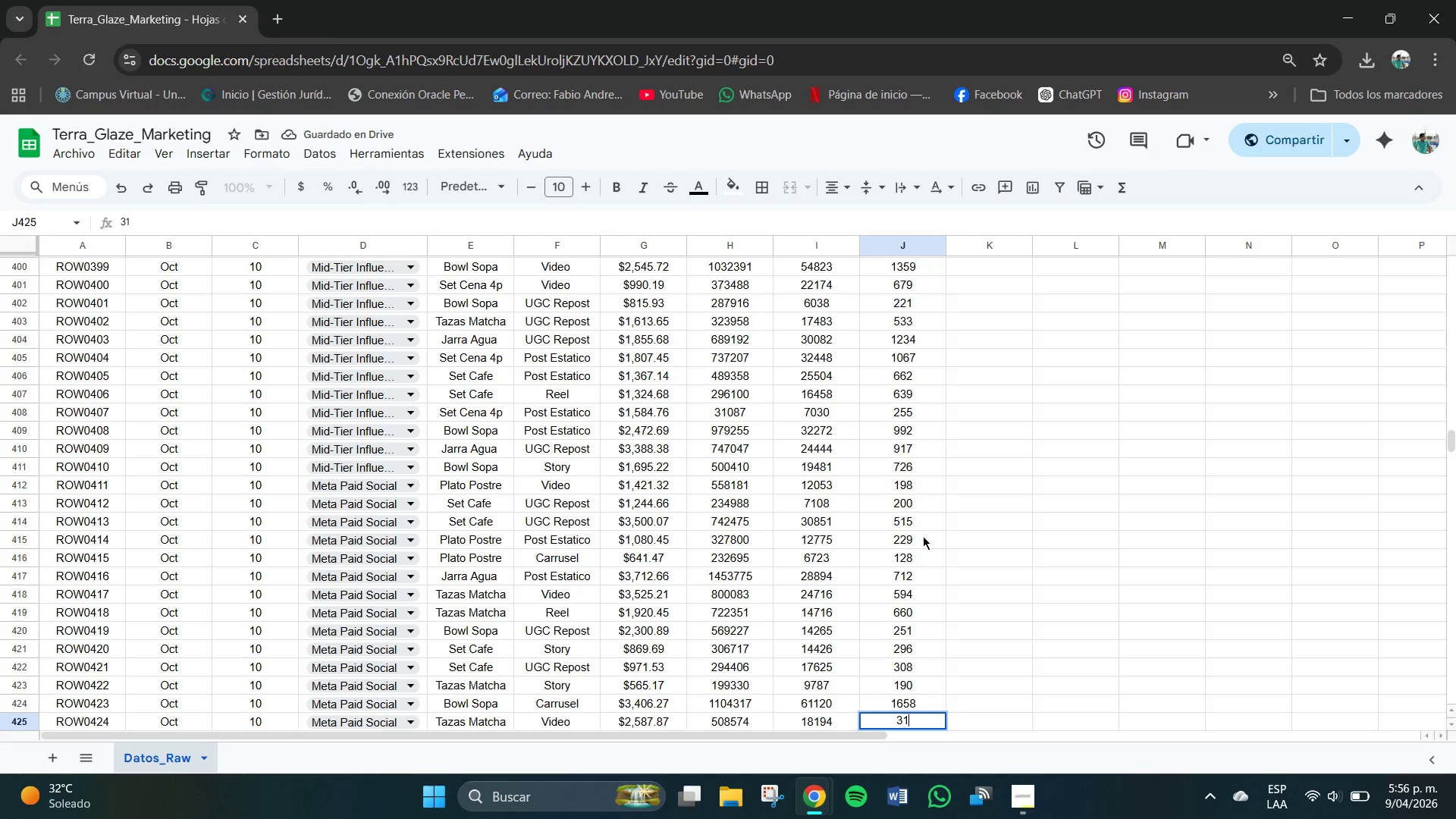 
key(Numpad4)
 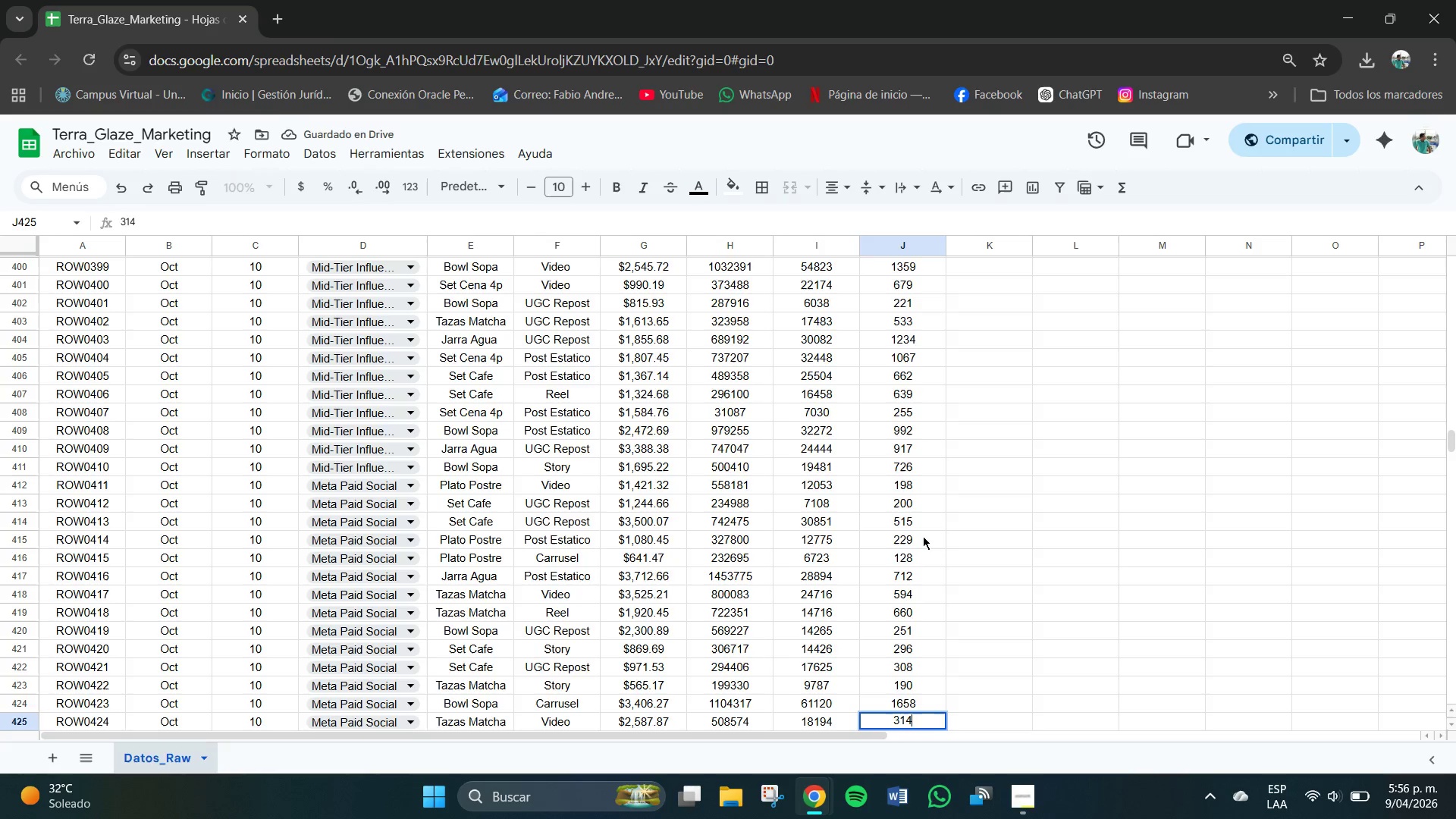 
key(NumpadEnter)
 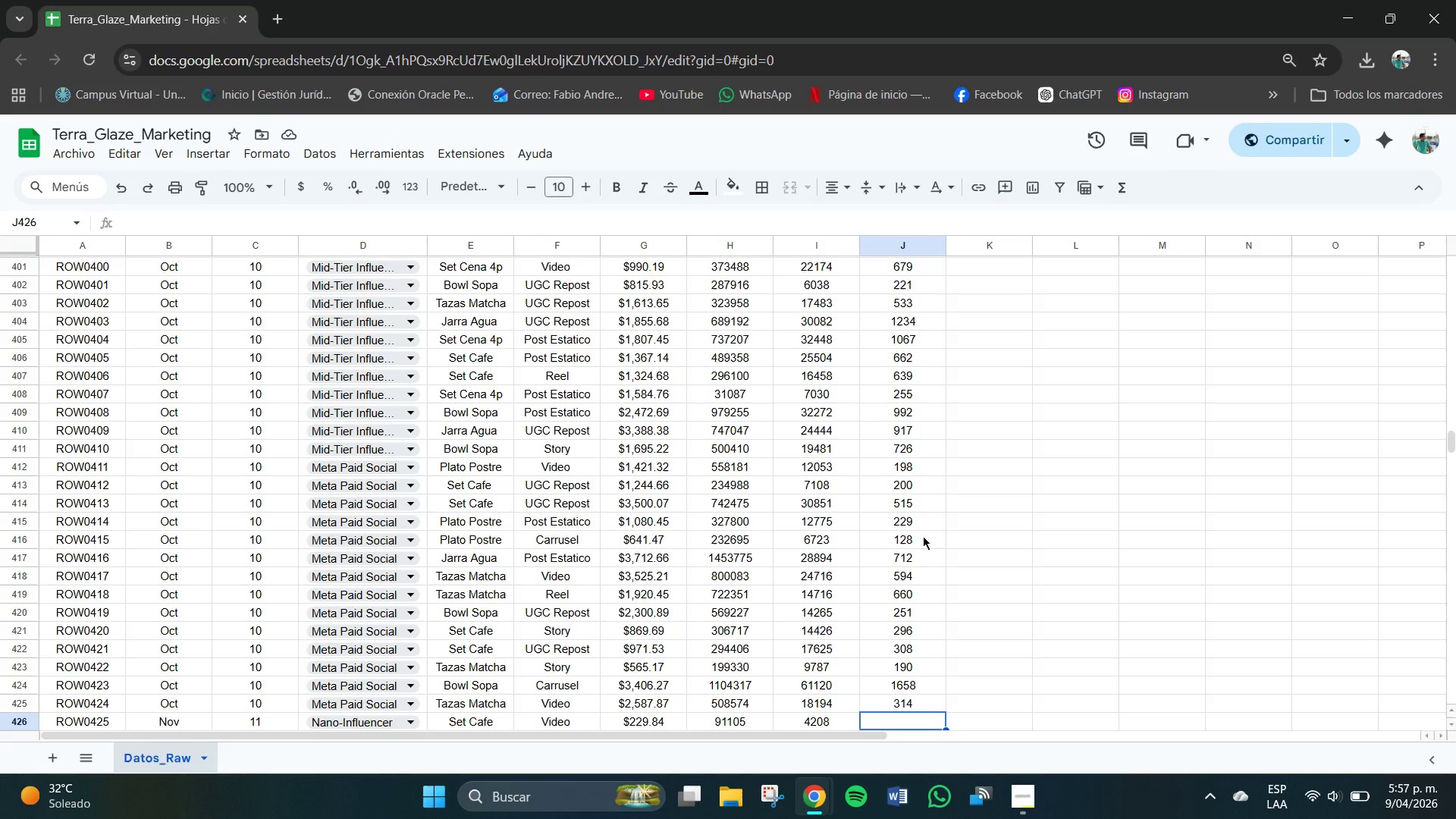 
wait(7.08)
 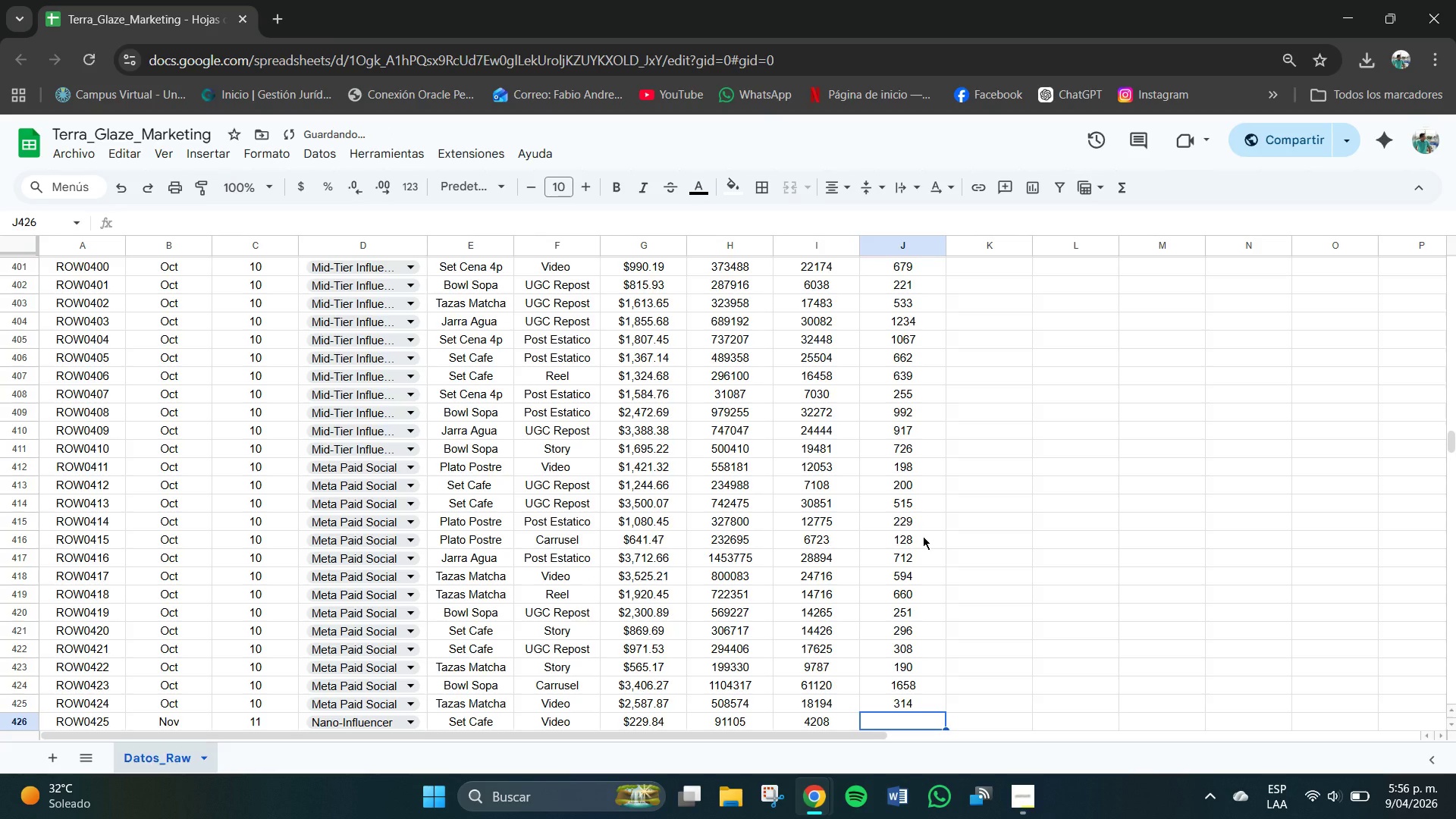 
key(Numpad2)
 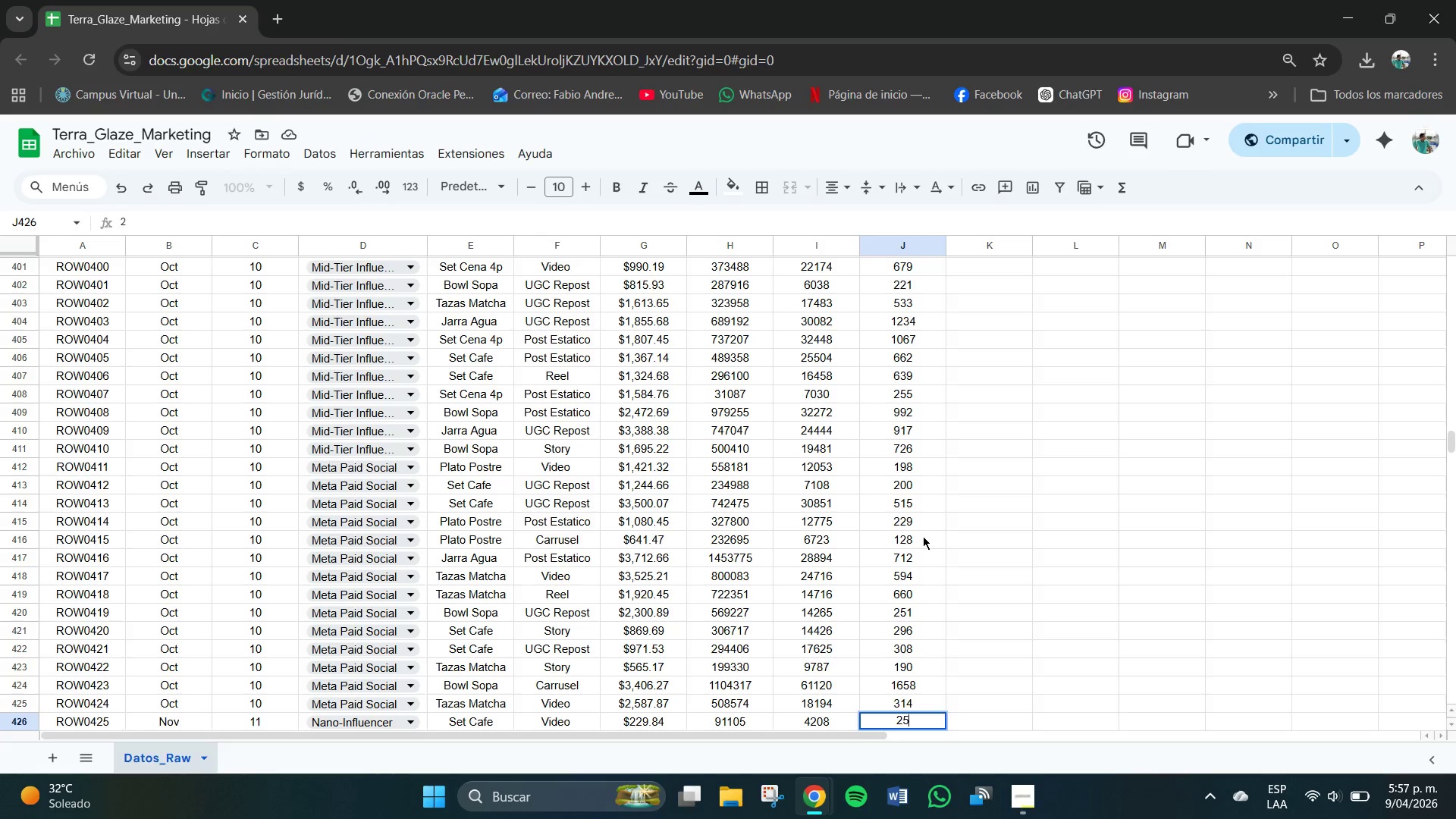 
key(Numpad5)
 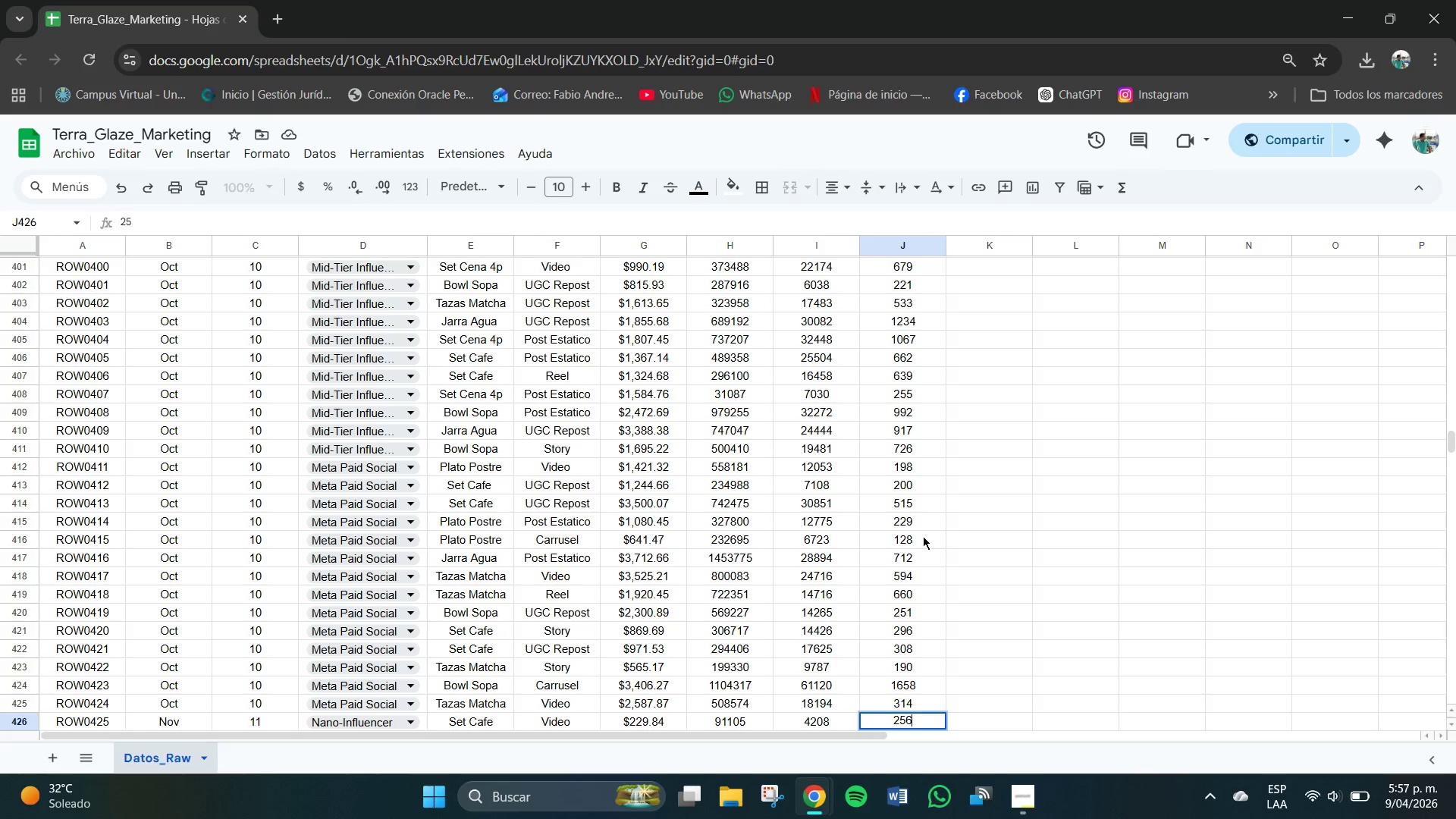 
key(Numpad6)
 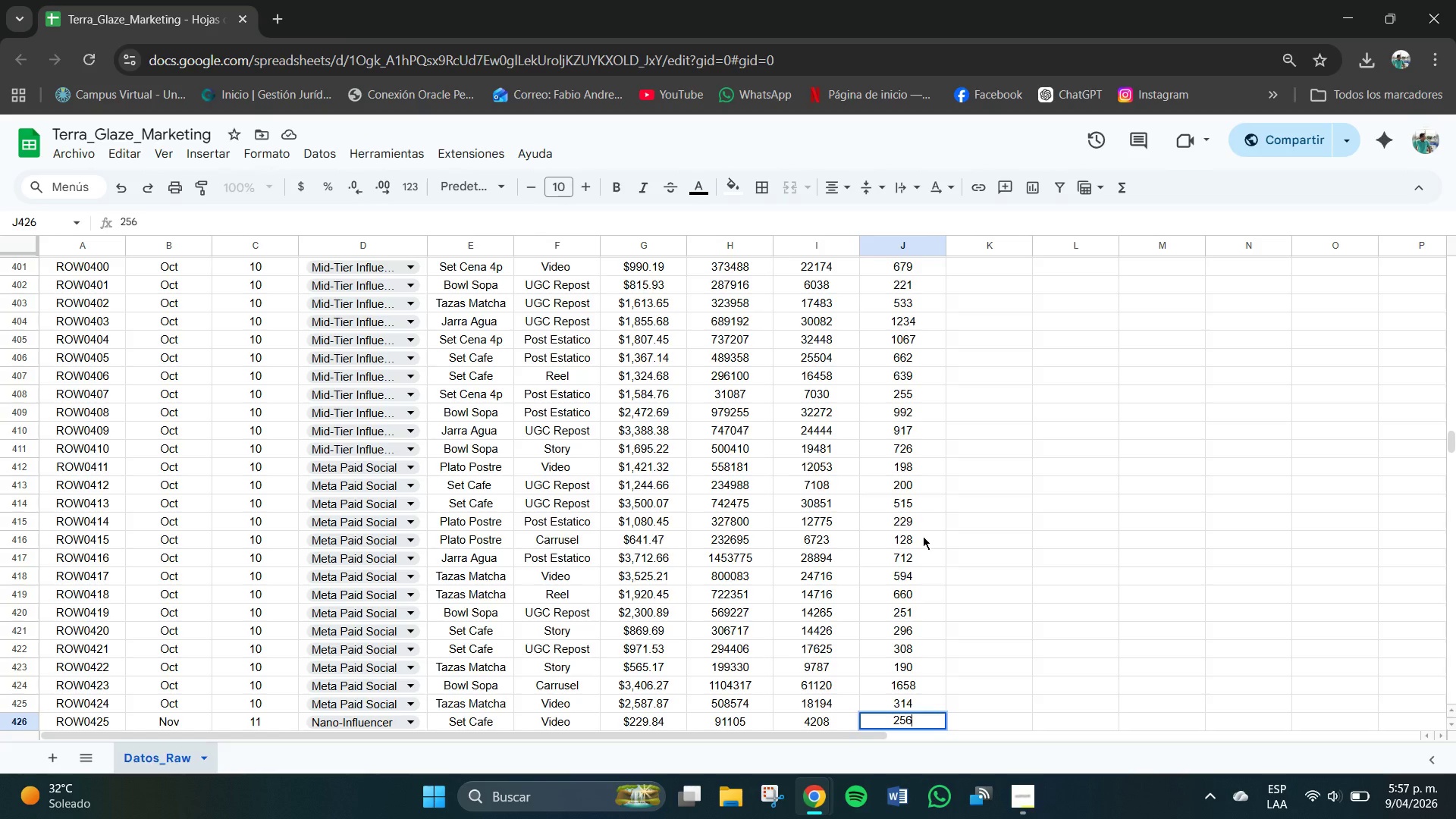 
key(NumpadEnter)
 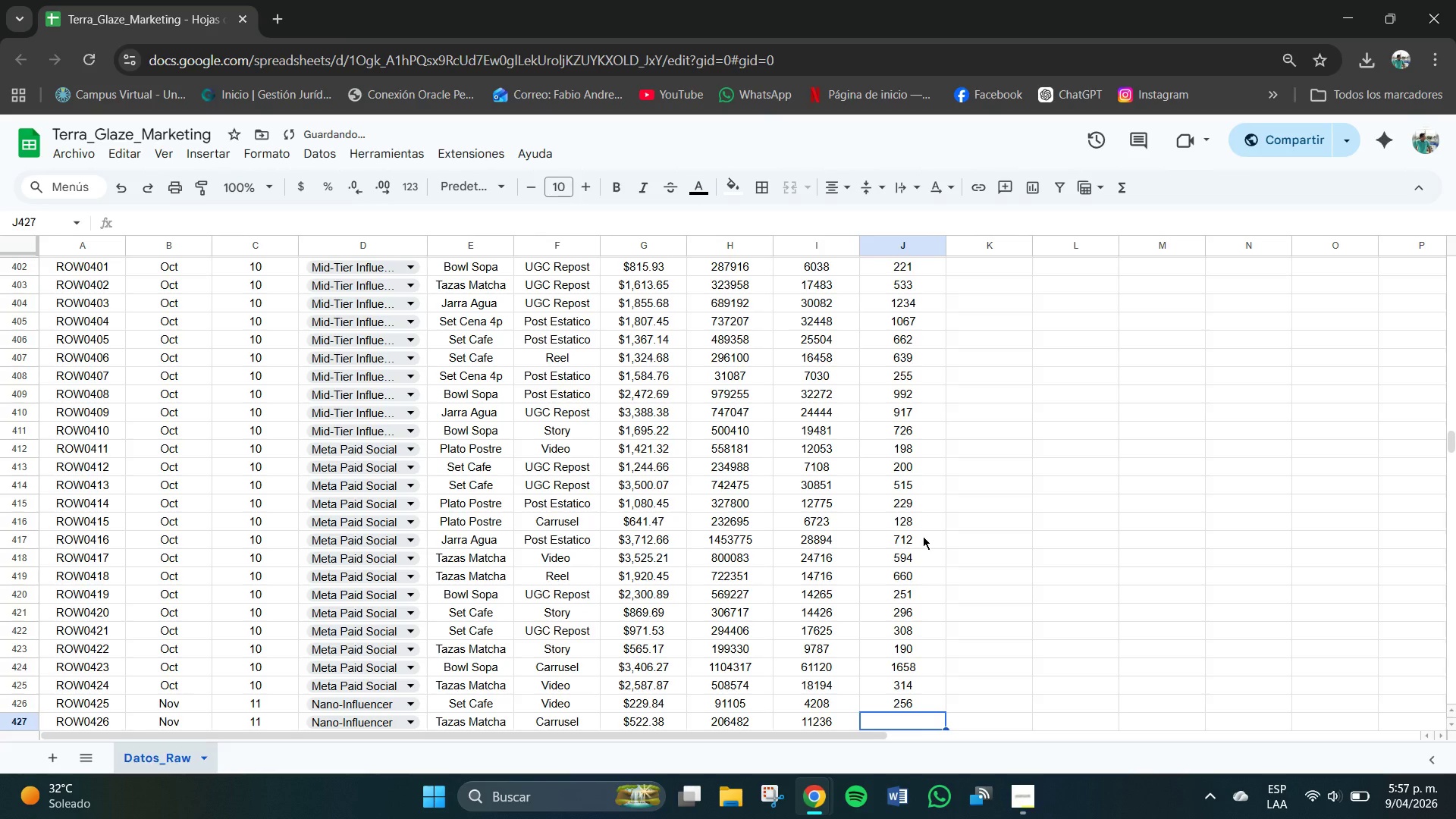 
key(Numpad6)
 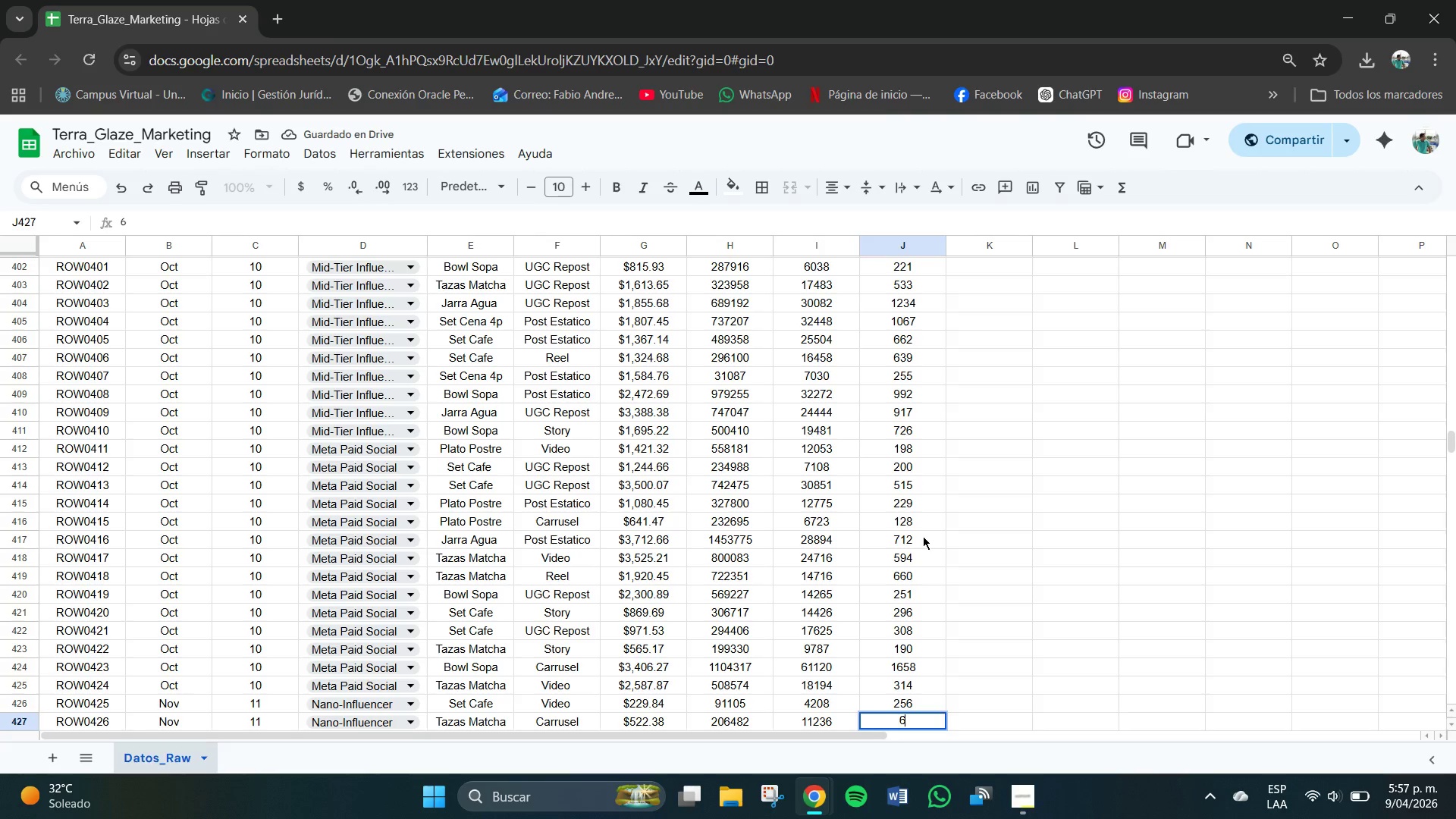 
key(Numpad0)
 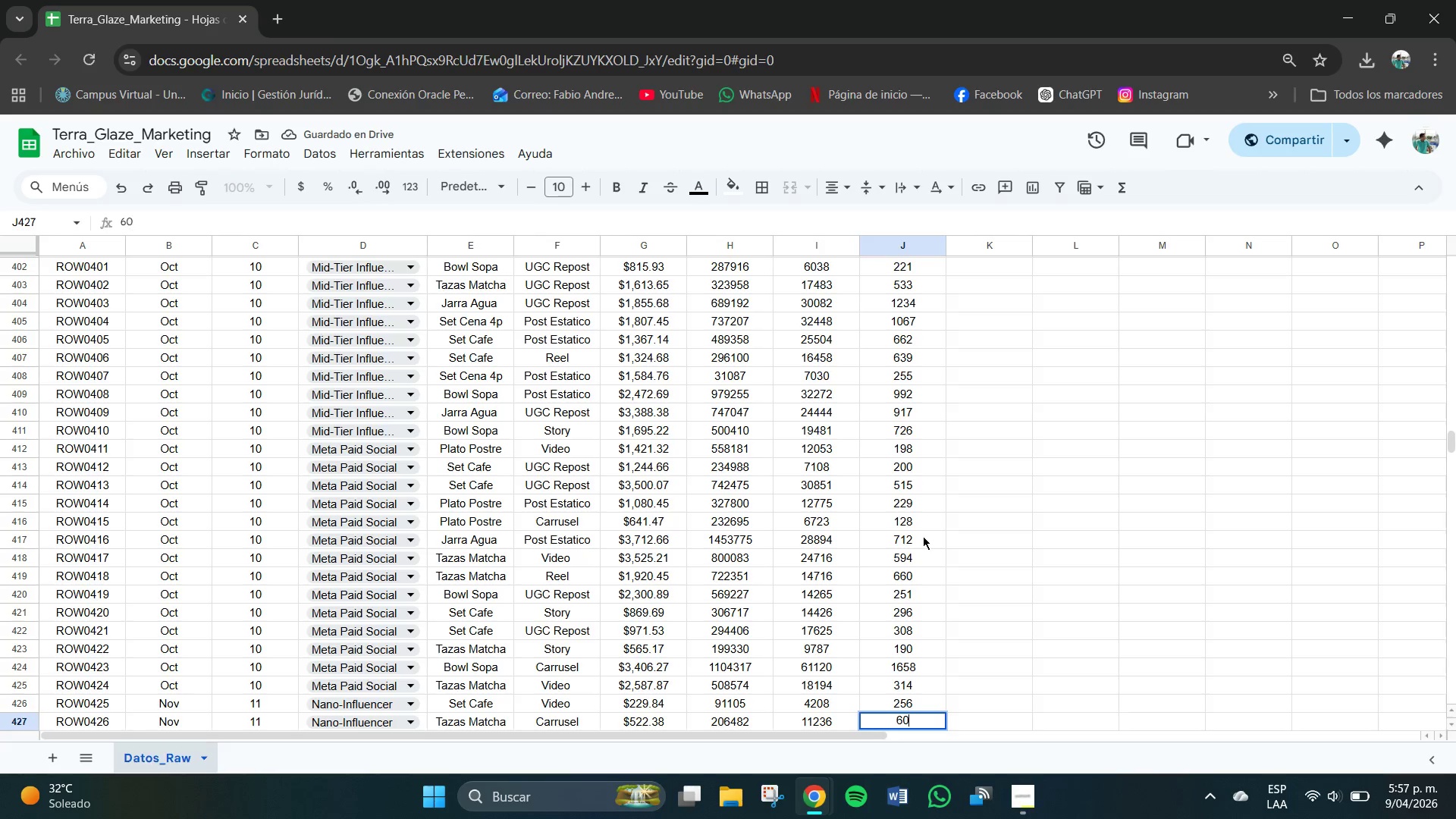 
key(Numpad5)
 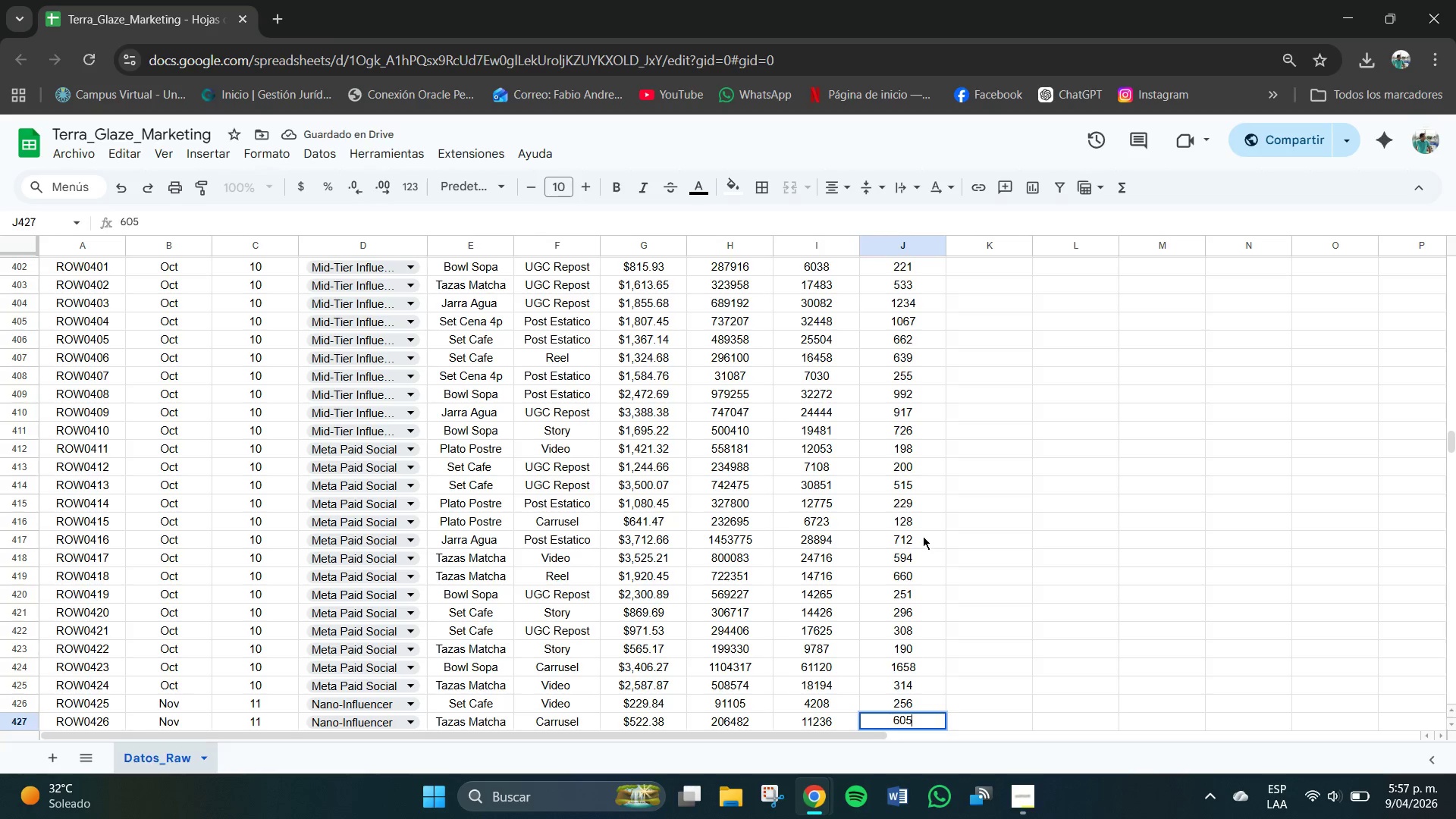 
key(NumpadEnter)
 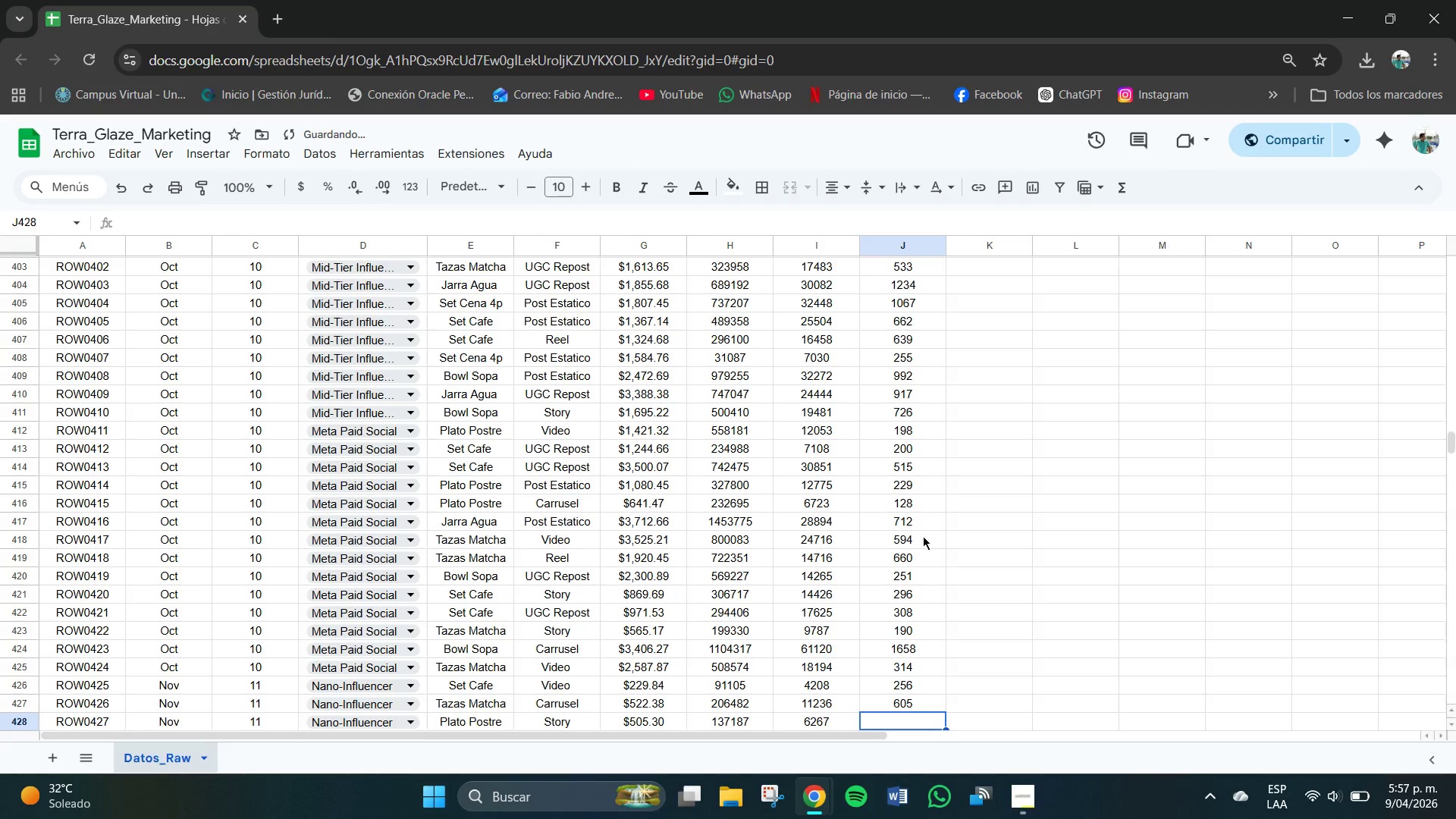 
key(Numpad3)
 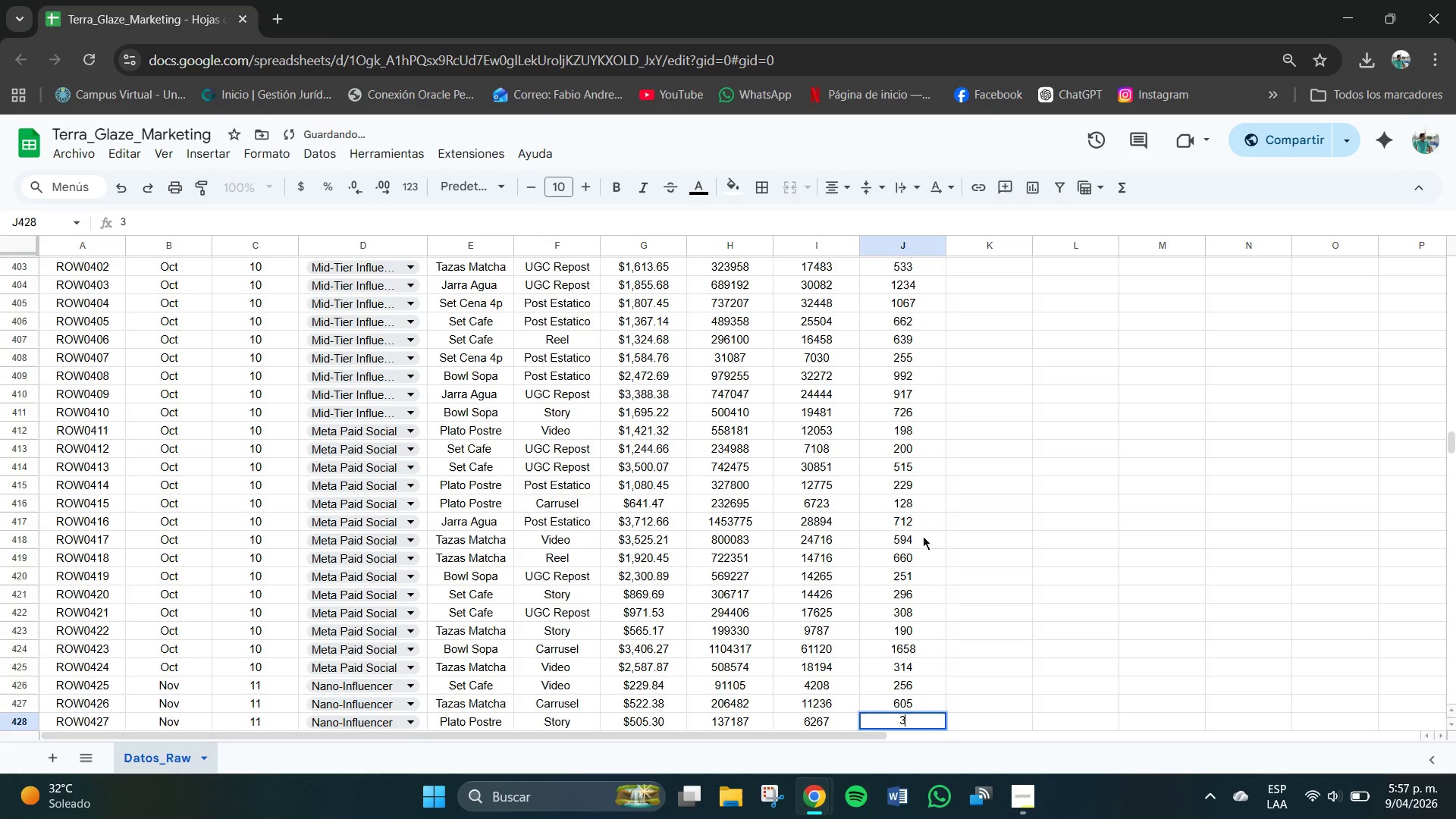 
key(Numpad5)
 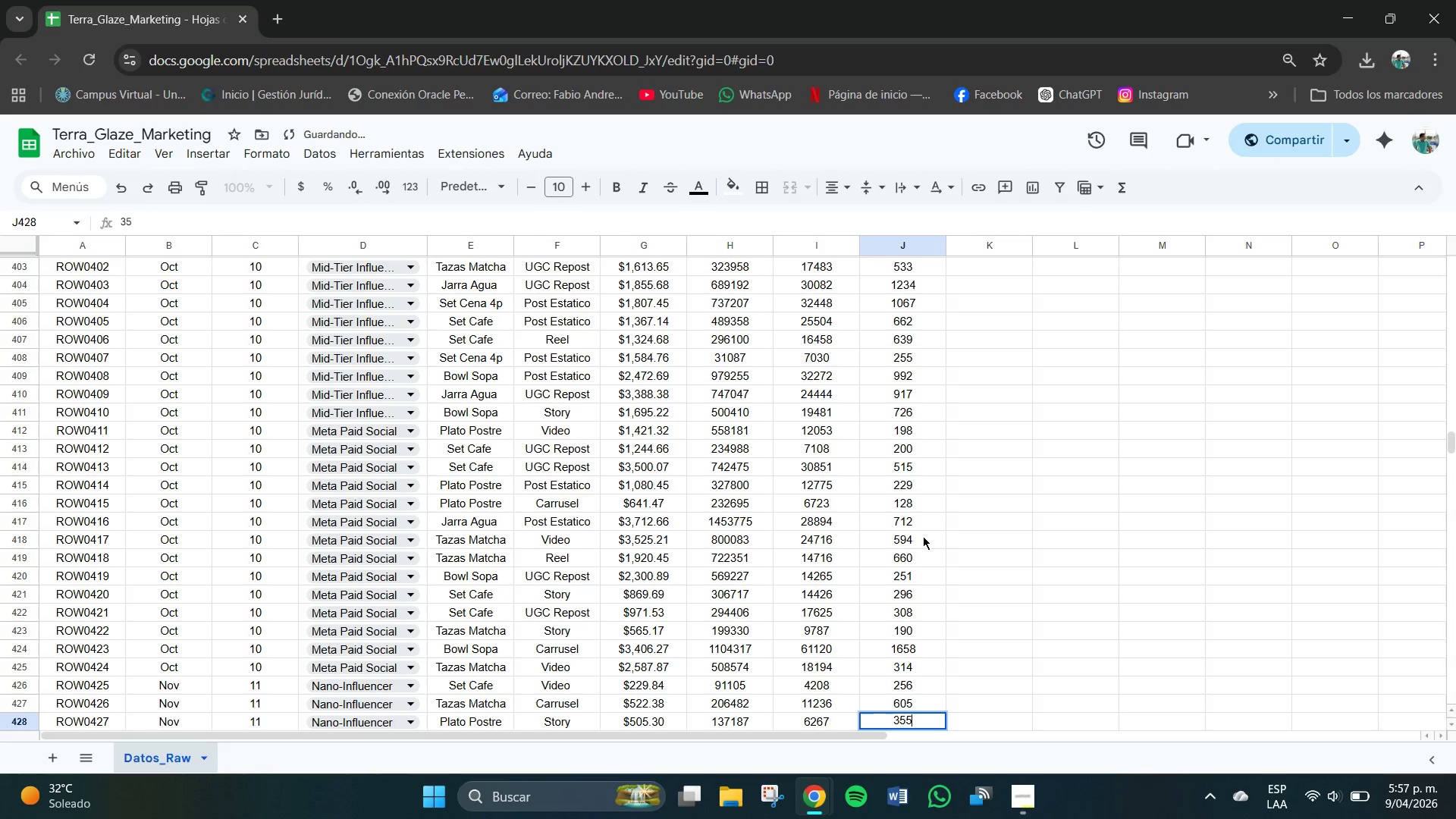 
key(Numpad5)
 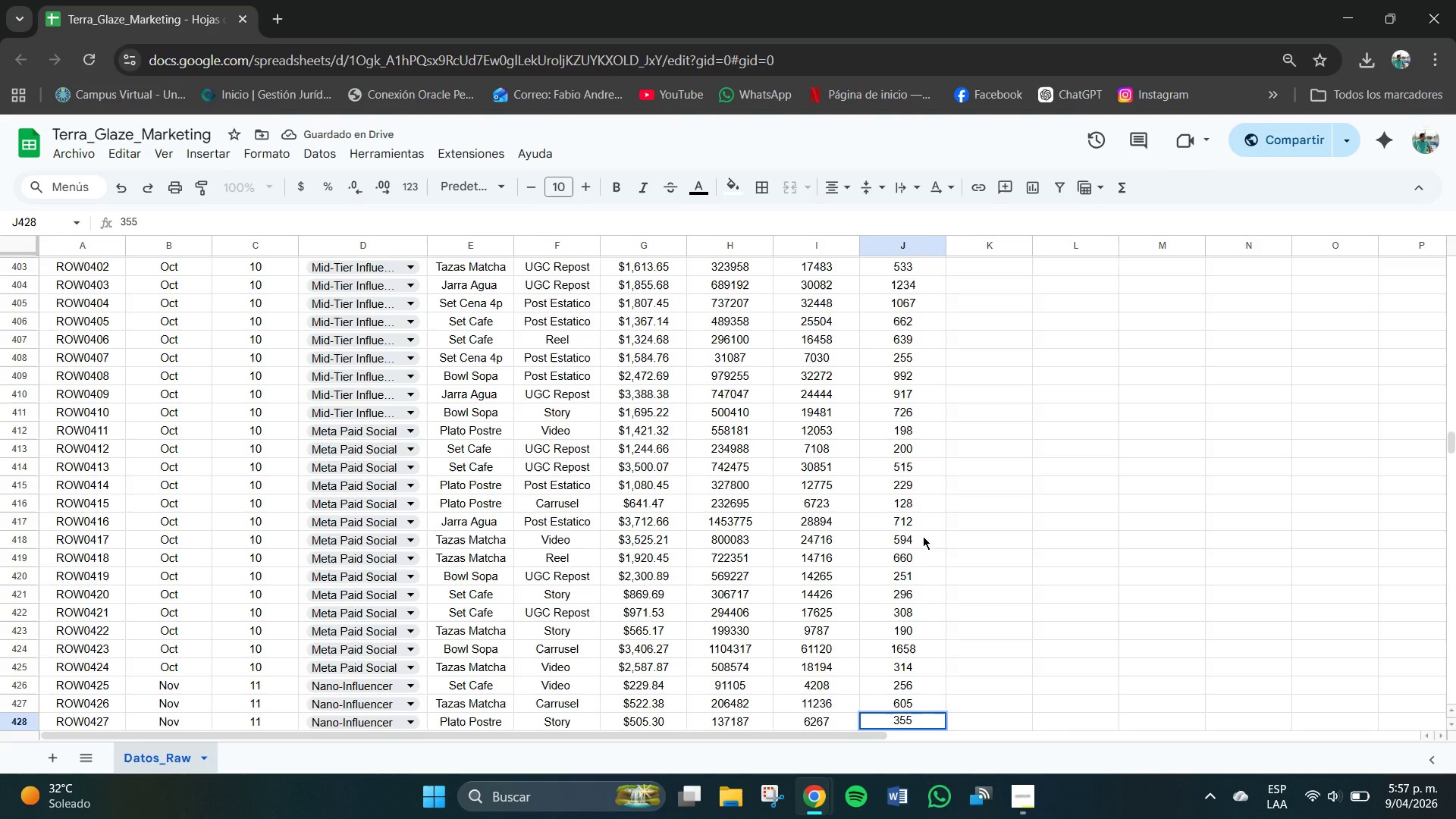 
key(NumpadEnter)
 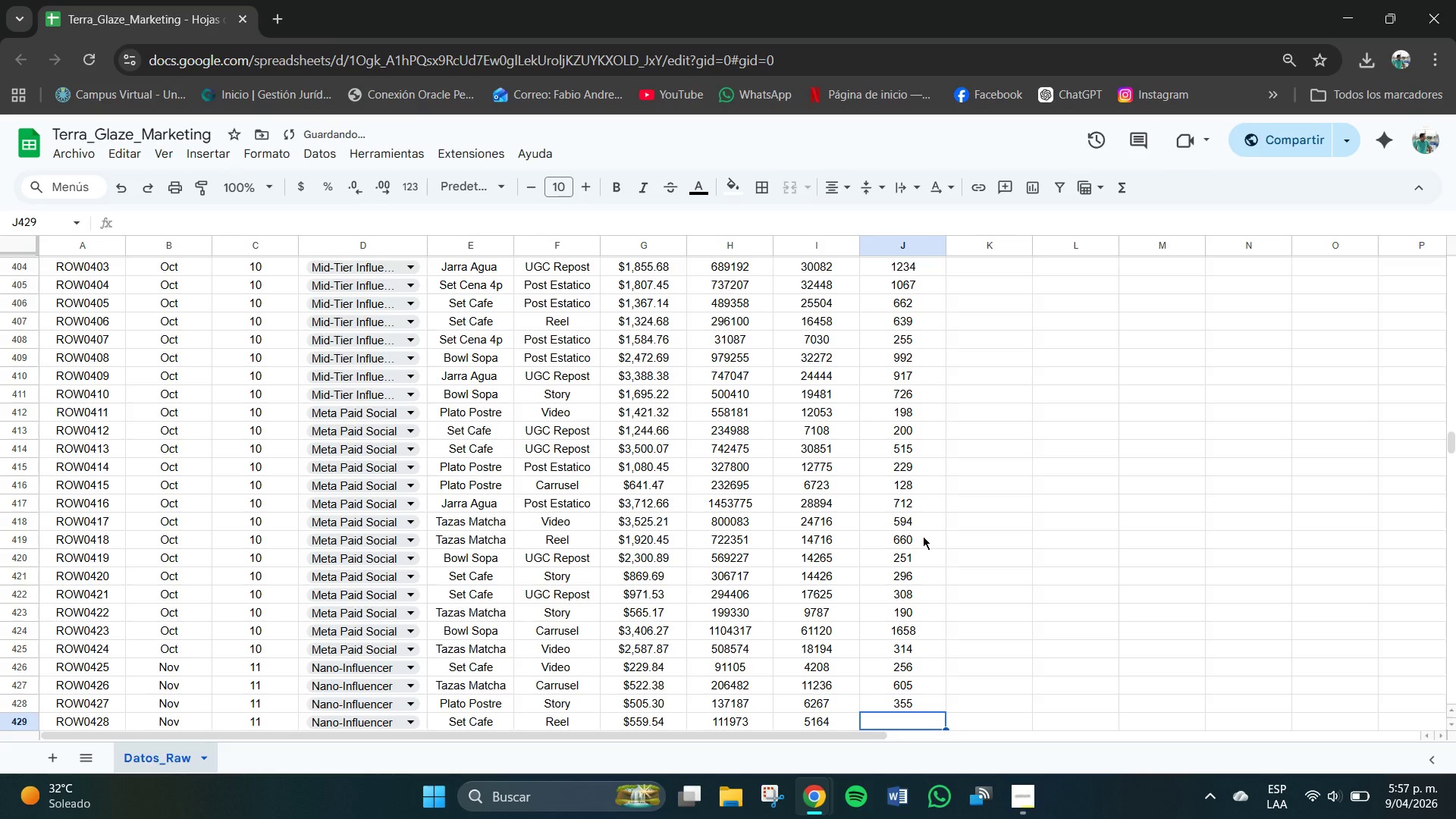 
key(Numpad2)
 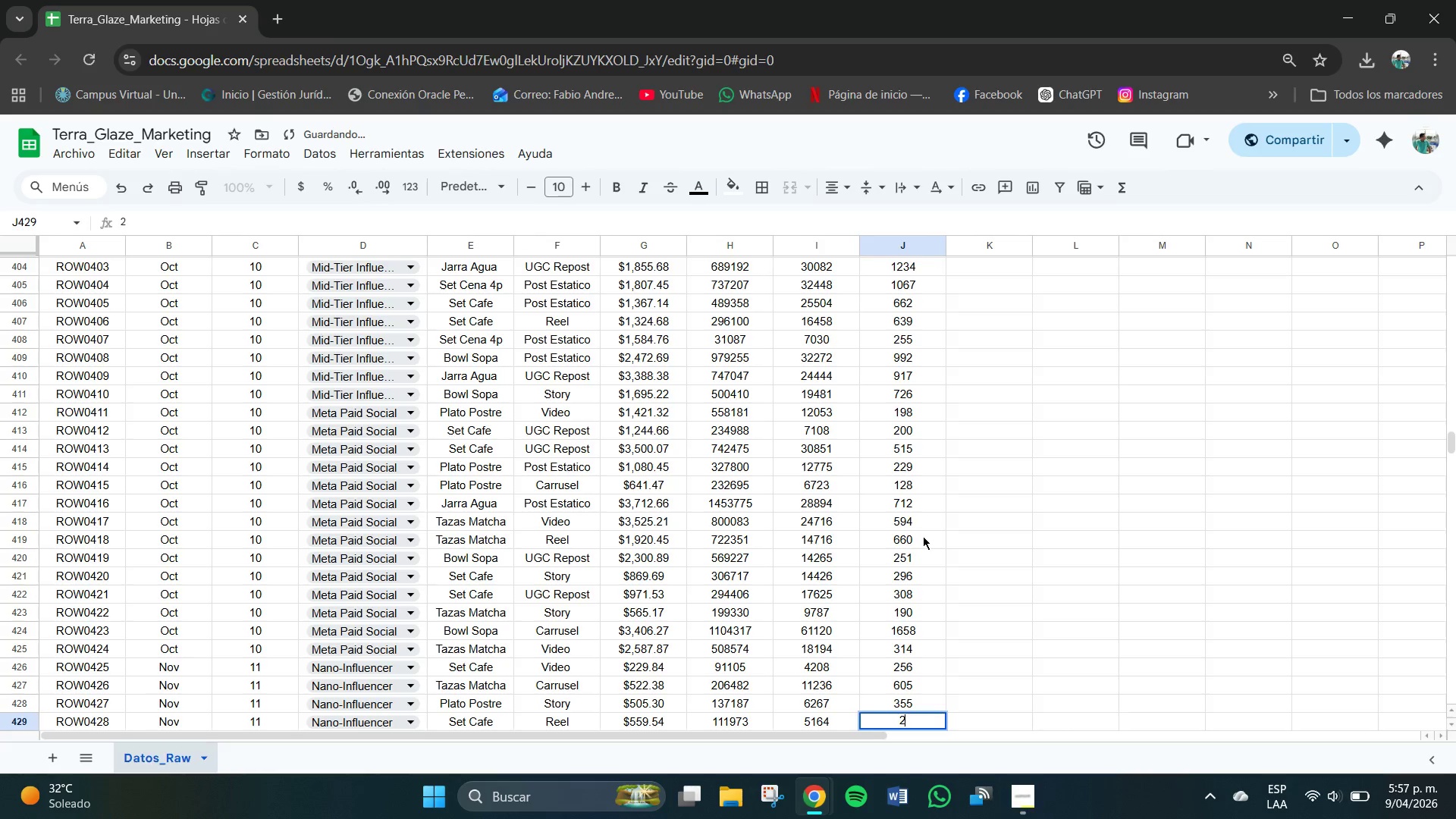 
key(Numpad6)
 